 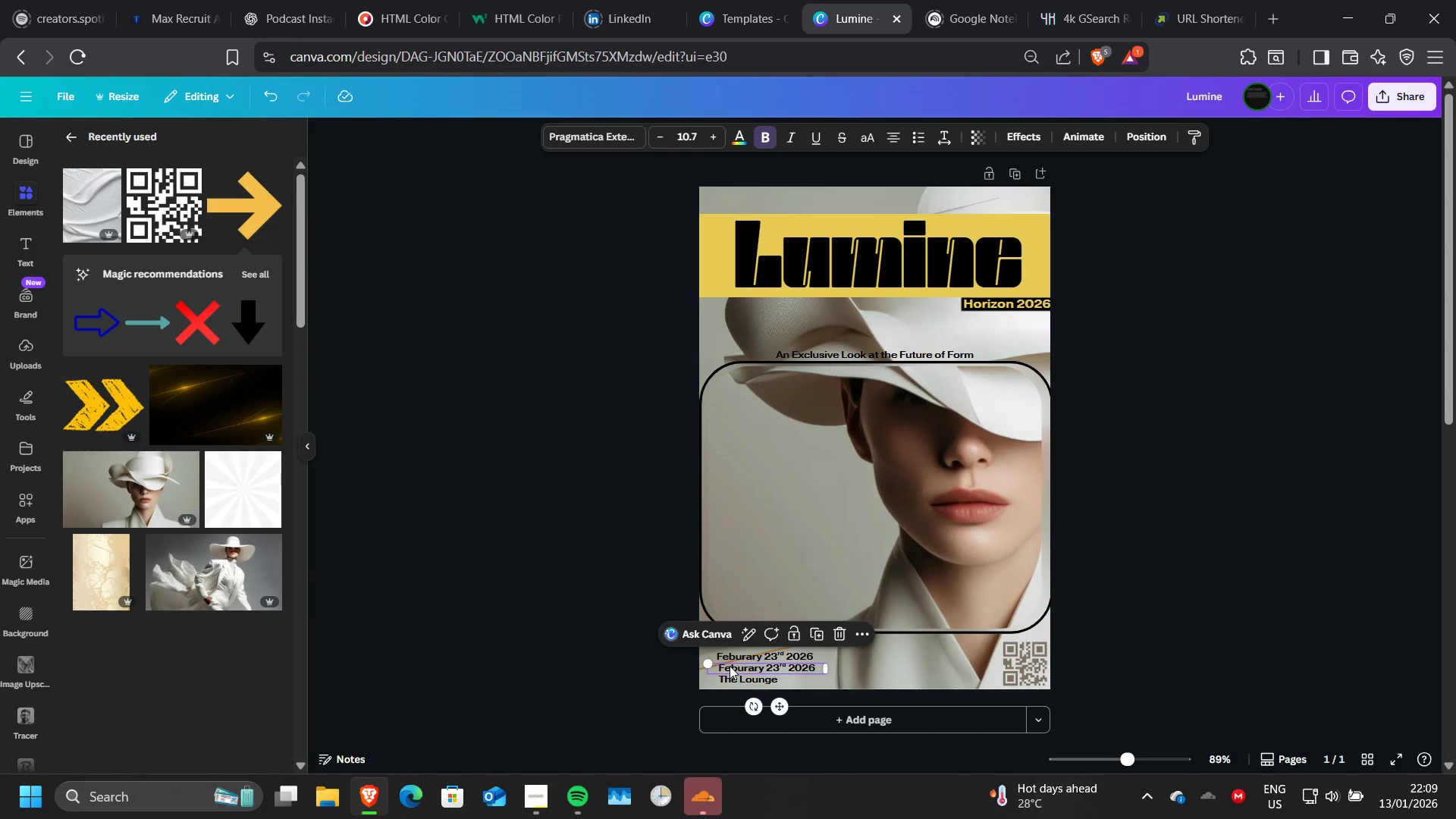 
double_click([730, 666])
 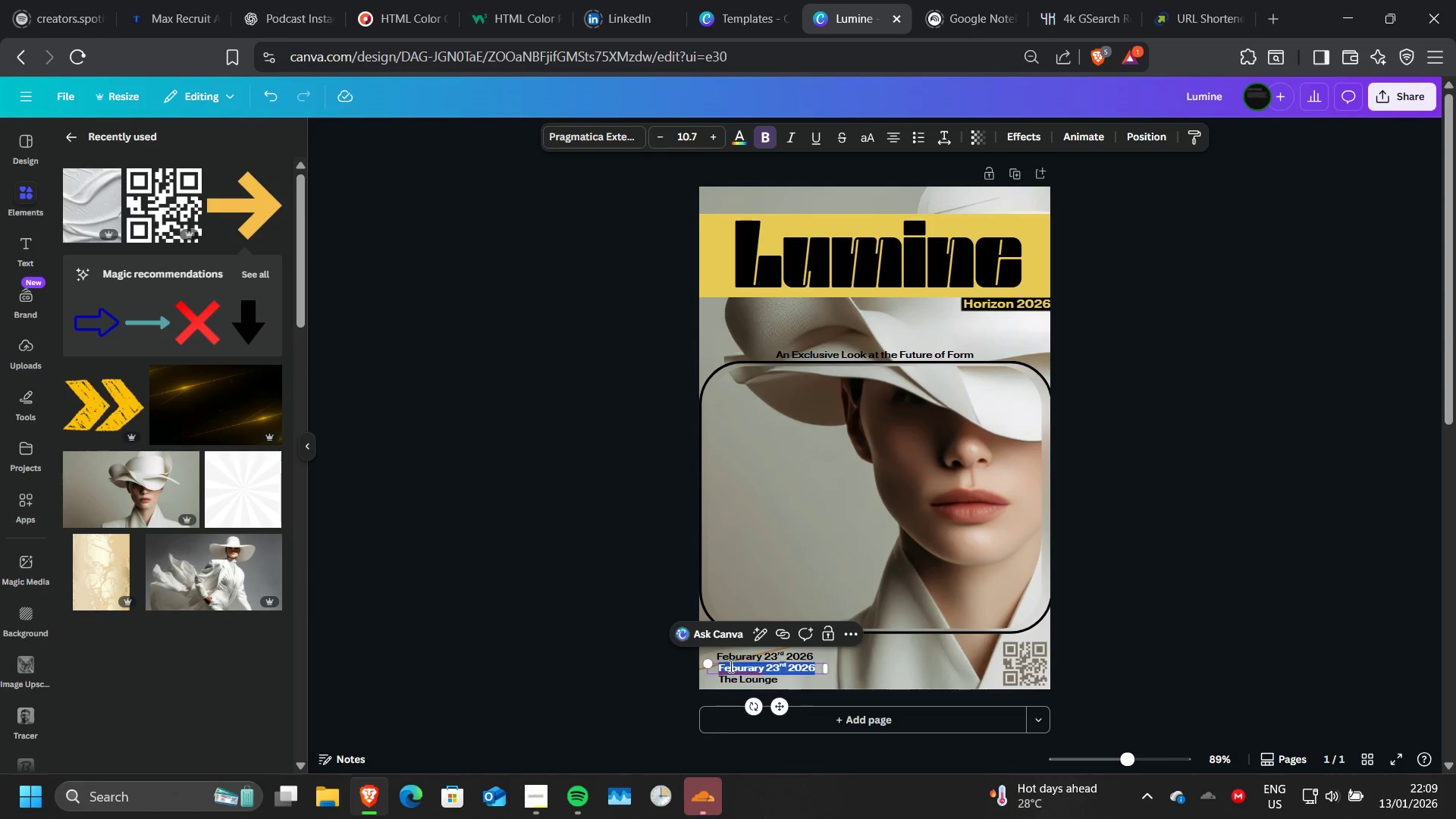 
triple_click([730, 666])
 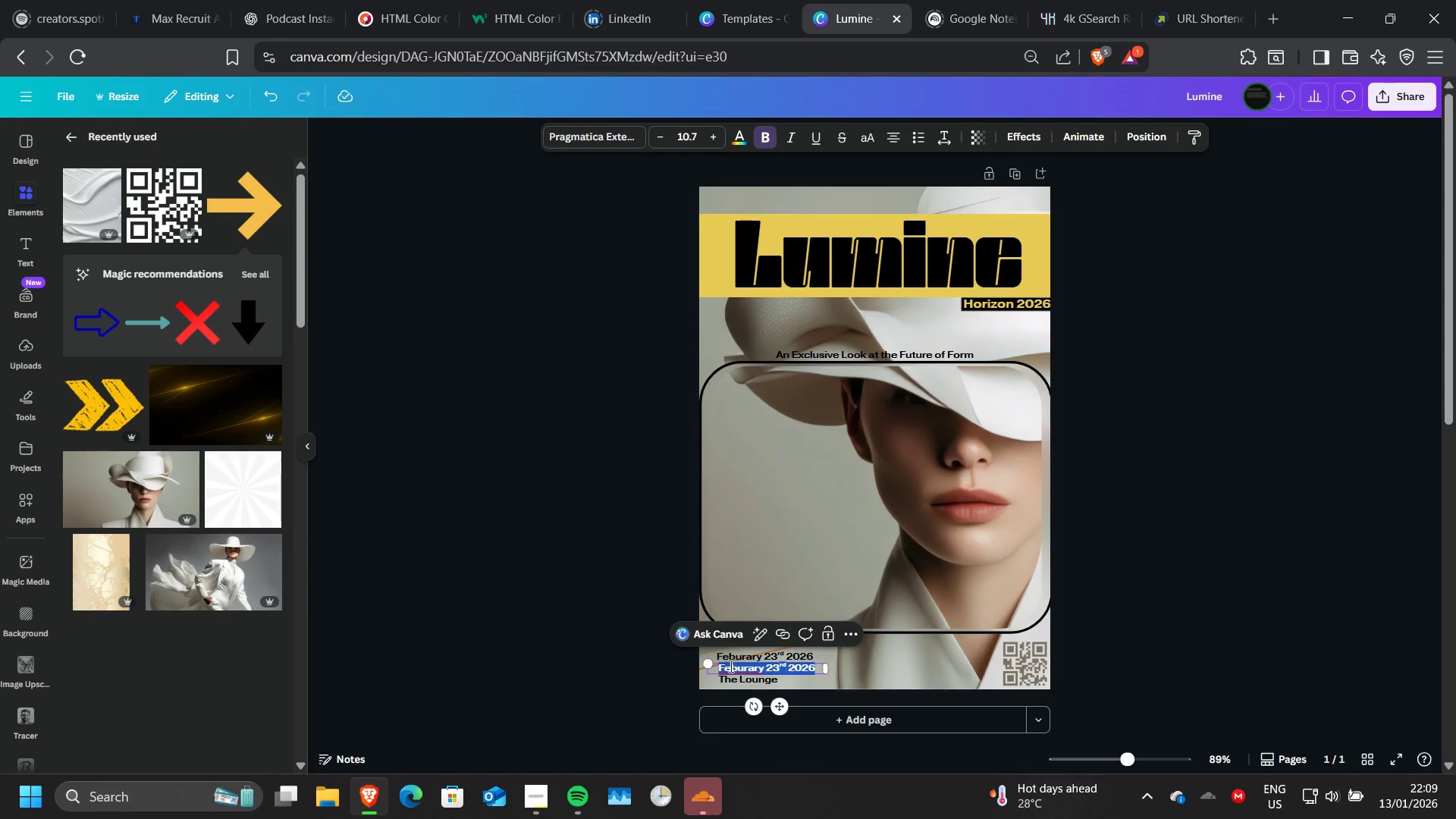 
wait(6.33)
 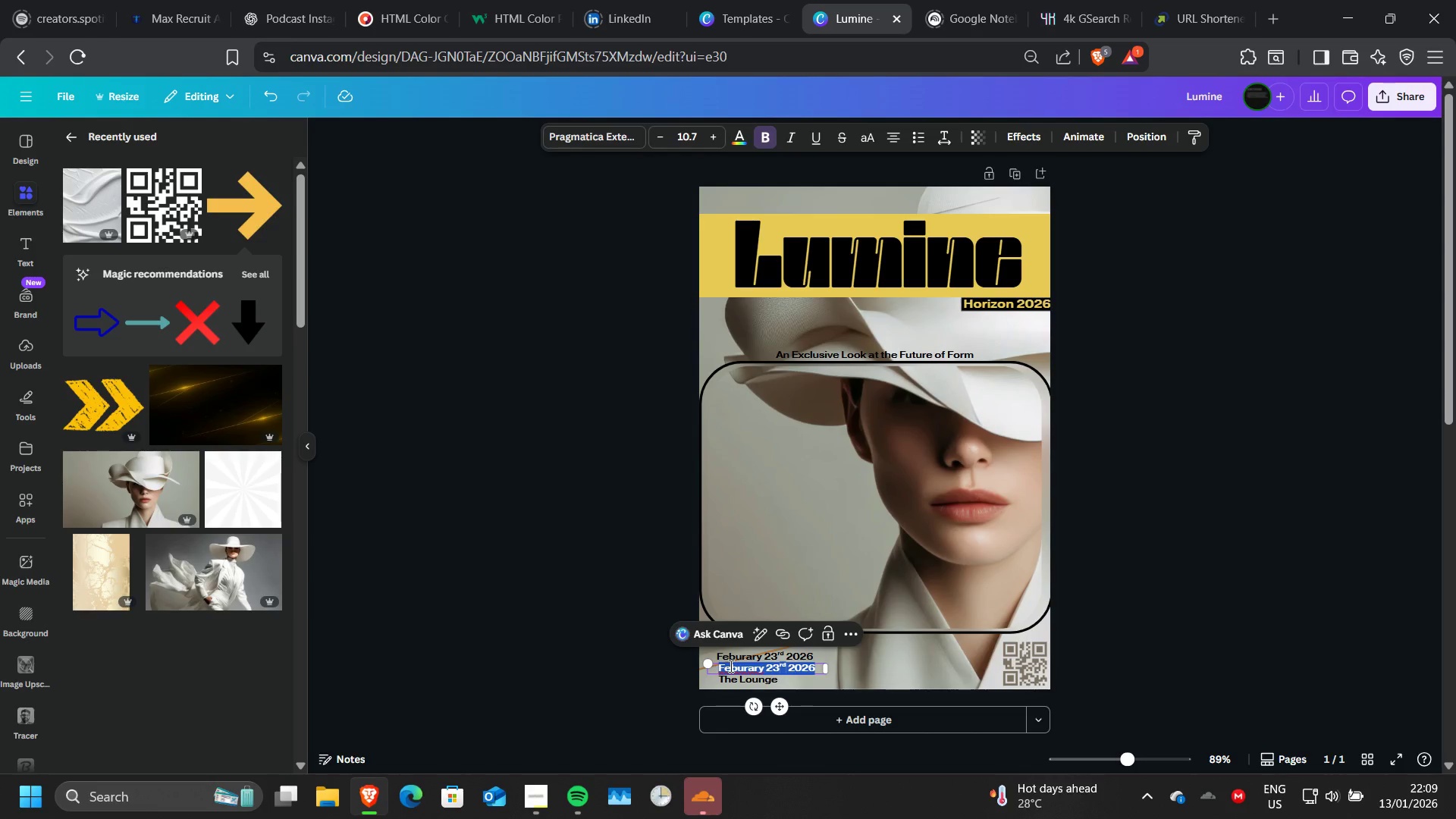 
type(2p)
key(Backspace)
type(PM WAT)
 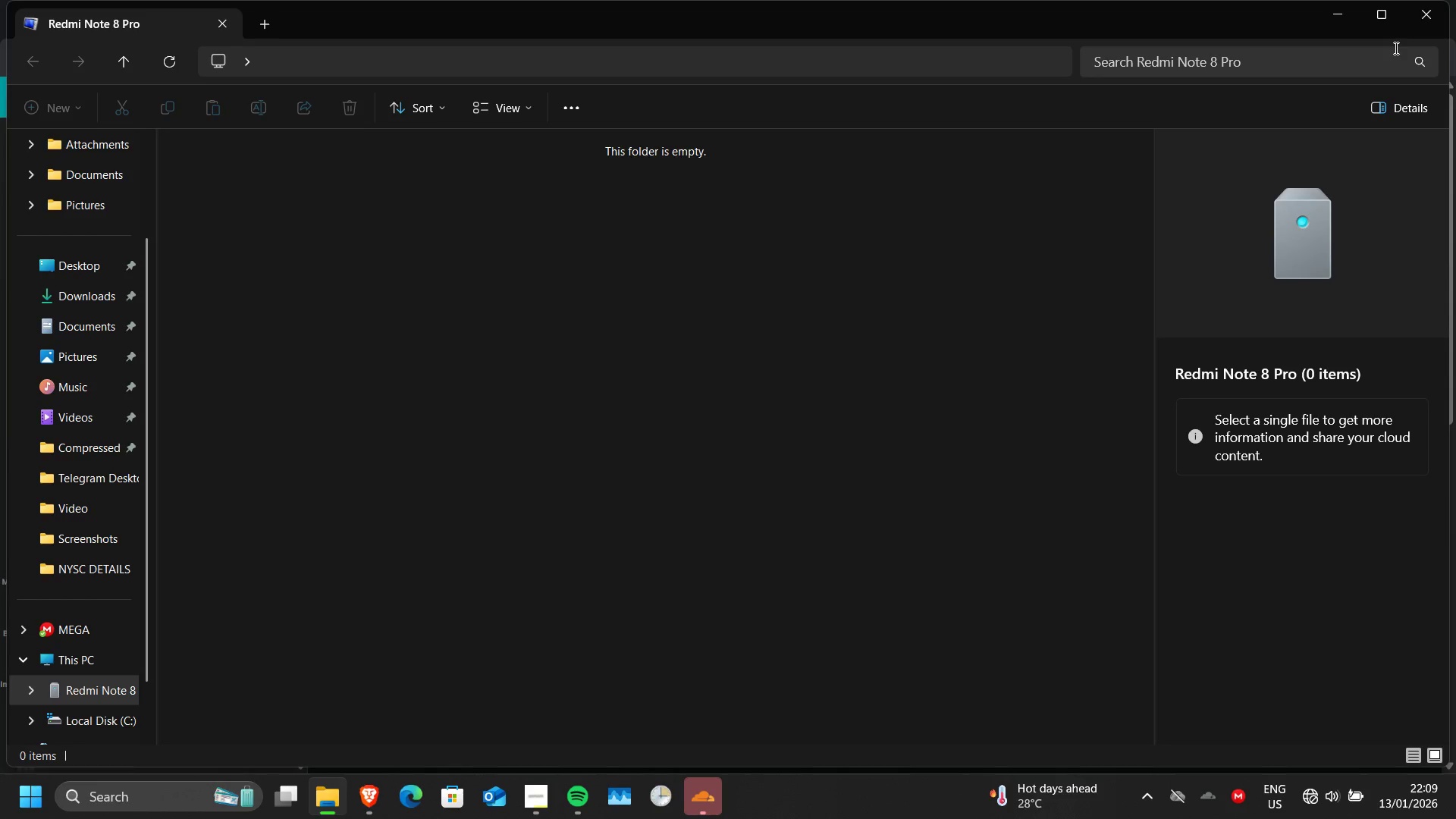 
wait(6.84)
 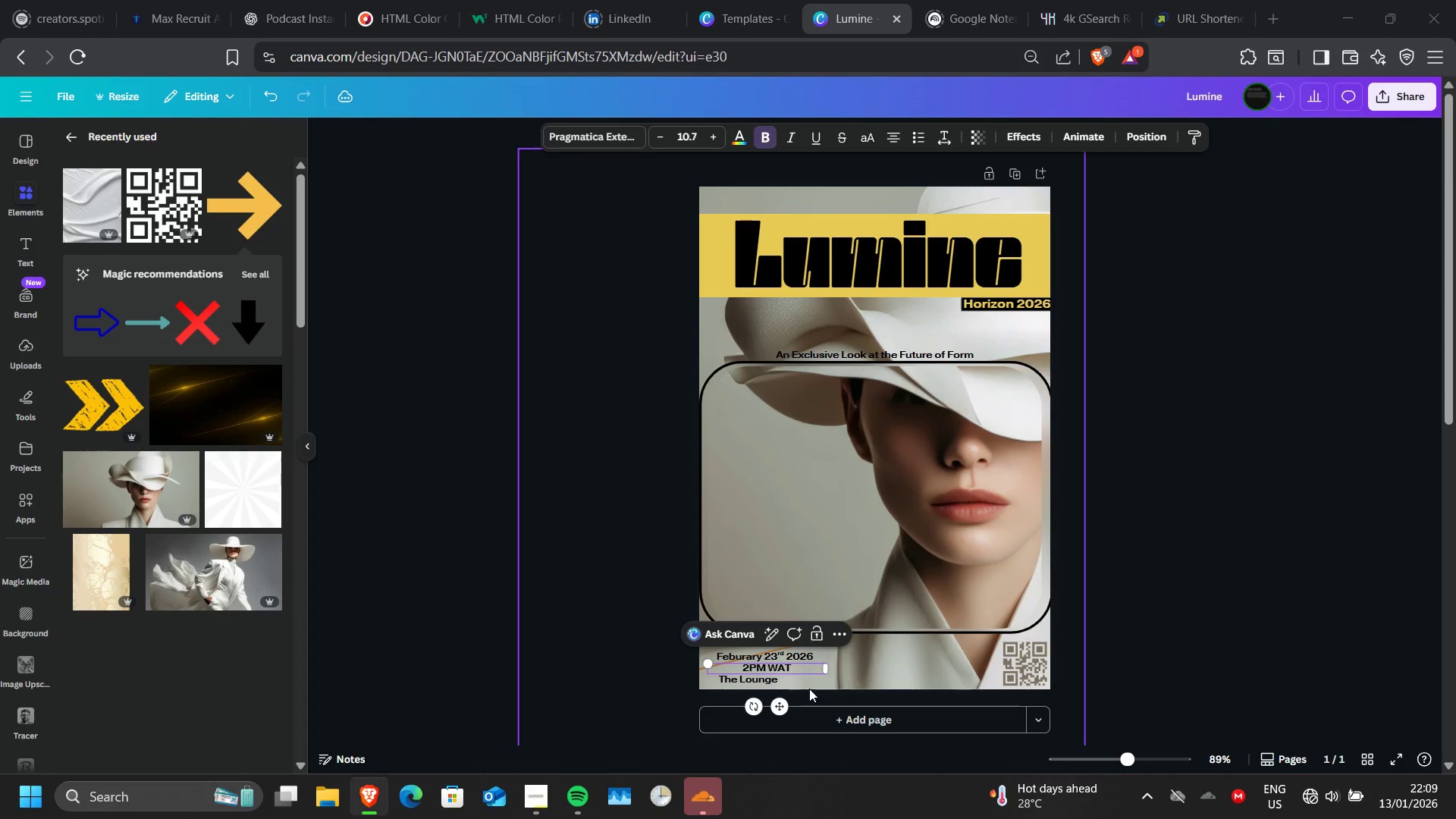 
left_click([1417, 19])
 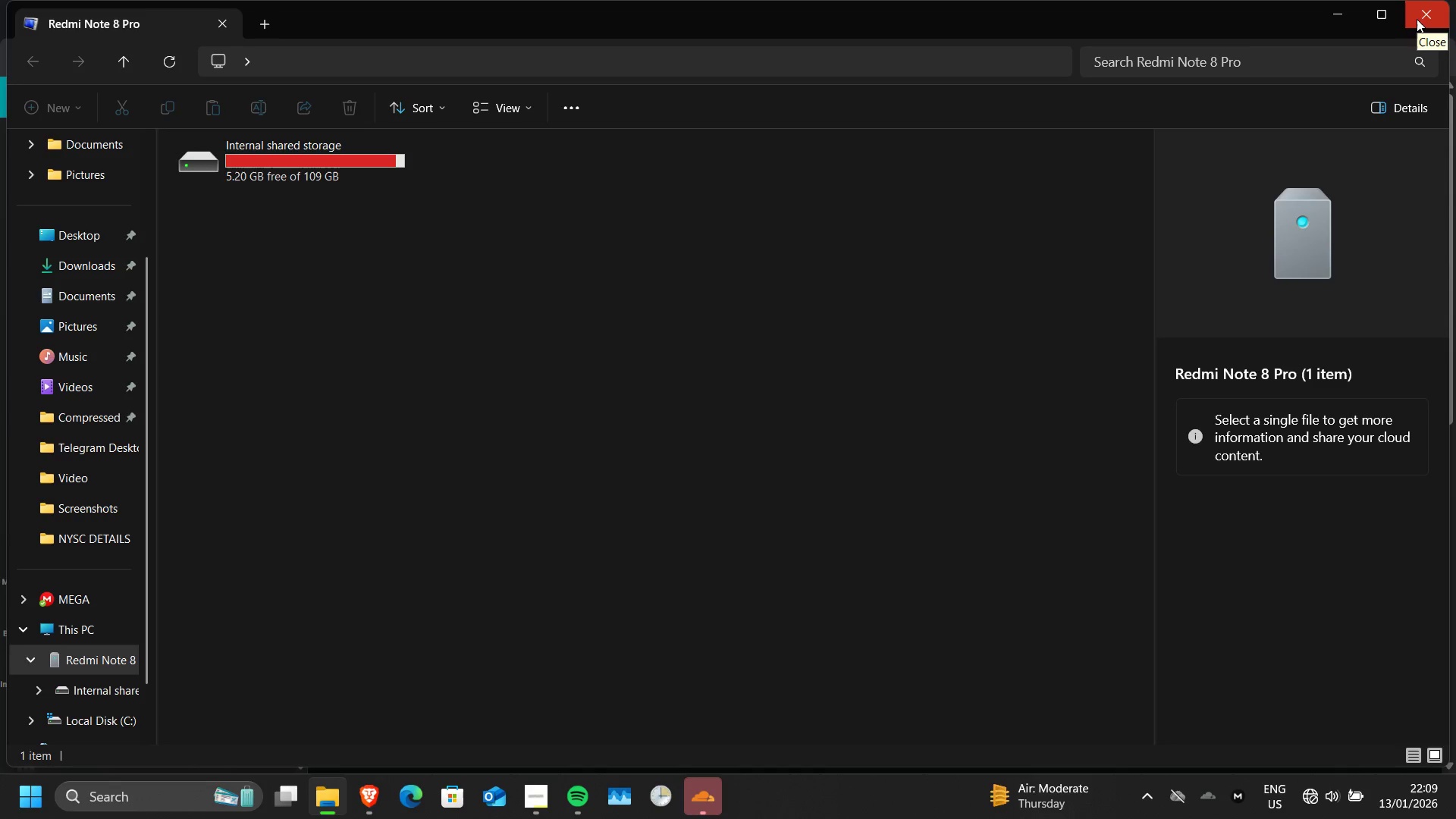 
wait(22.39)
 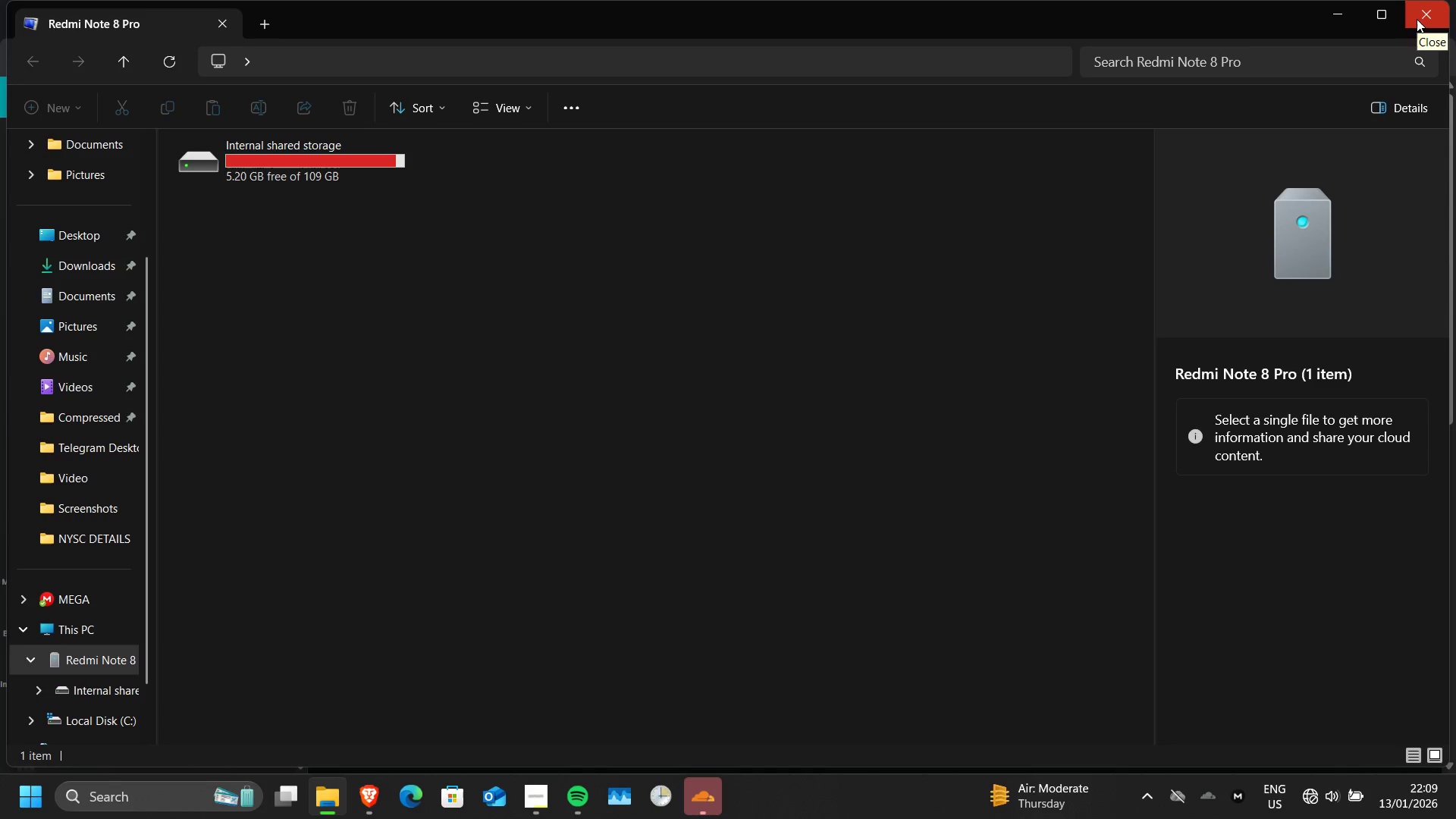 
left_click([311, 457])
 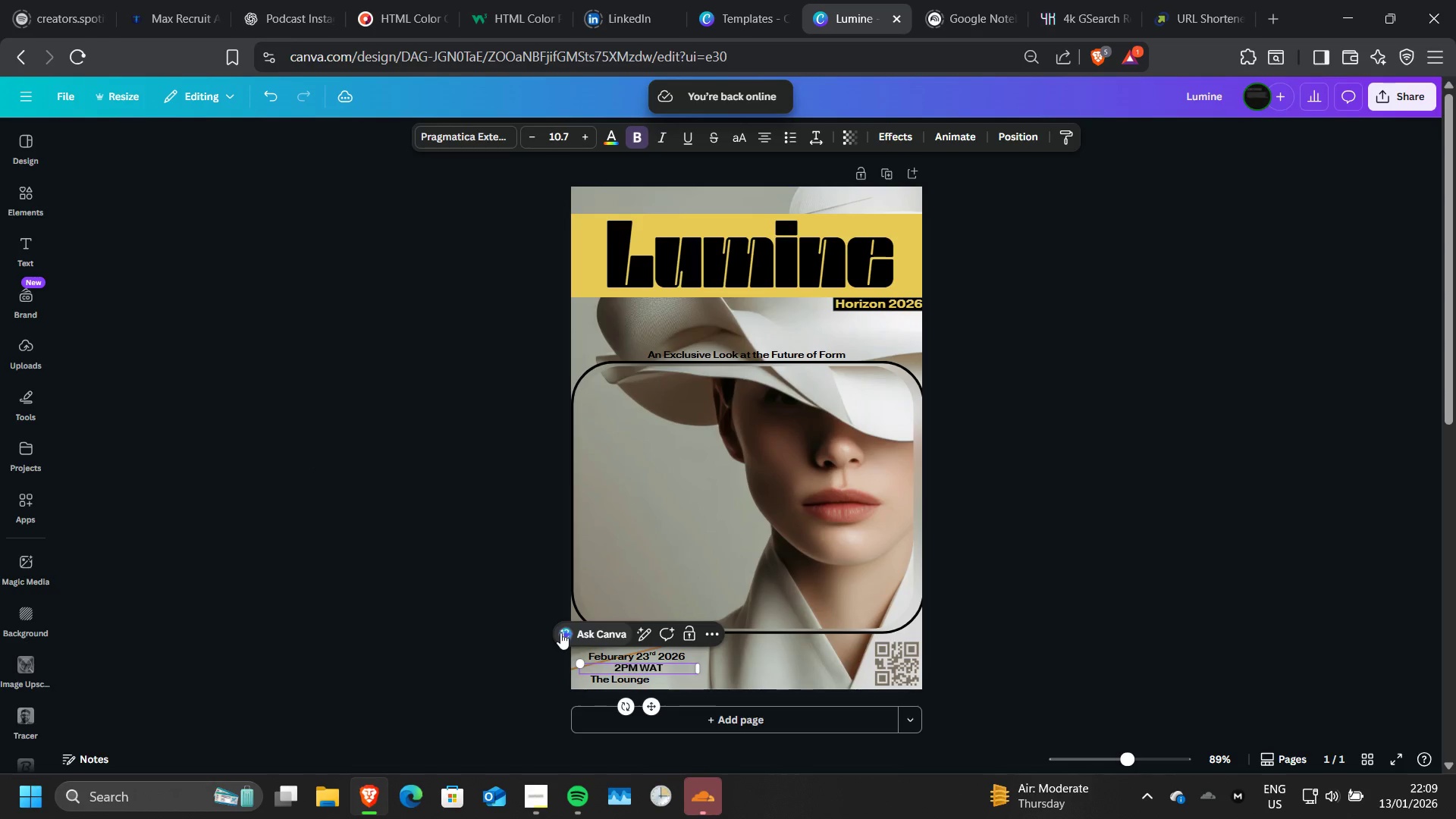 
left_click([560, 632])
 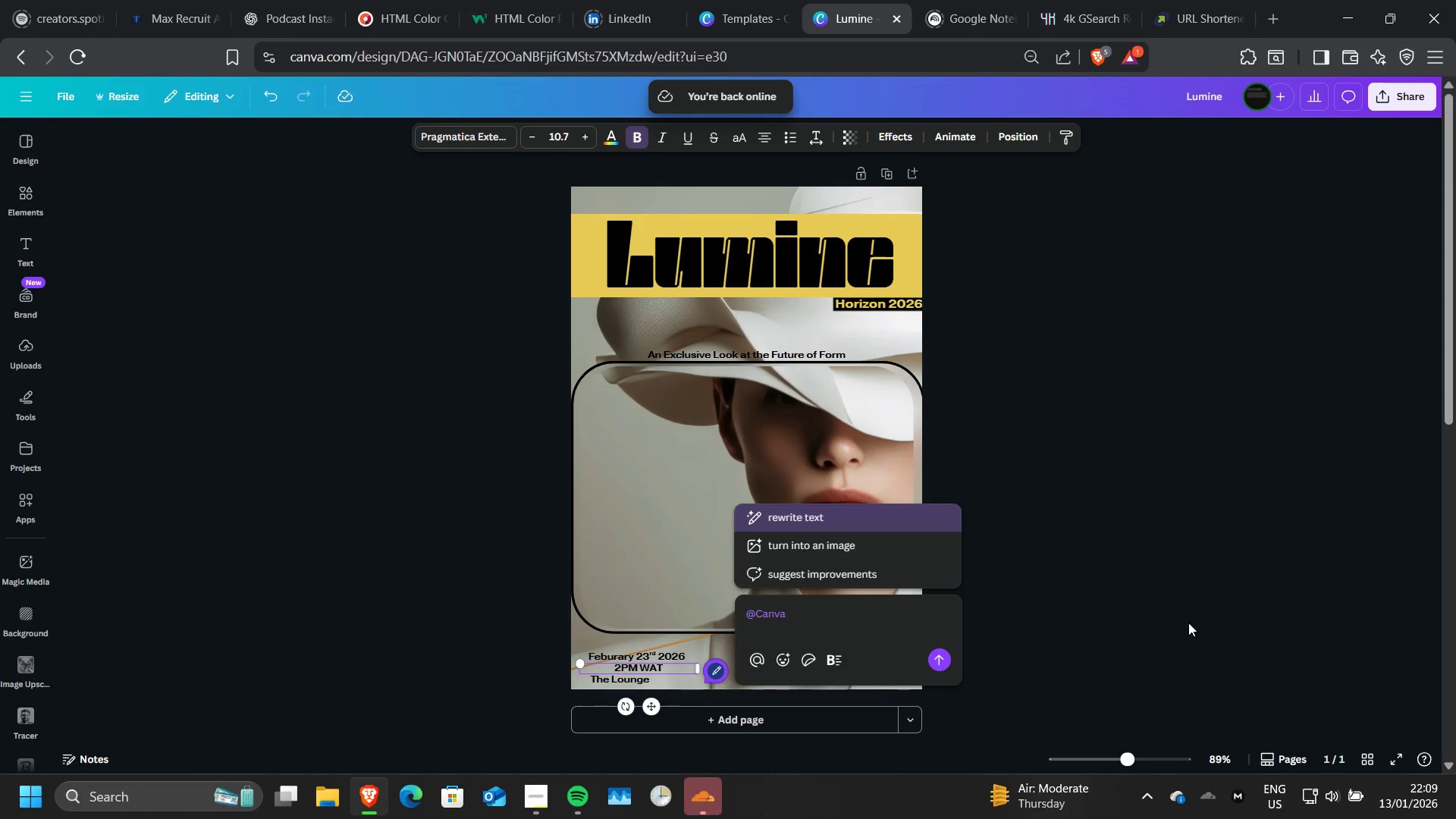 
left_click([1200, 620])
 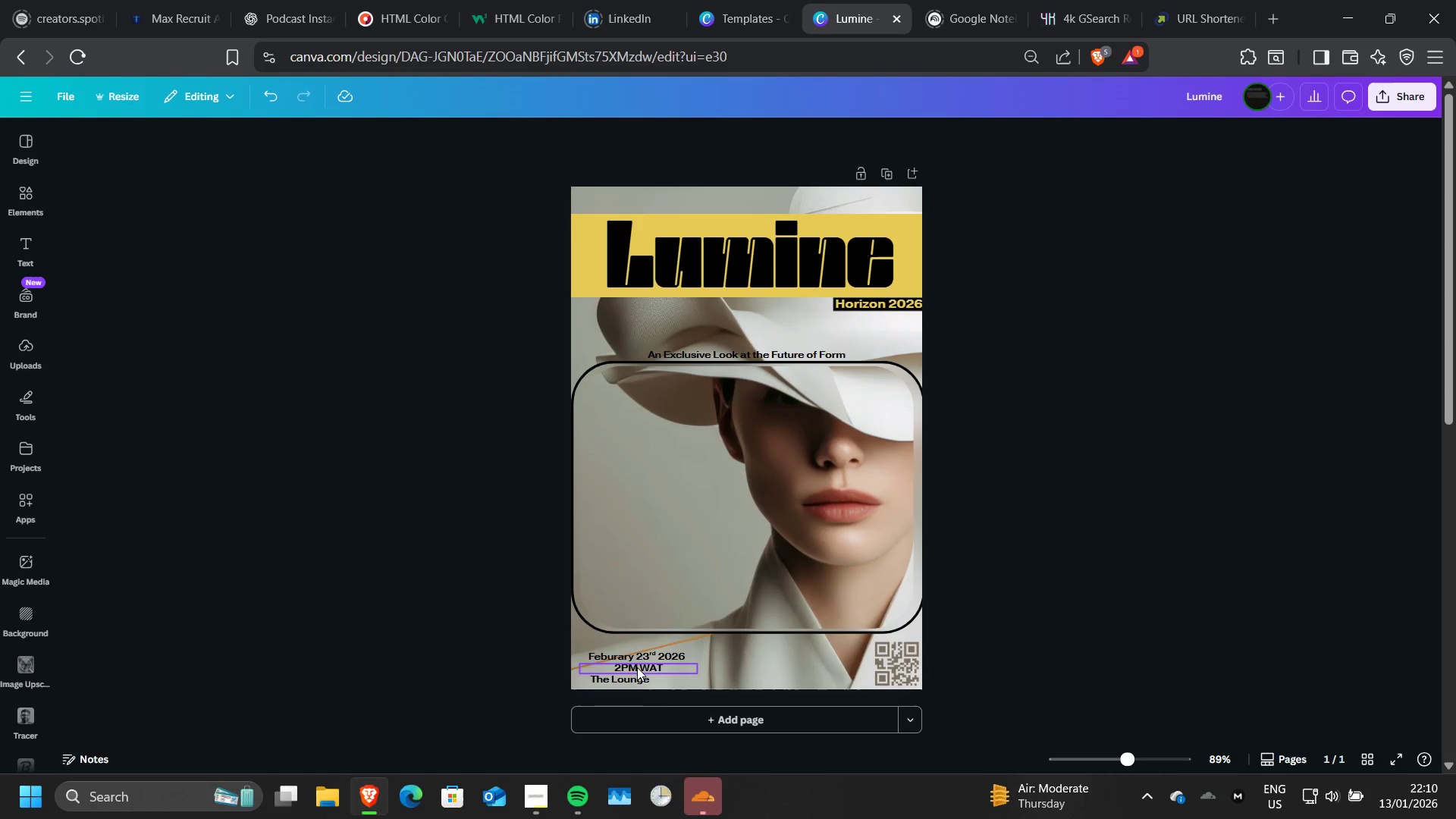 
left_click_drag(start_coordinate=[638, 667], to_coordinate=[616, 667])
 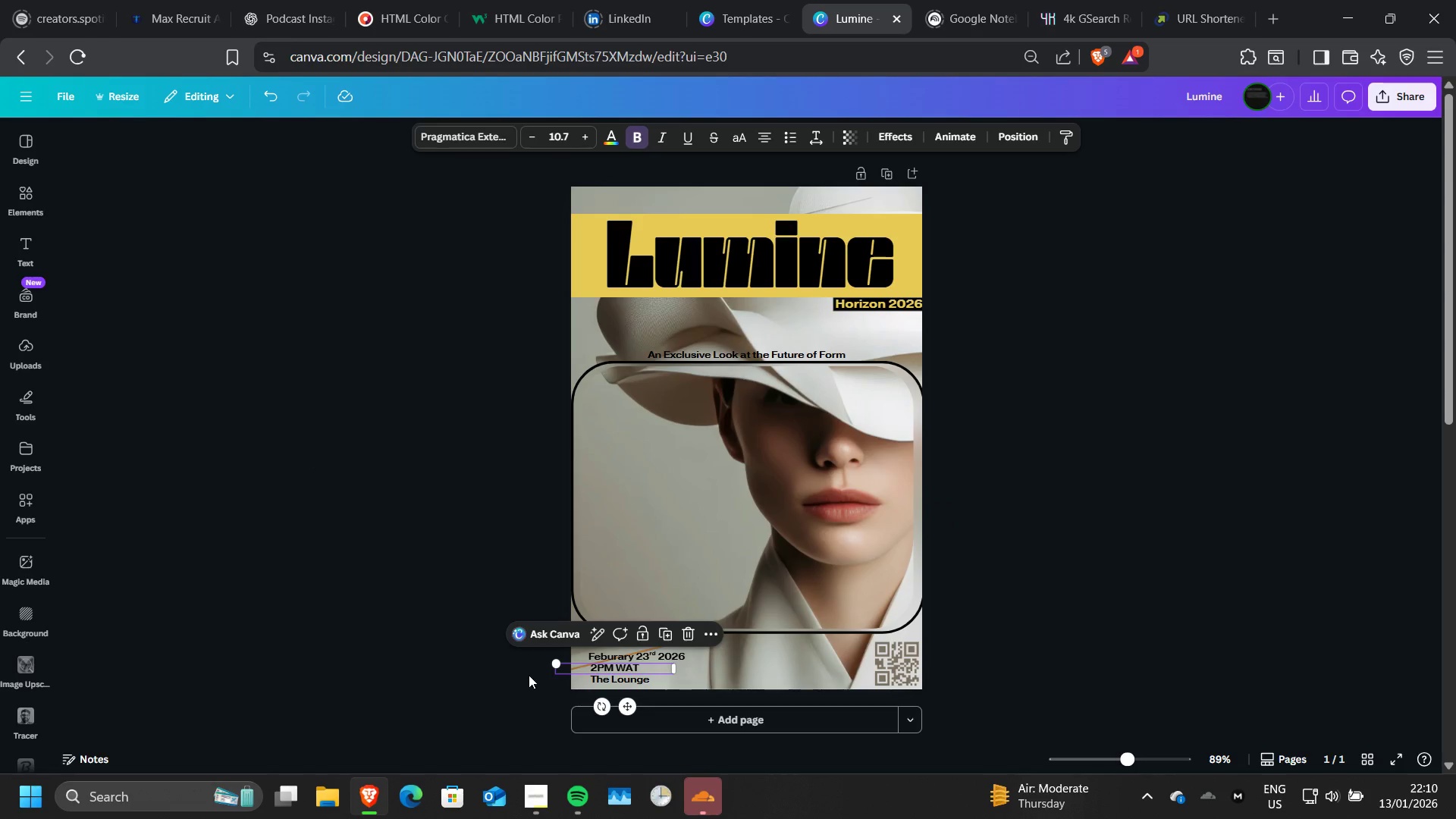 
left_click([529, 675])
 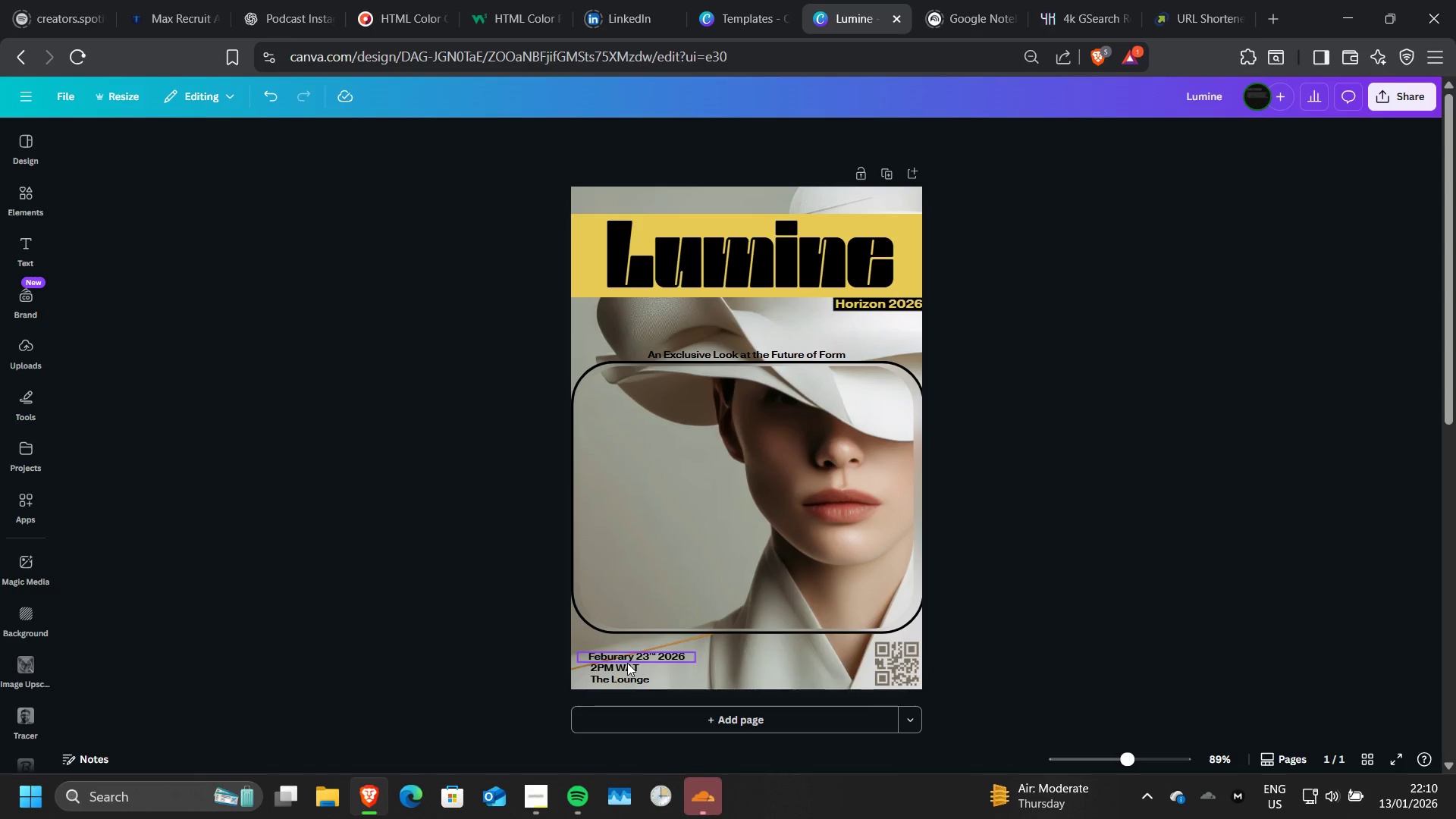 
left_click([627, 663])
 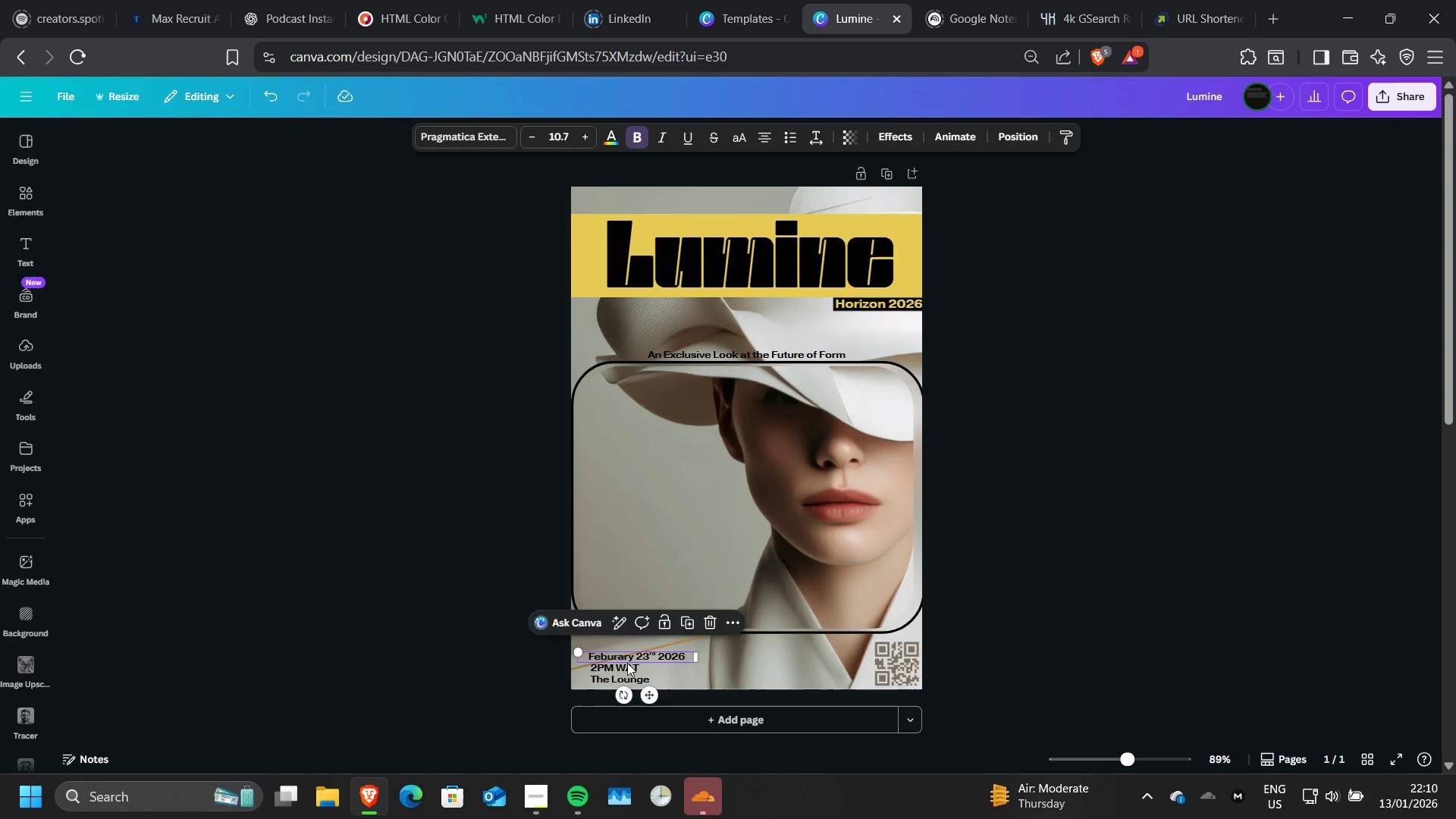 
key(ArrowUp)
 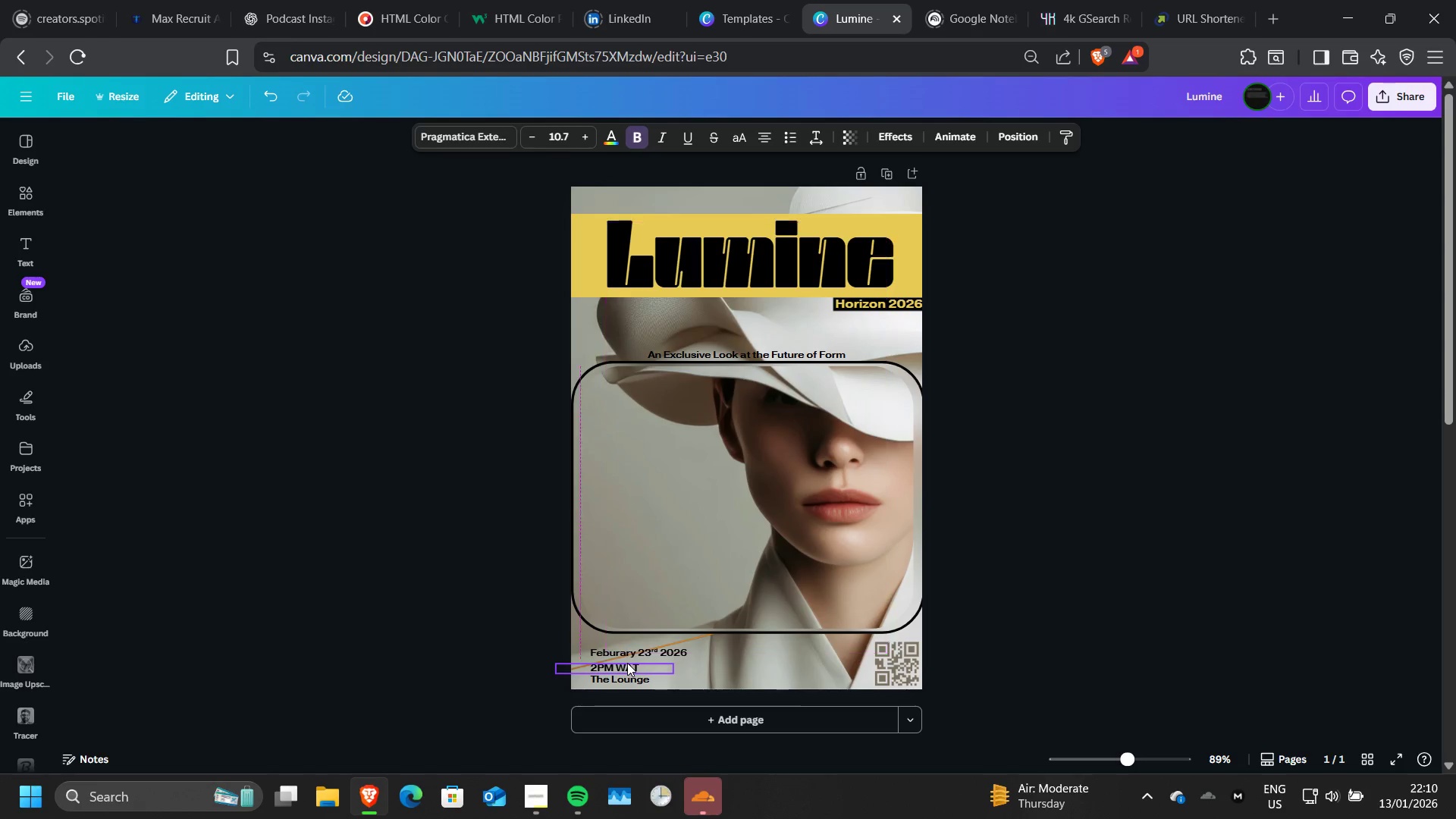 
key(ArrowRight)
 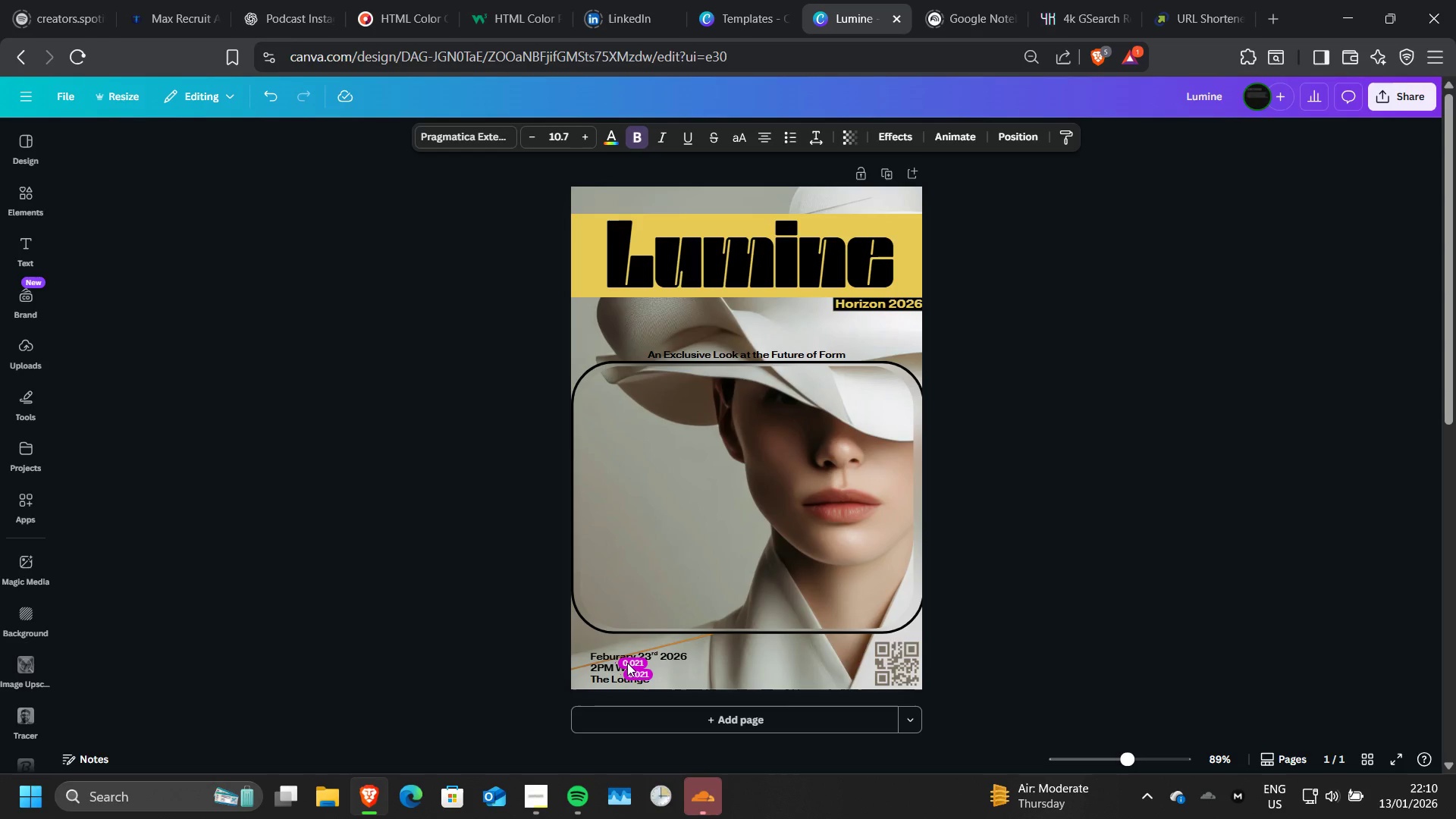 
key(ArrowDown)
 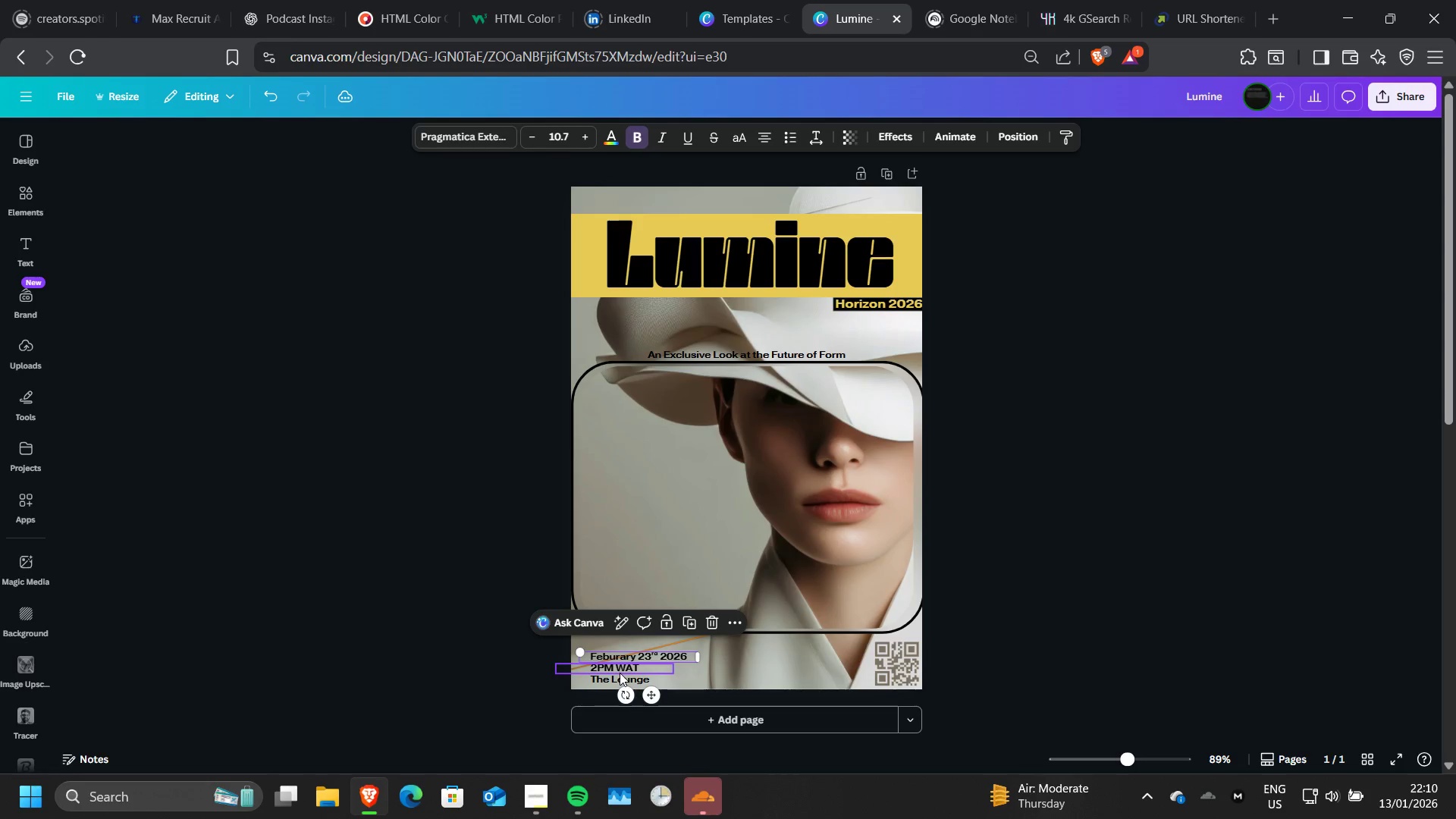 
left_click([618, 676])
 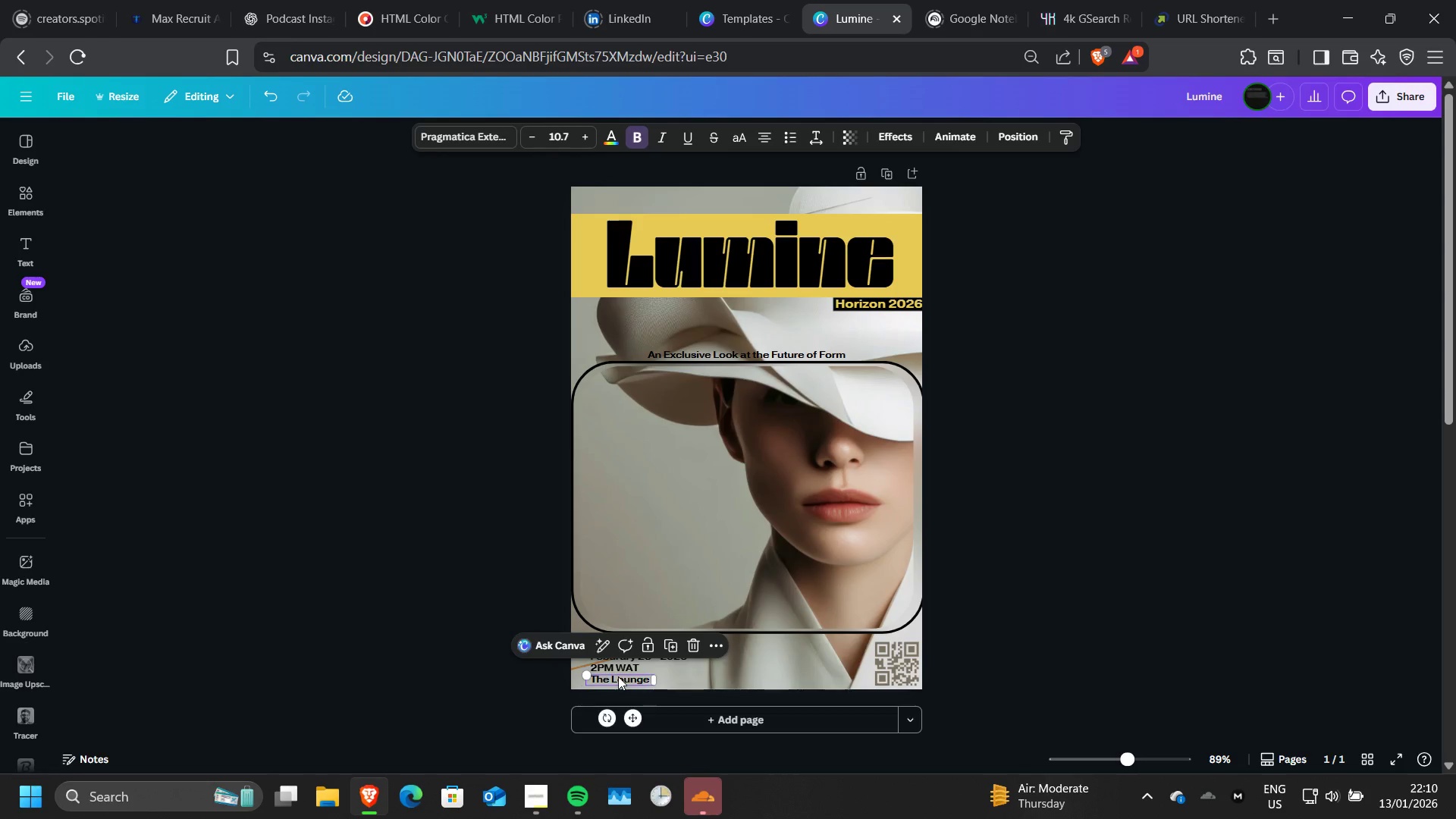 
key(ArrowDown)
 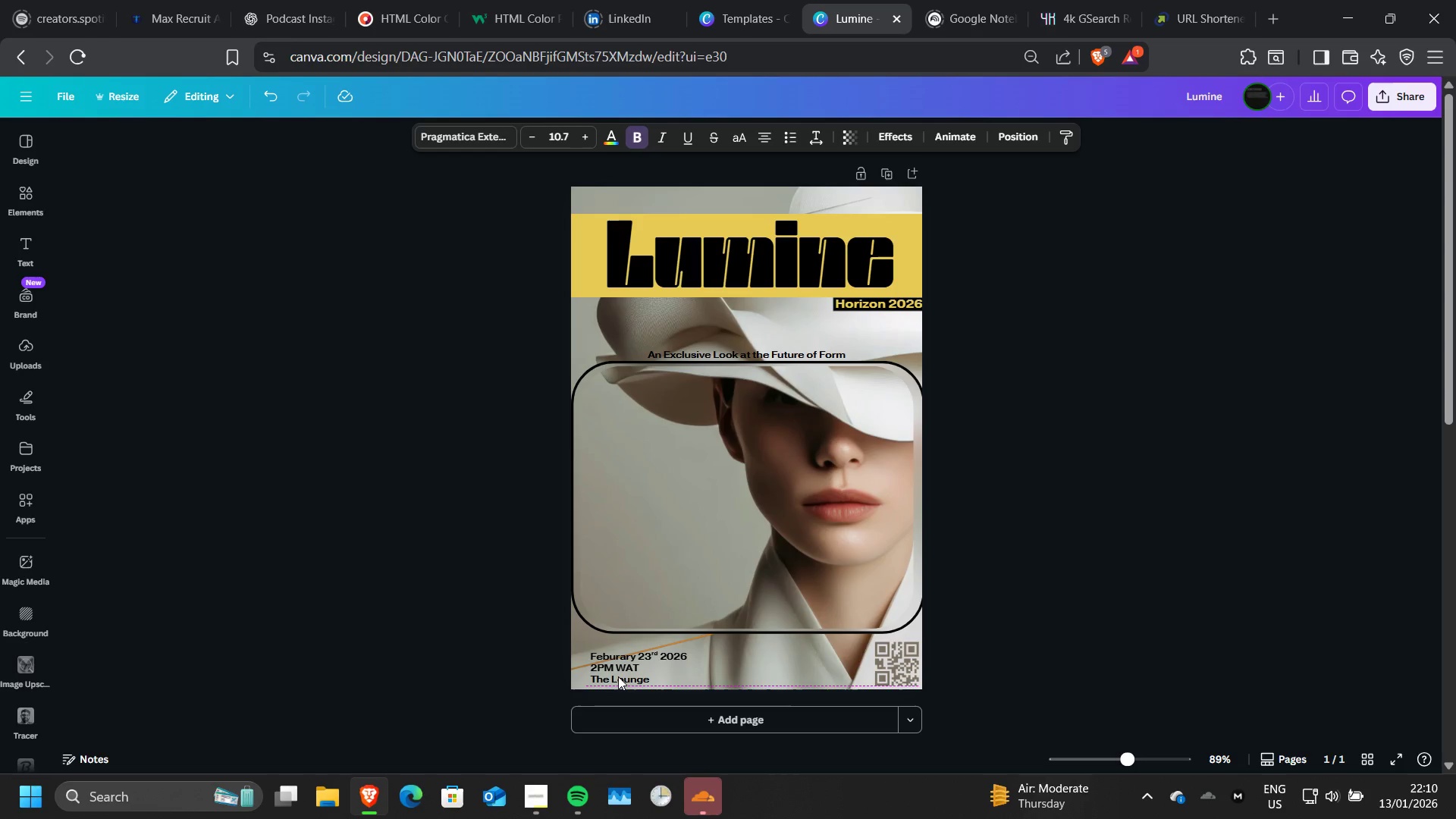 
key(ArrowUp)
 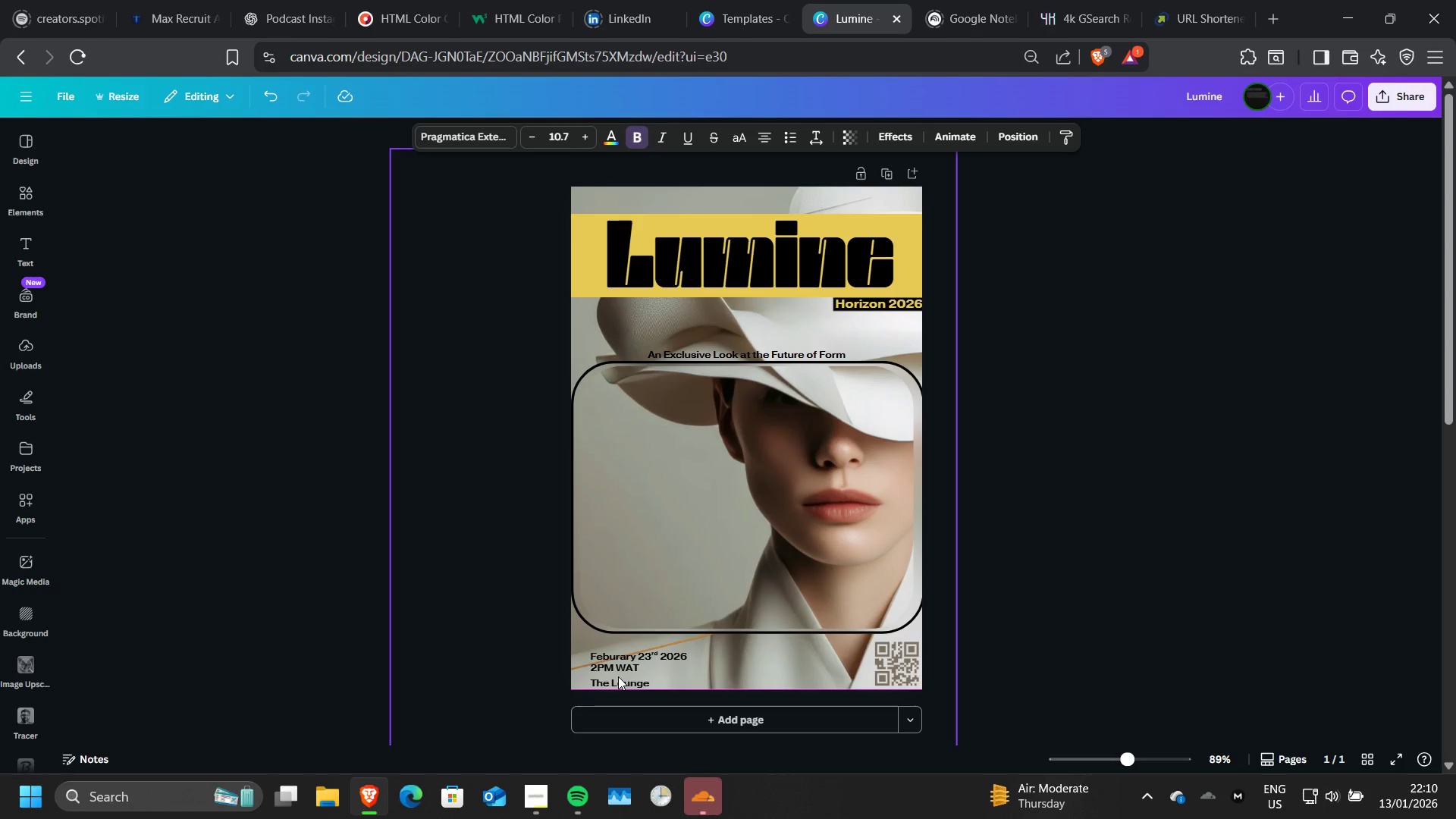 
key(ArrowDown)
 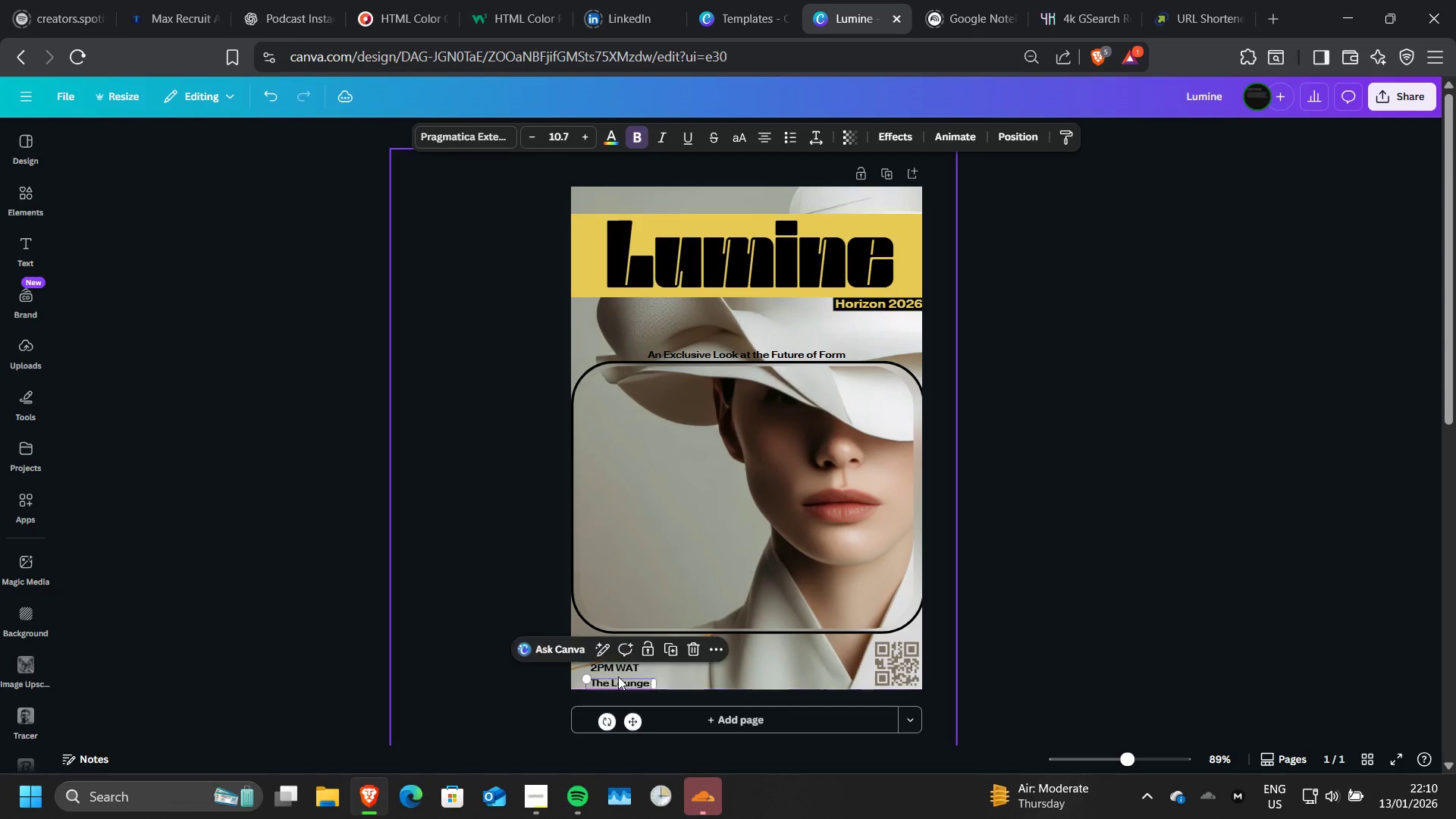 
key(ArrowUp)
 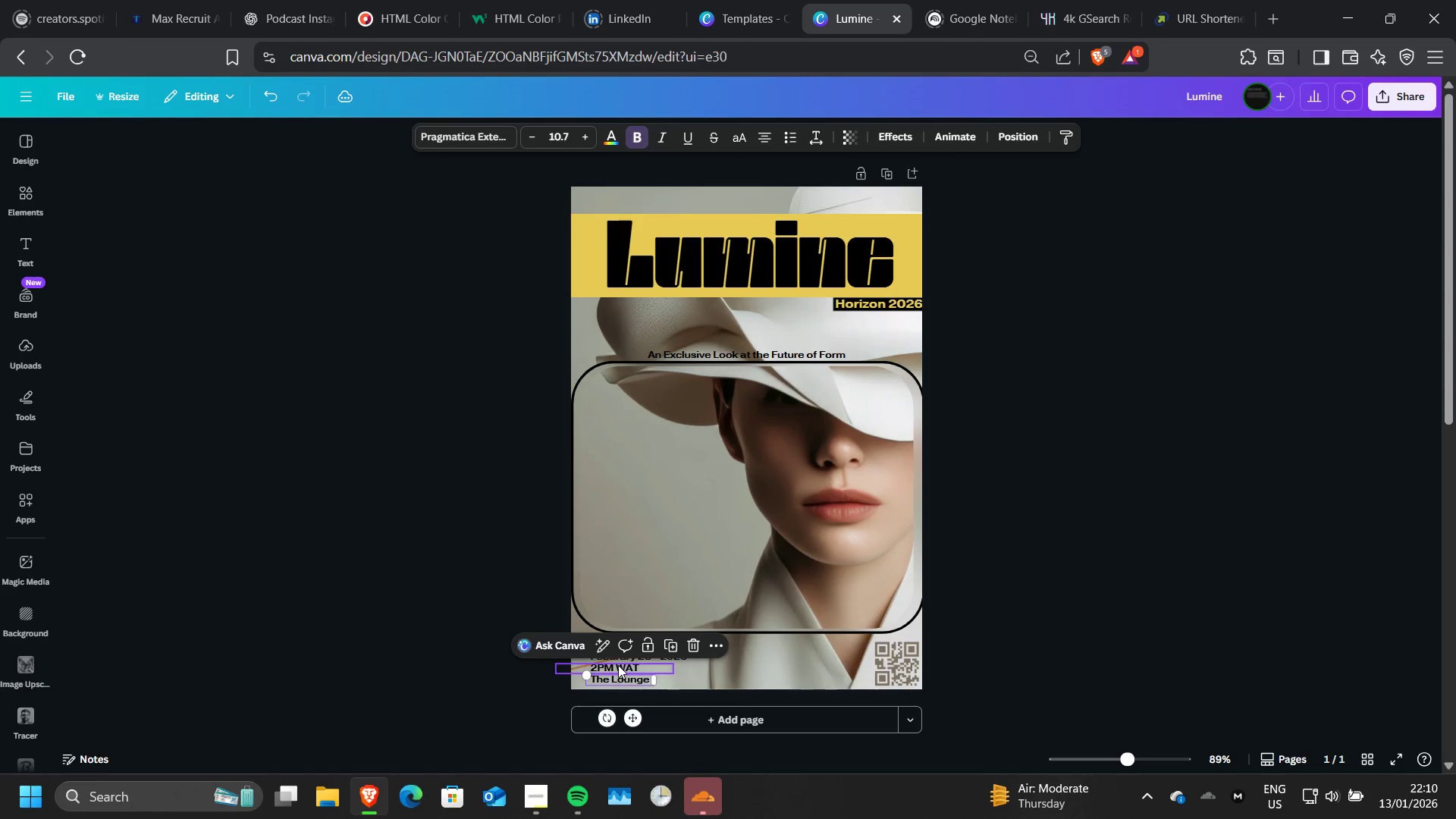 
left_click([618, 664])
 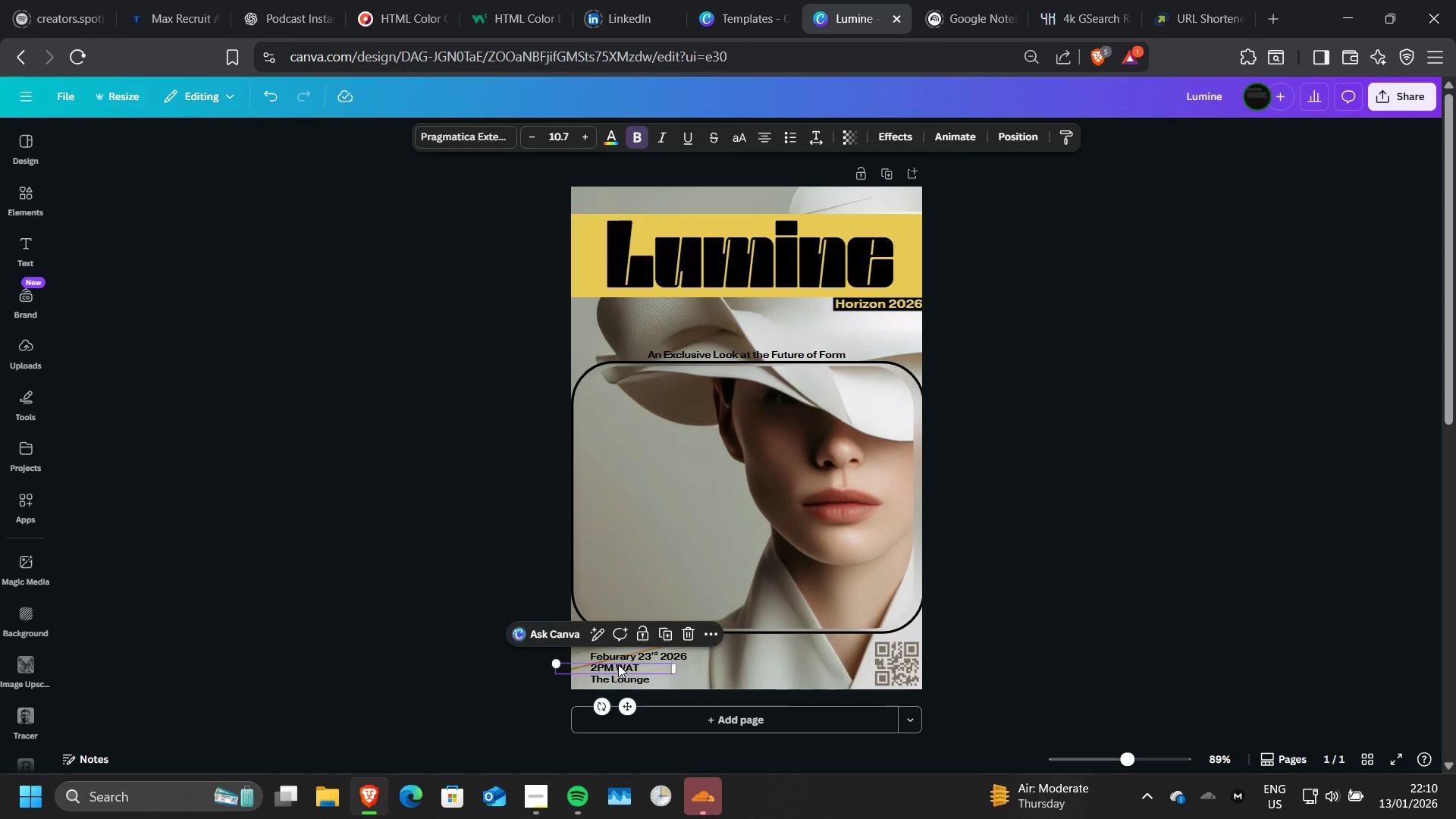 
key(ArrowDown)
 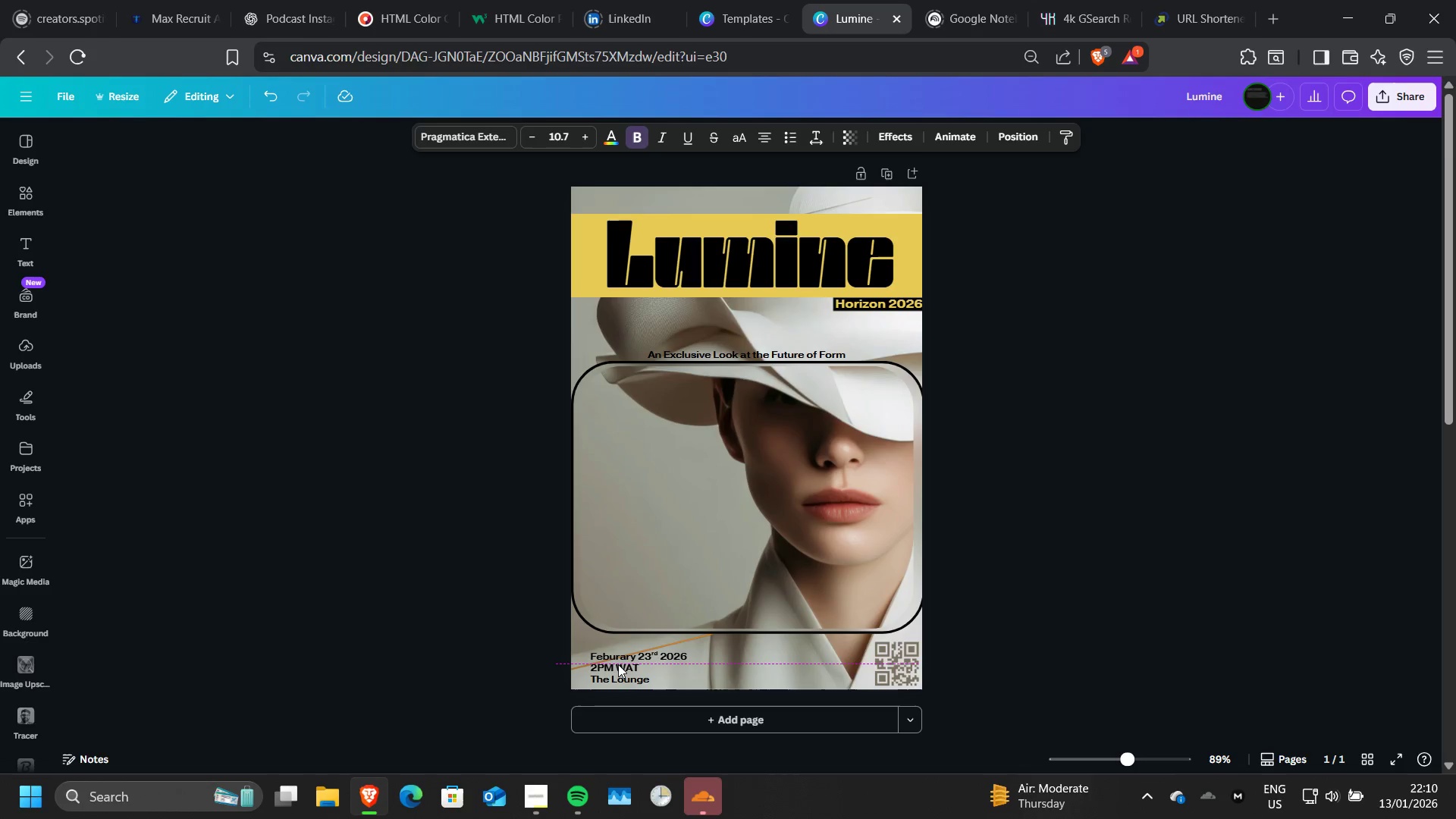 
key(ArrowUp)
 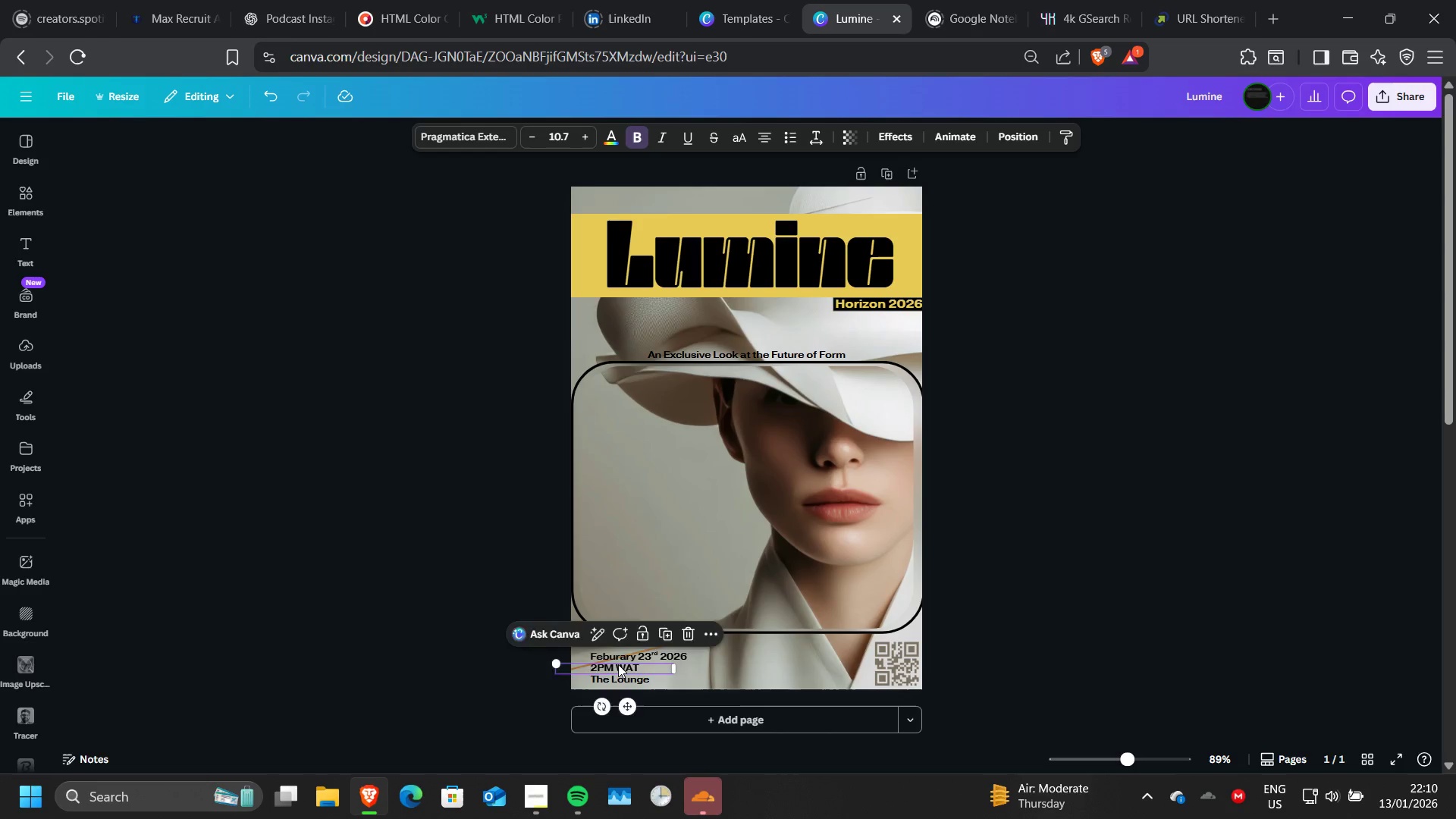 
key(ArrowRight)
 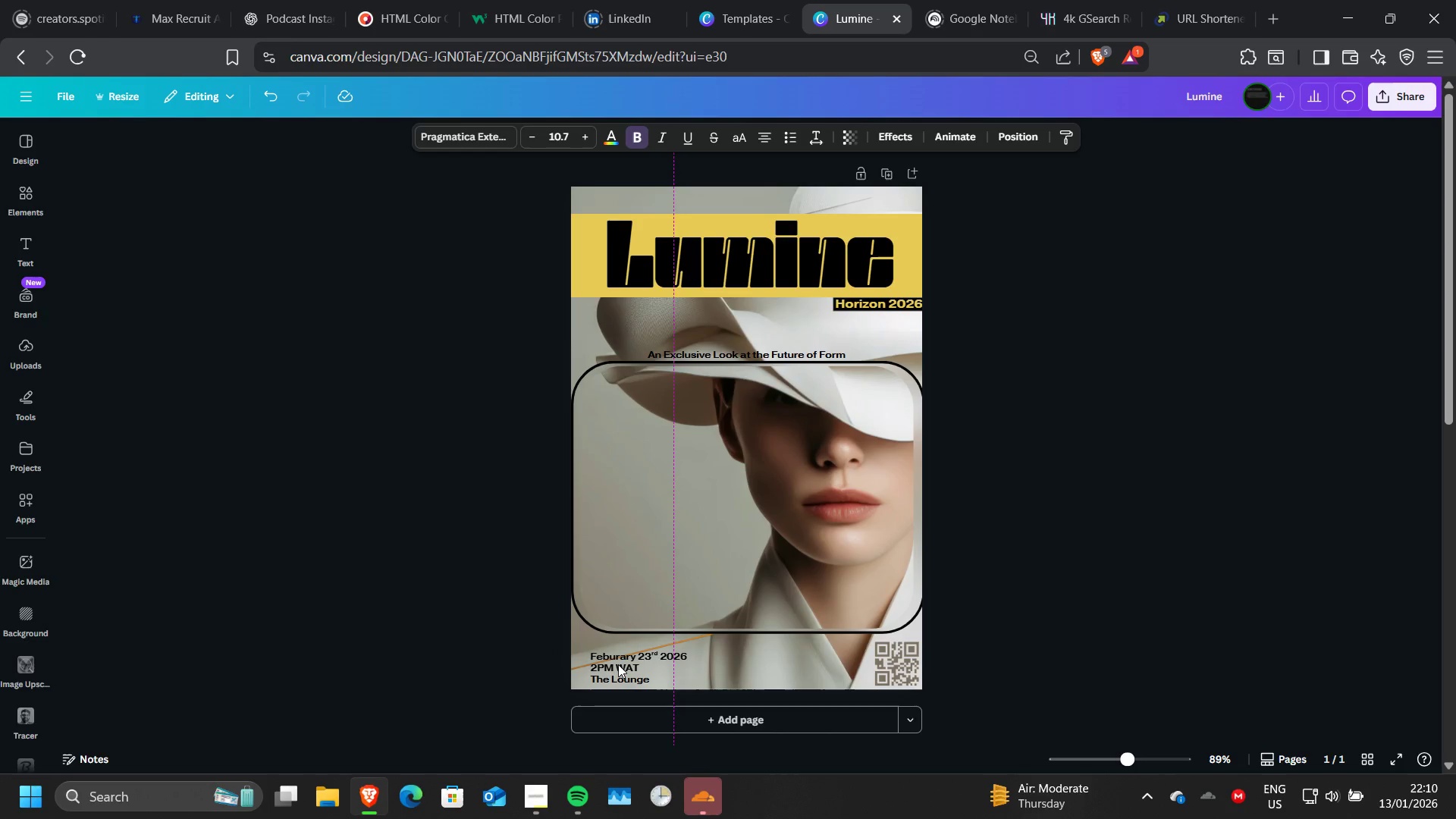 
key(ArrowLeft)
 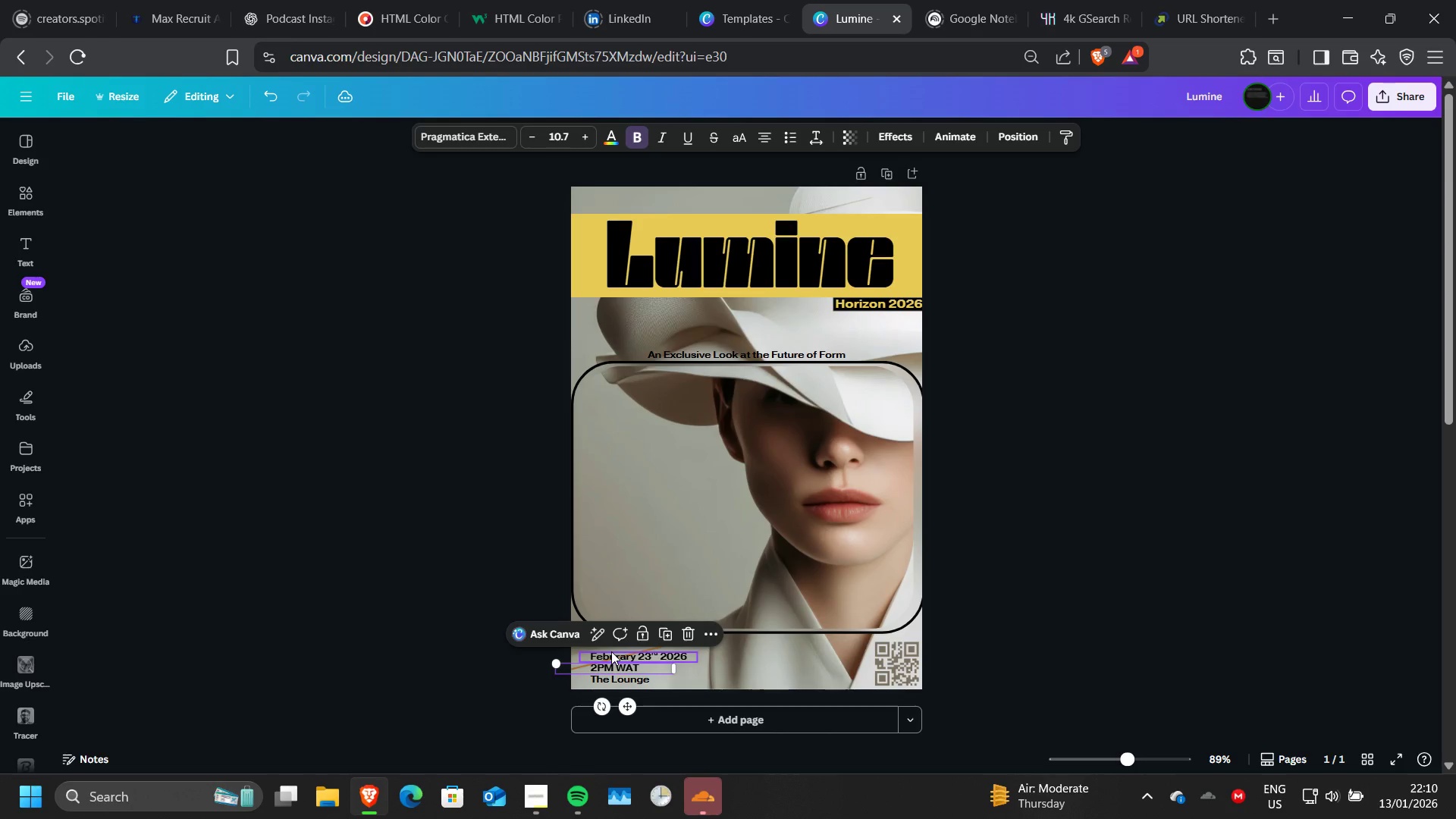 
left_click([611, 651])
 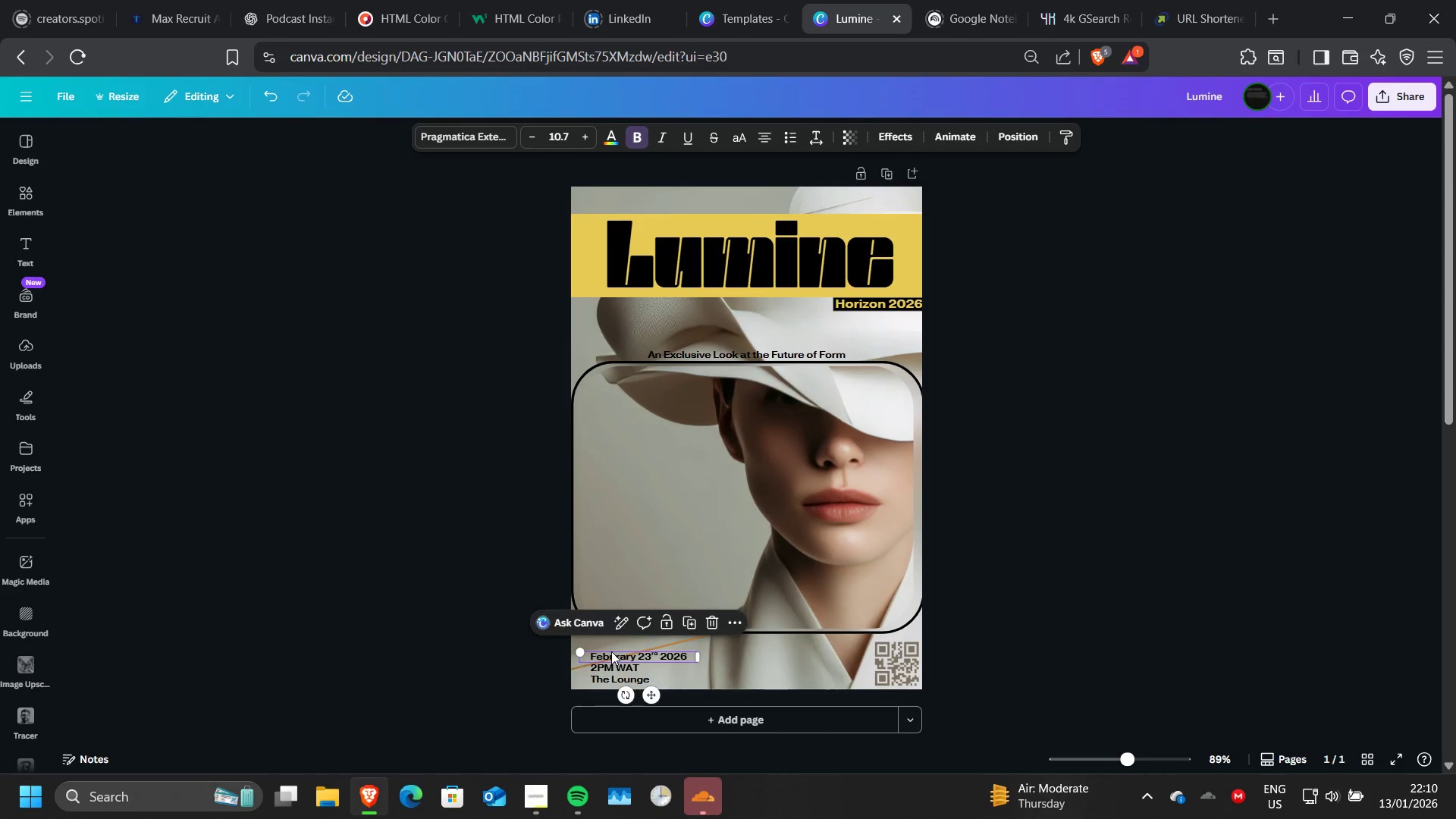 
key(ArrowLeft)
 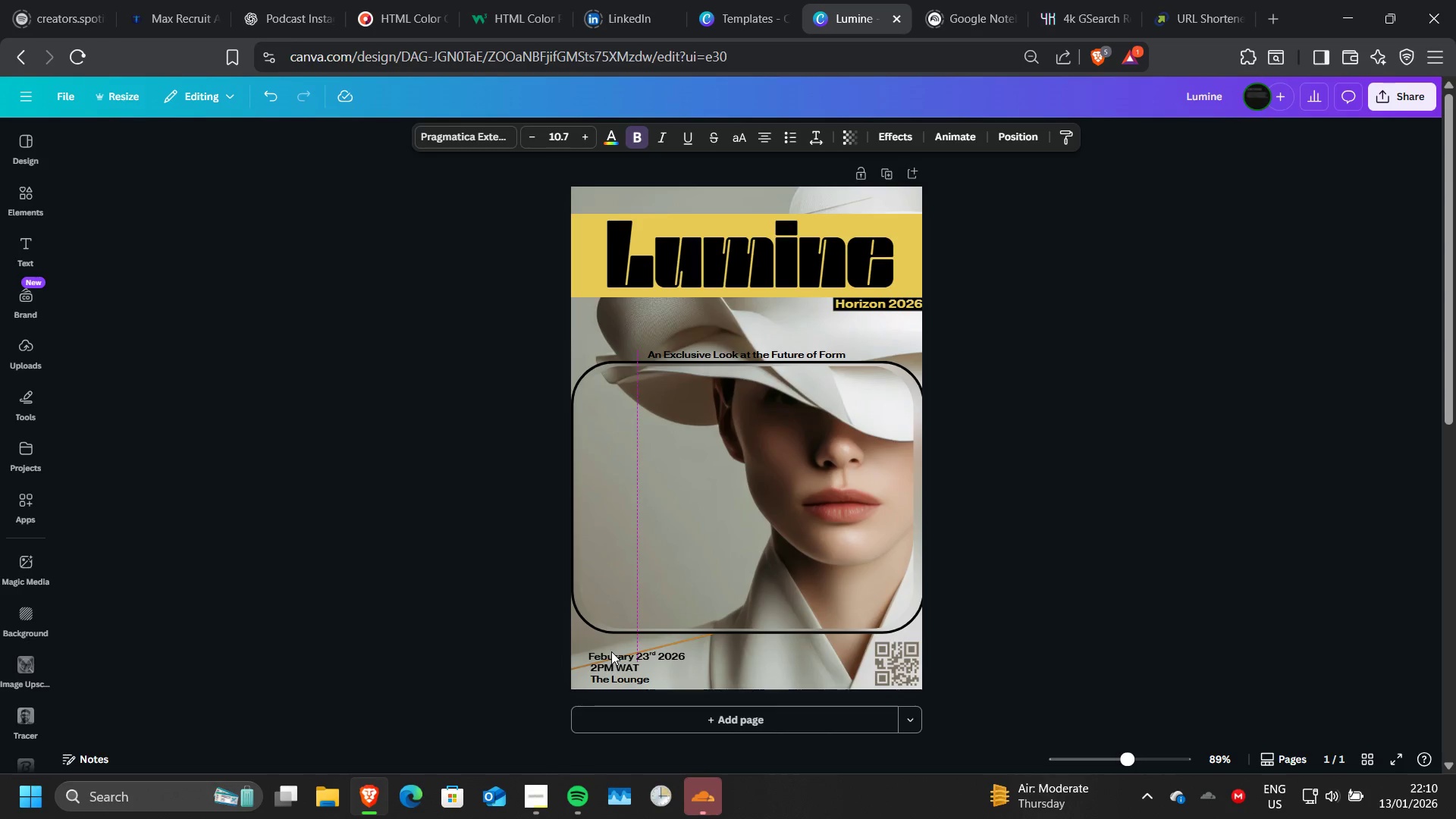 
key(ArrowLeft)
 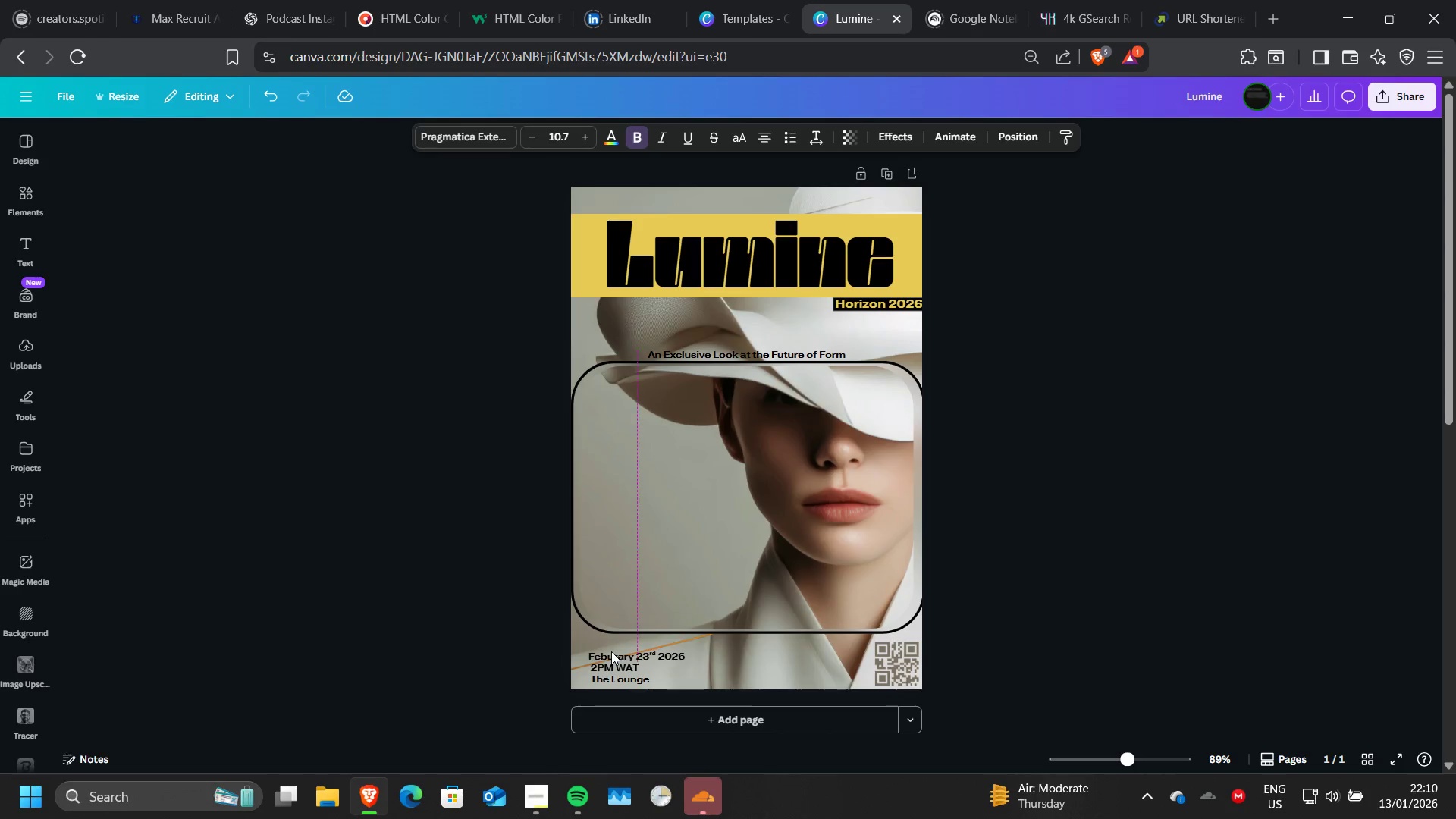 
key(ArrowRight)
 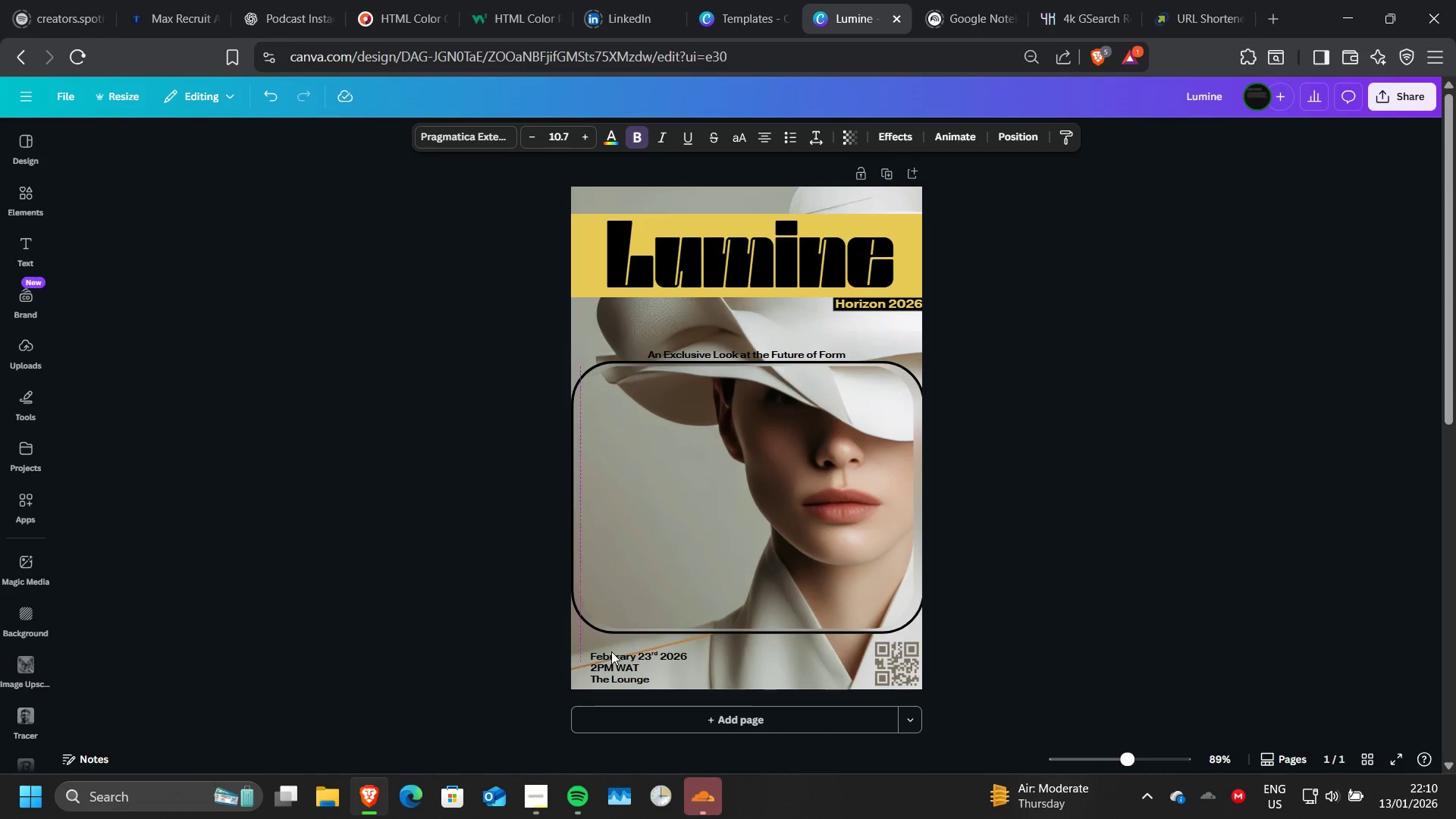 
key(ArrowRight)
 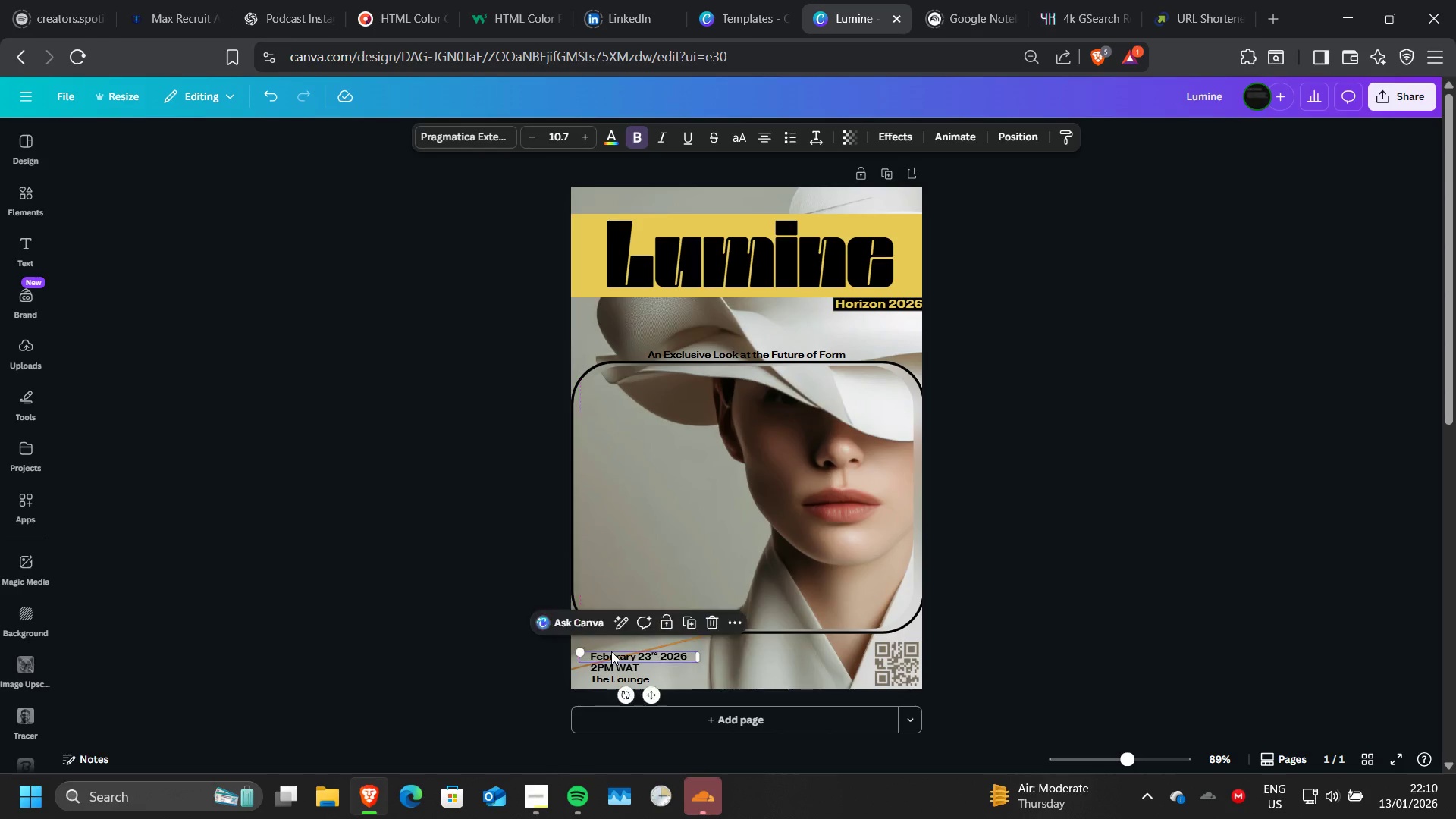 
key(ArrowLeft)
 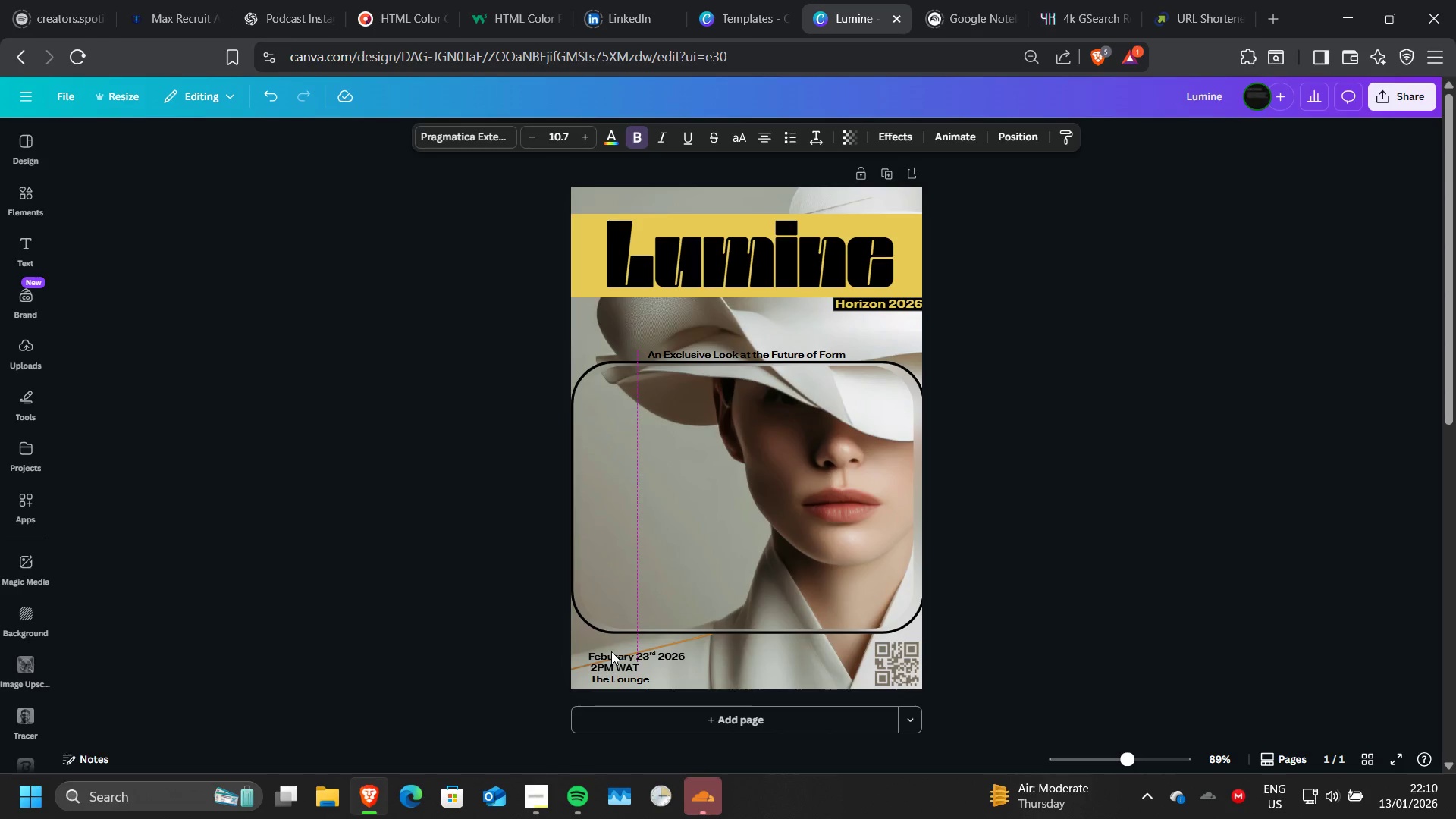 
key(ArrowRight)
 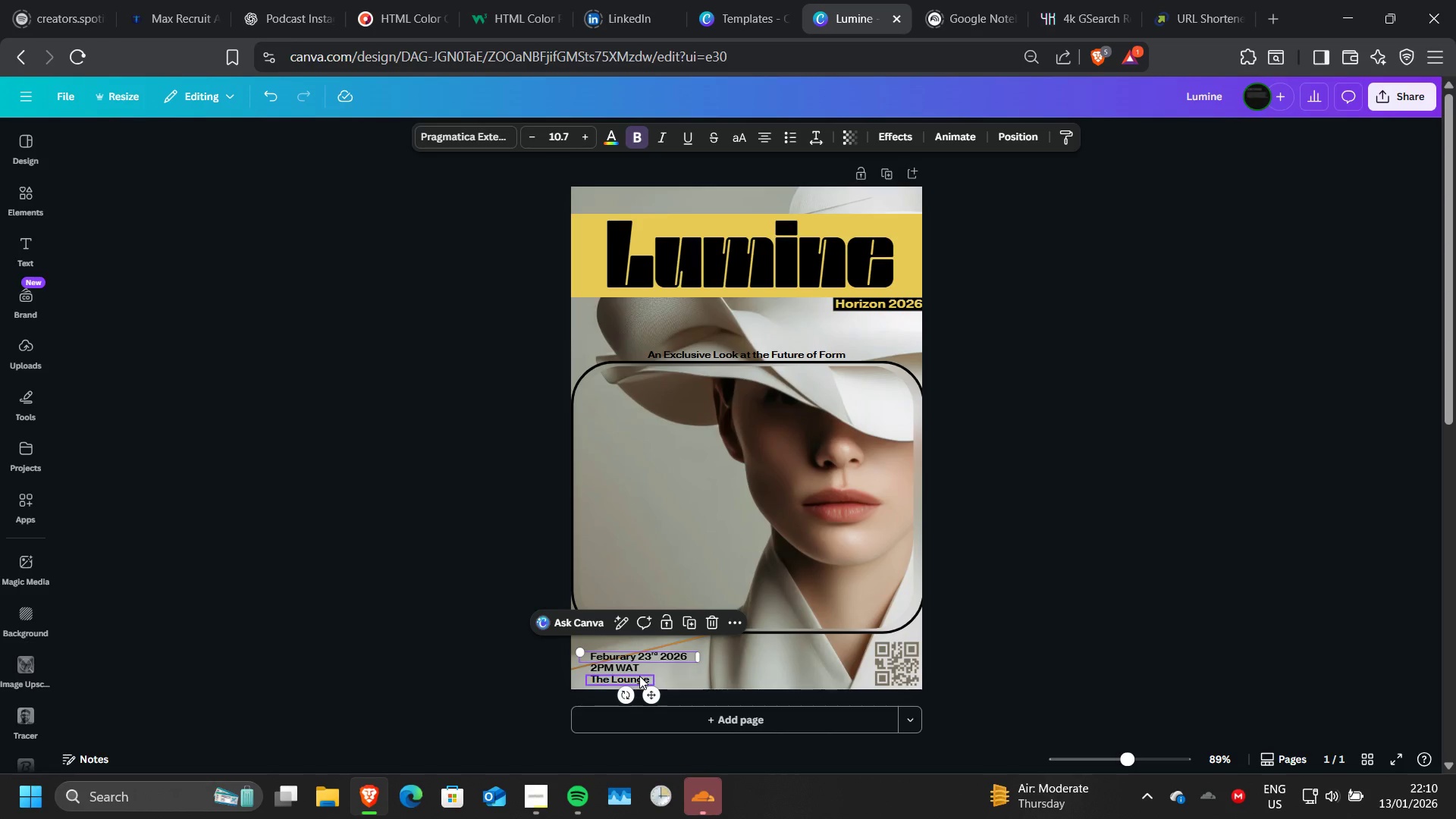 
wait(5.58)
 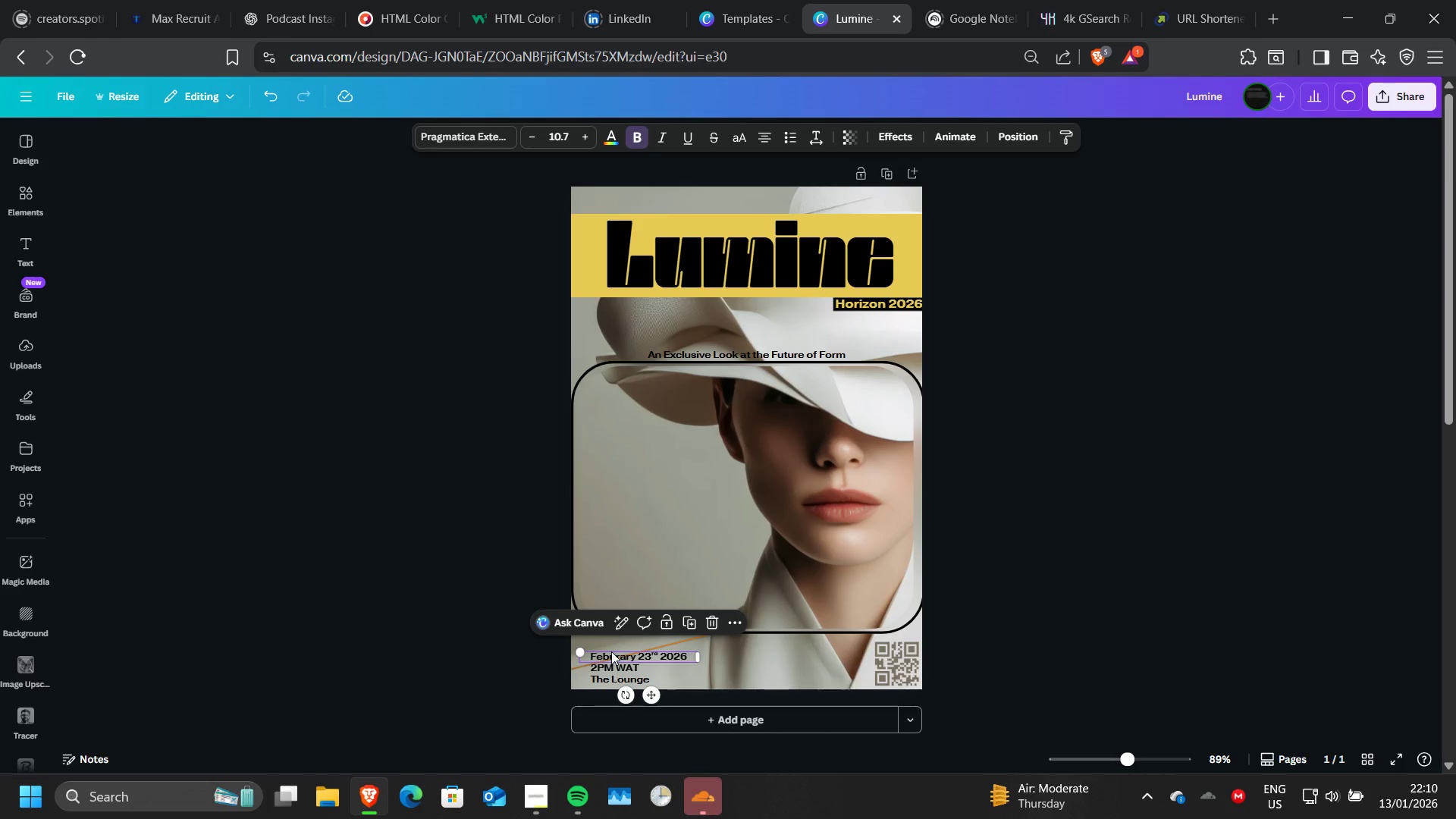 
key(T)
 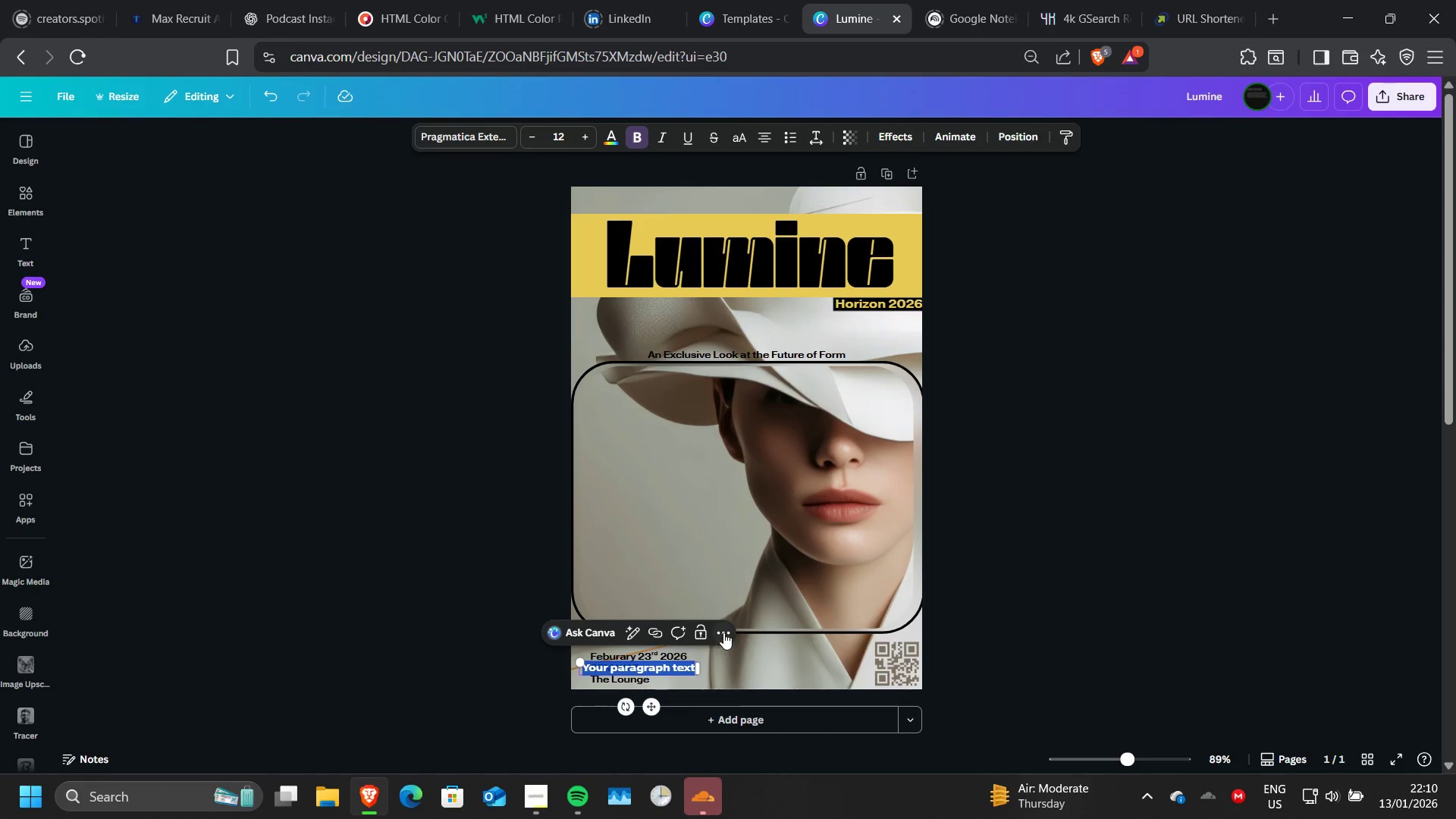 
left_click([725, 630])
 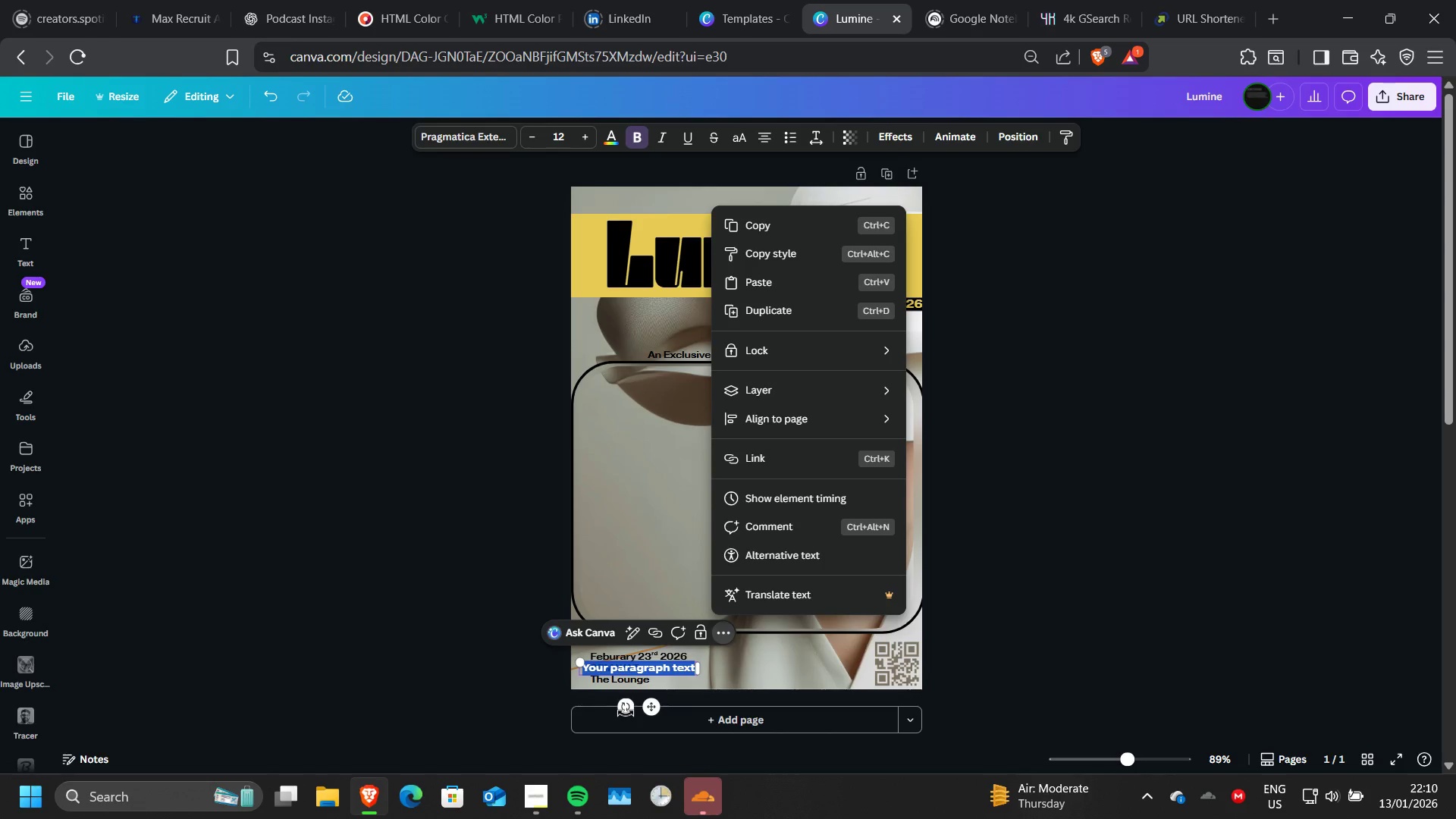 
left_click([475, 641])
 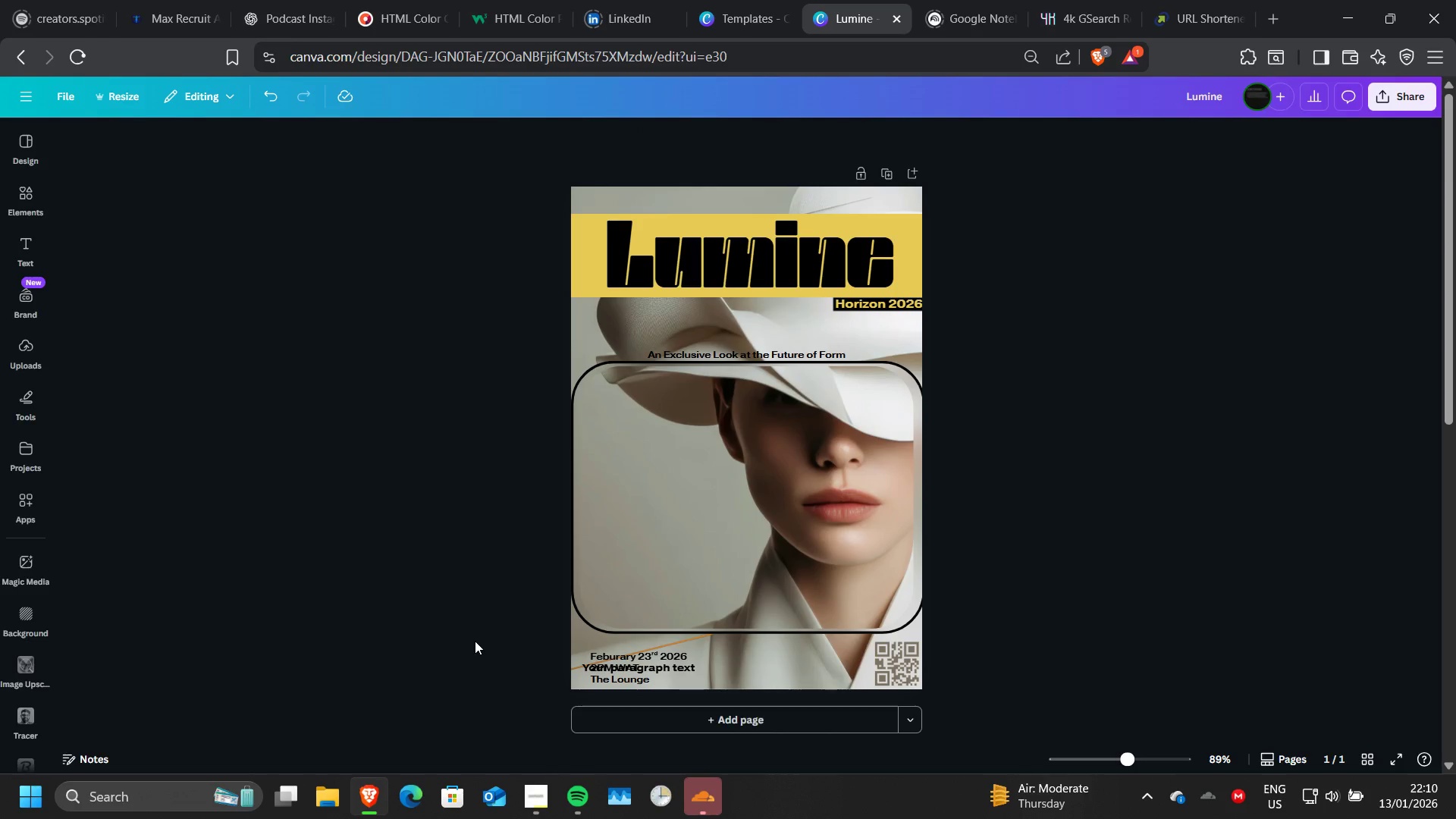 
left_click([475, 641])
 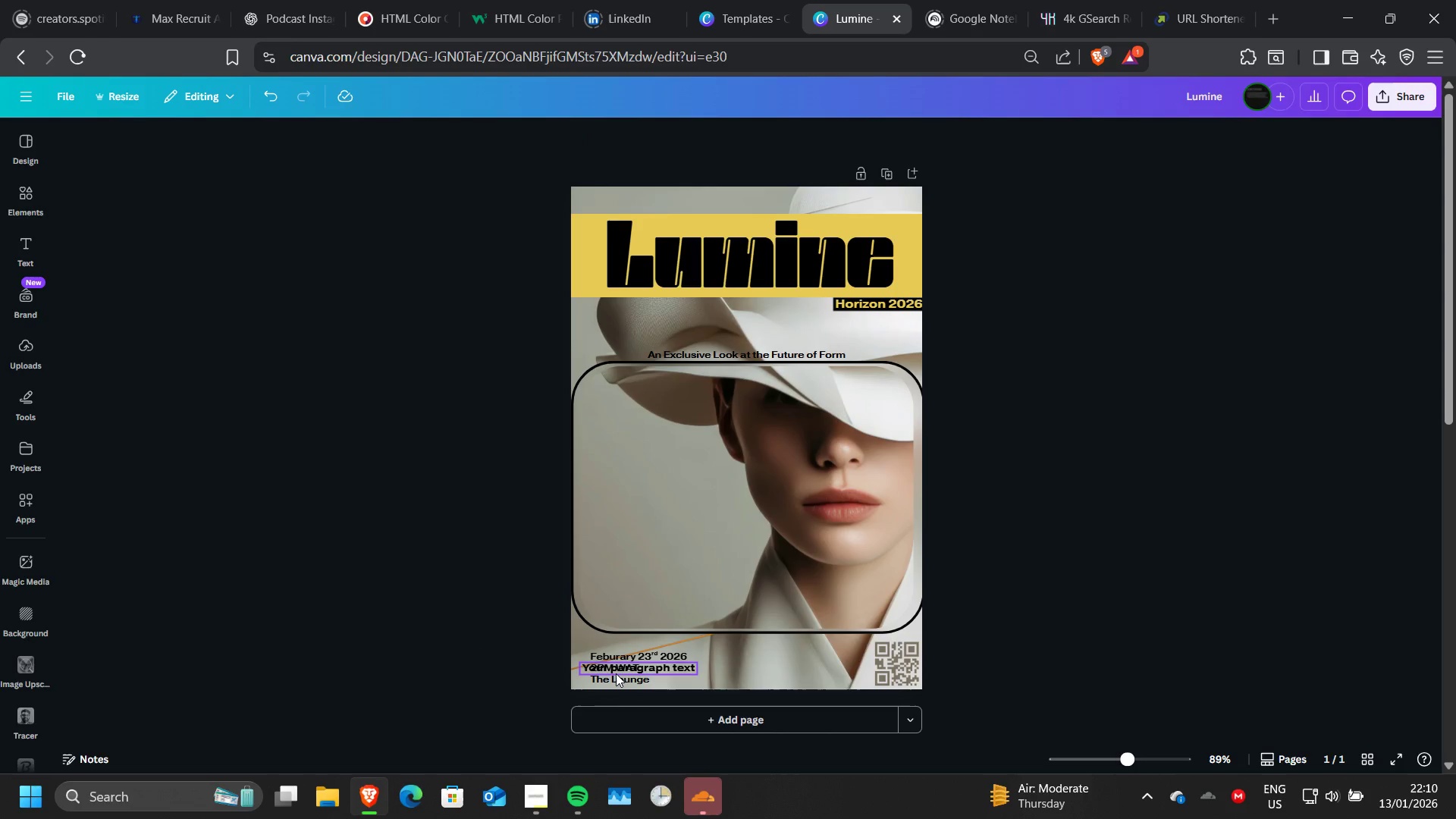 
left_click([616, 673])
 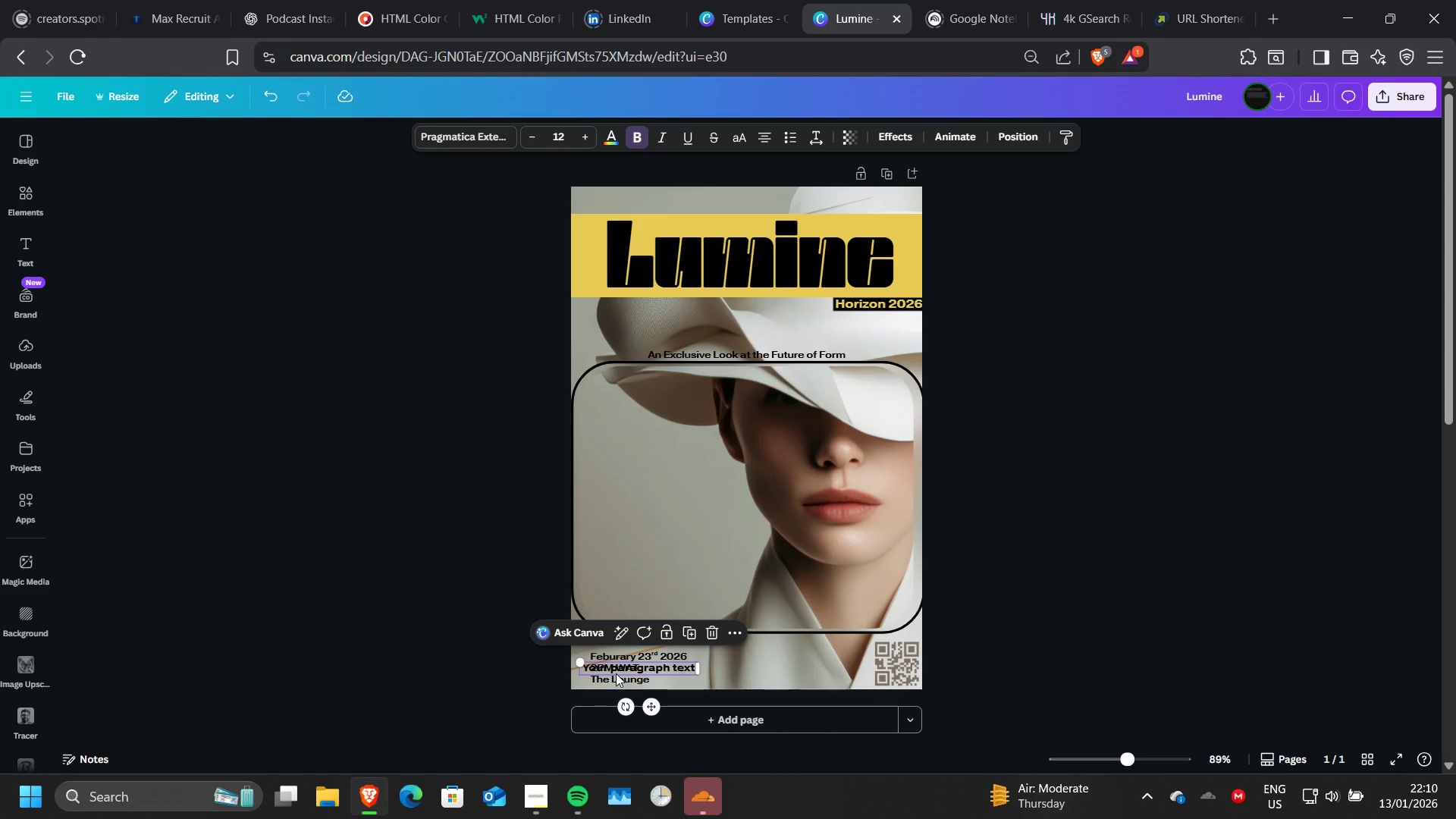 
key(Delete)
 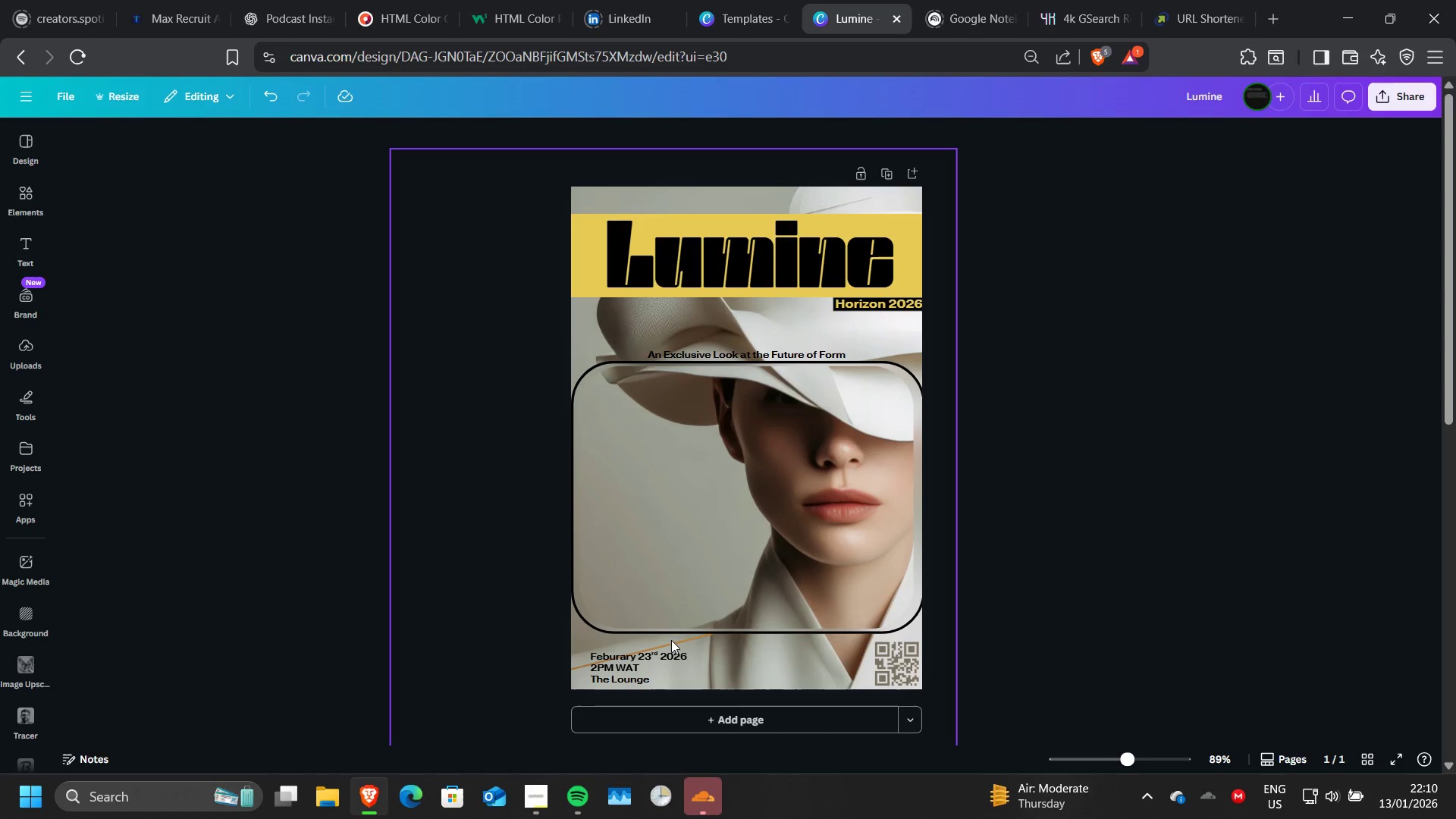 
key(R)
 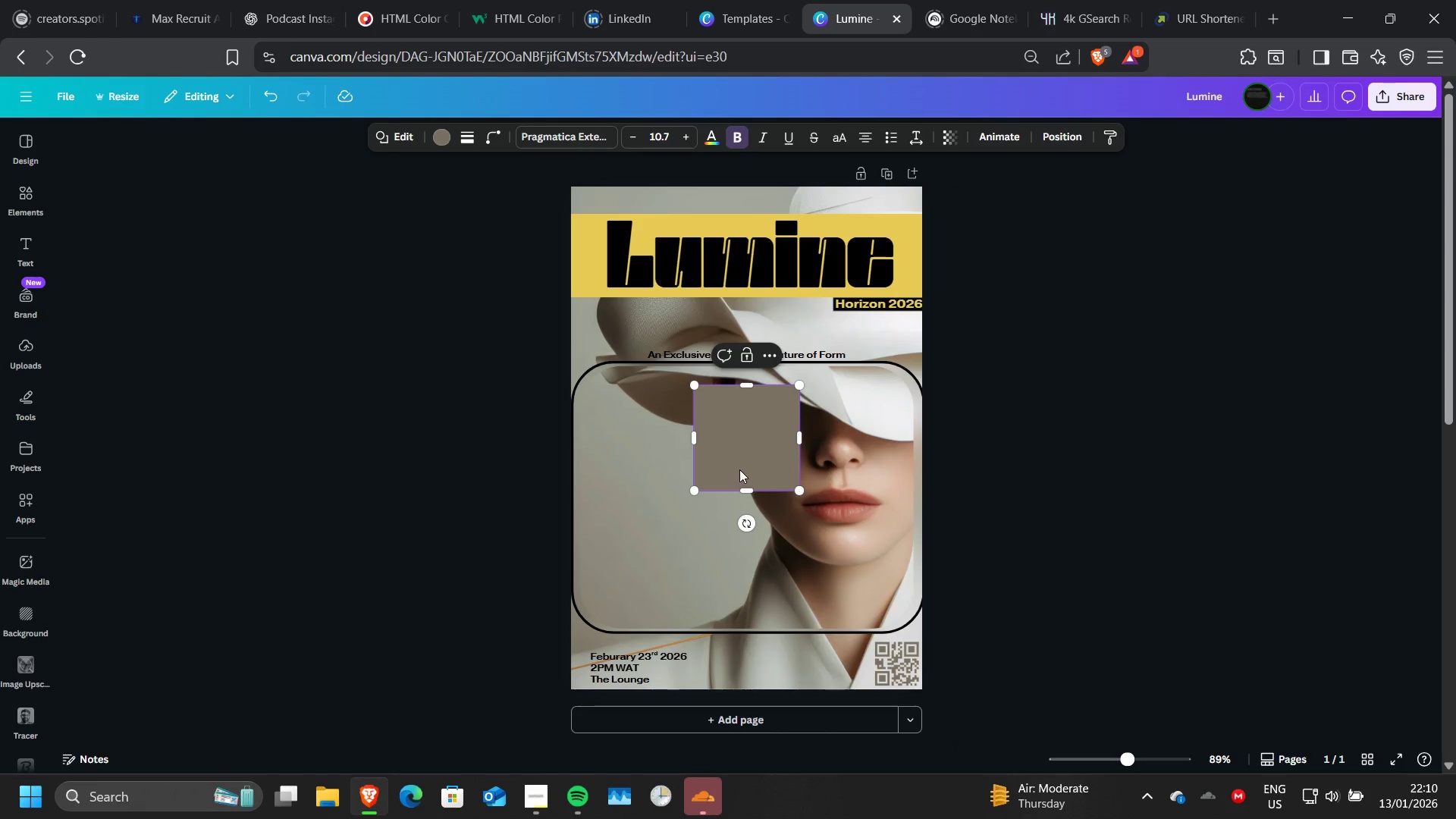 
left_click_drag(start_coordinate=[746, 463], to_coordinate=[627, 711])
 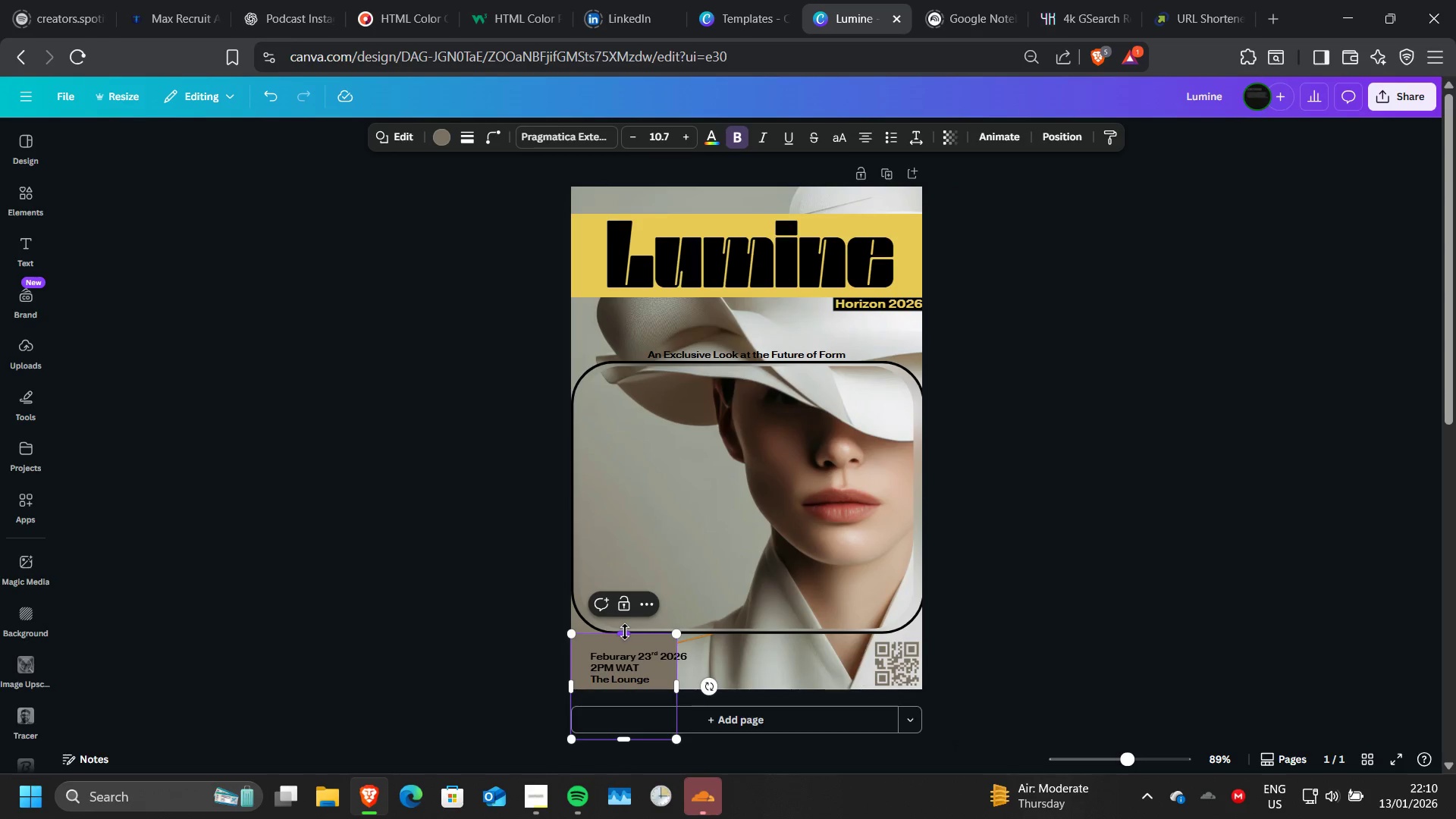 
left_click_drag(start_coordinate=[625, 632], to_coordinate=[638, 644])
 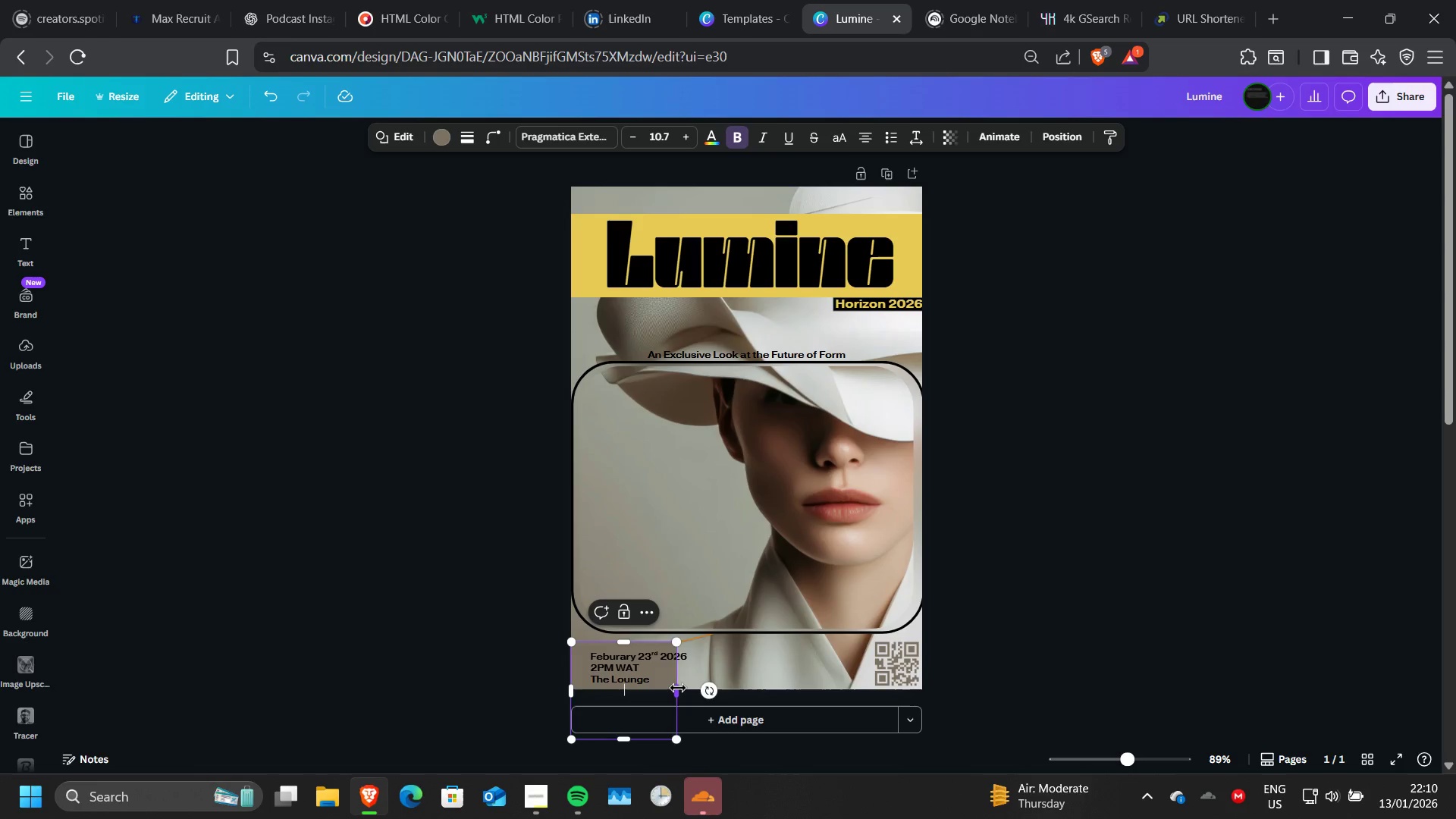 
left_click_drag(start_coordinate=[678, 688], to_coordinate=[711, 689])
 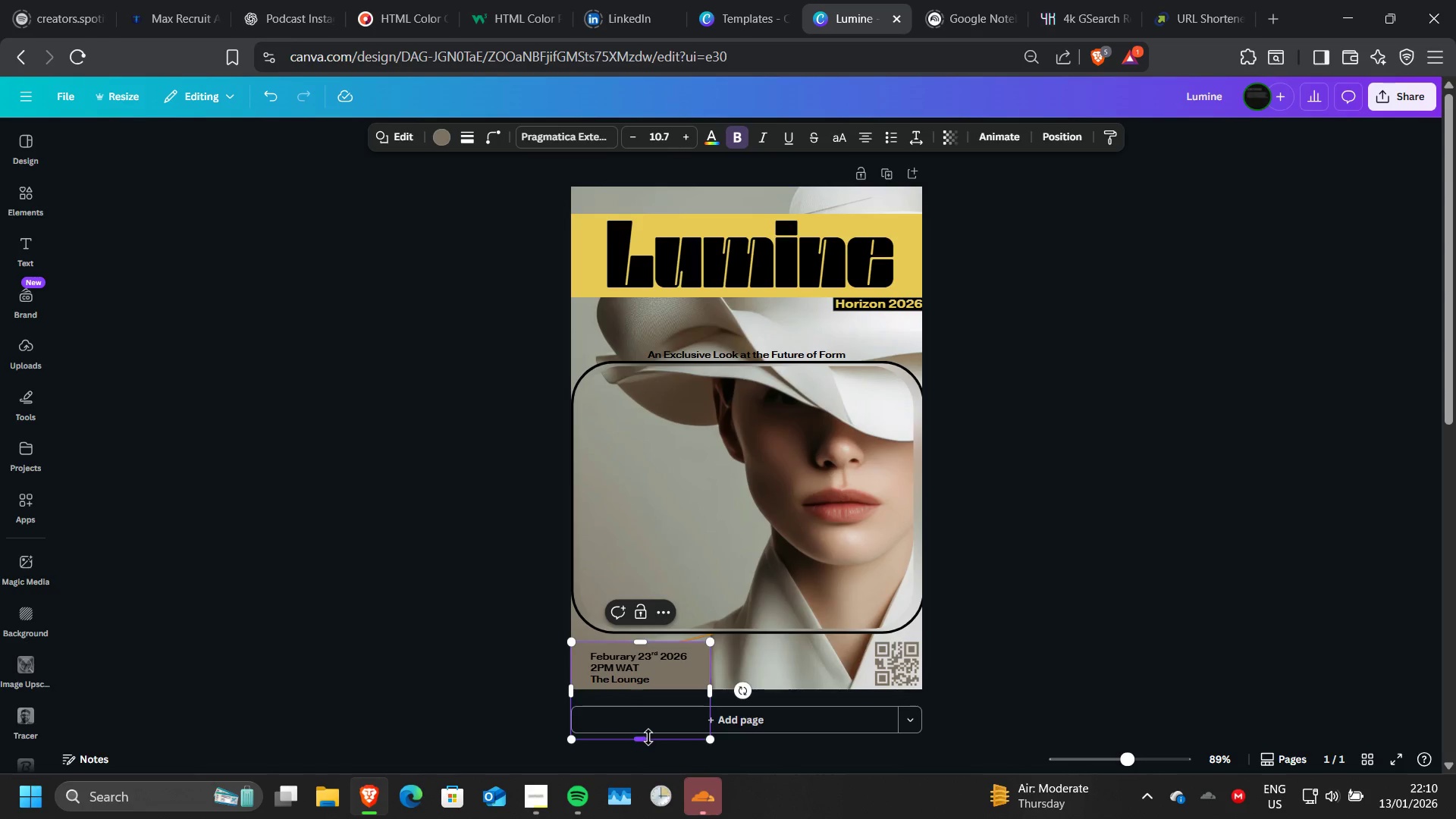 
left_click_drag(start_coordinate=[648, 737], to_coordinate=[673, 688])
 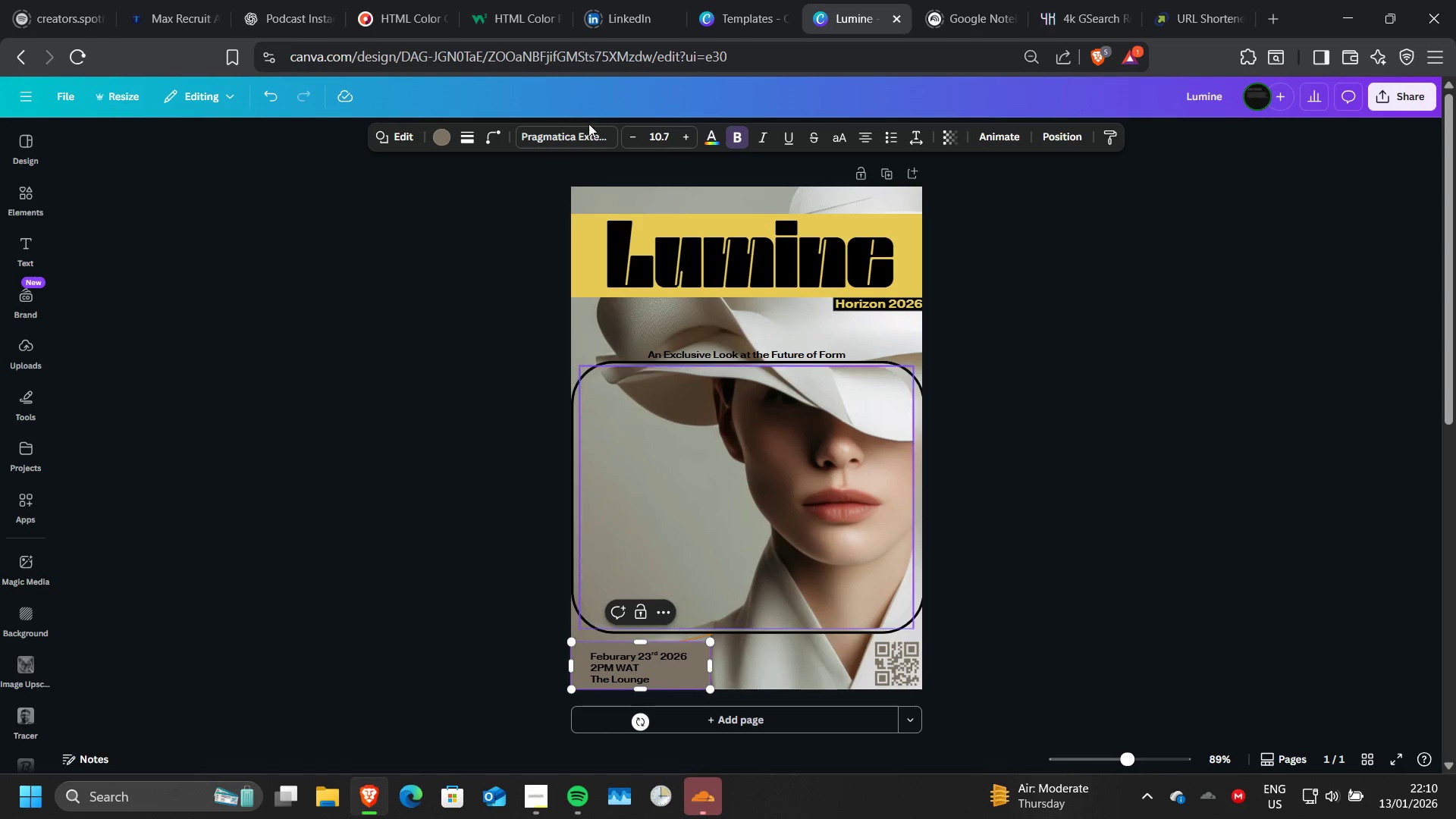 
left_click([448, 136])
 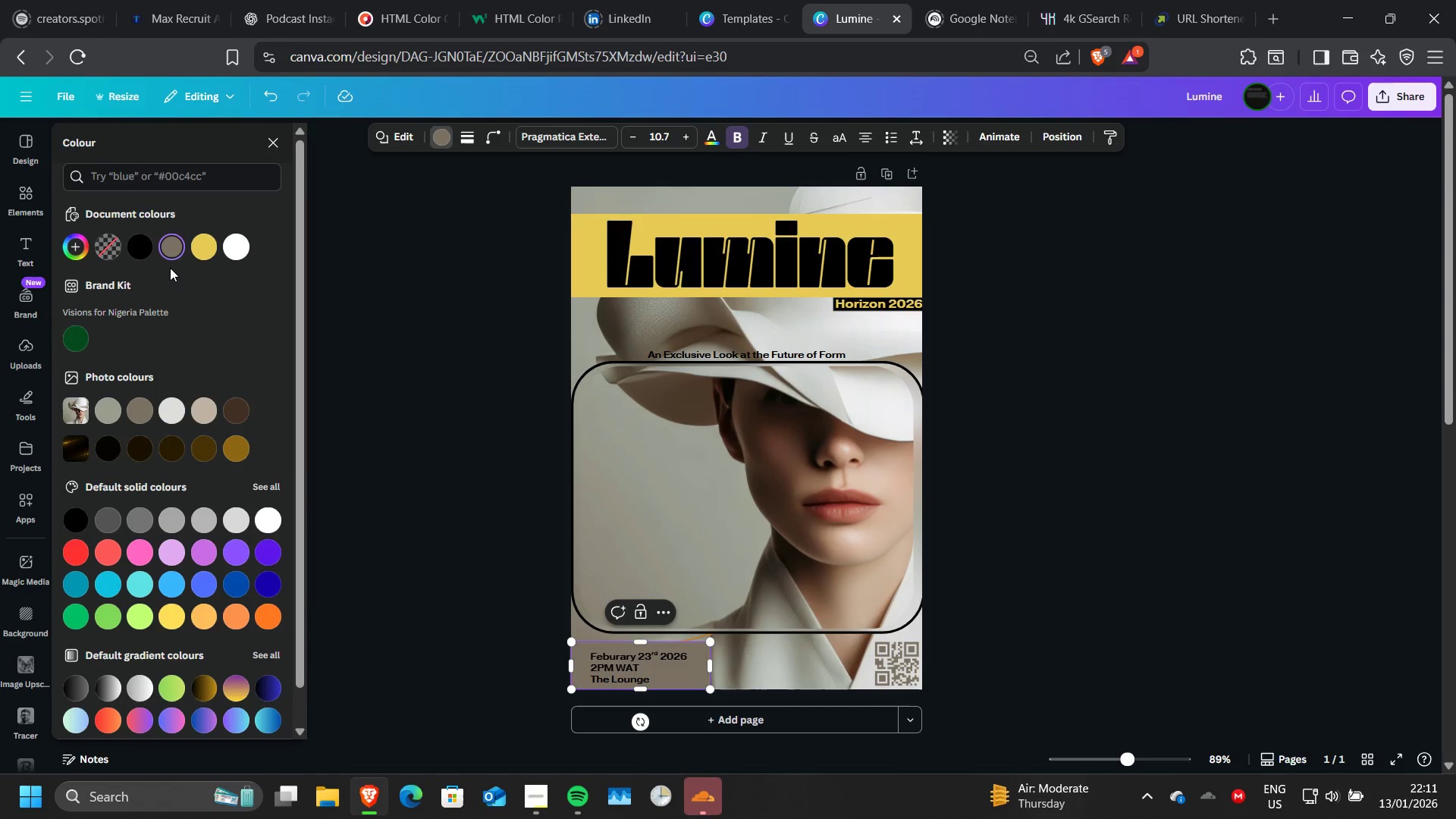 
left_click([83, 248])
 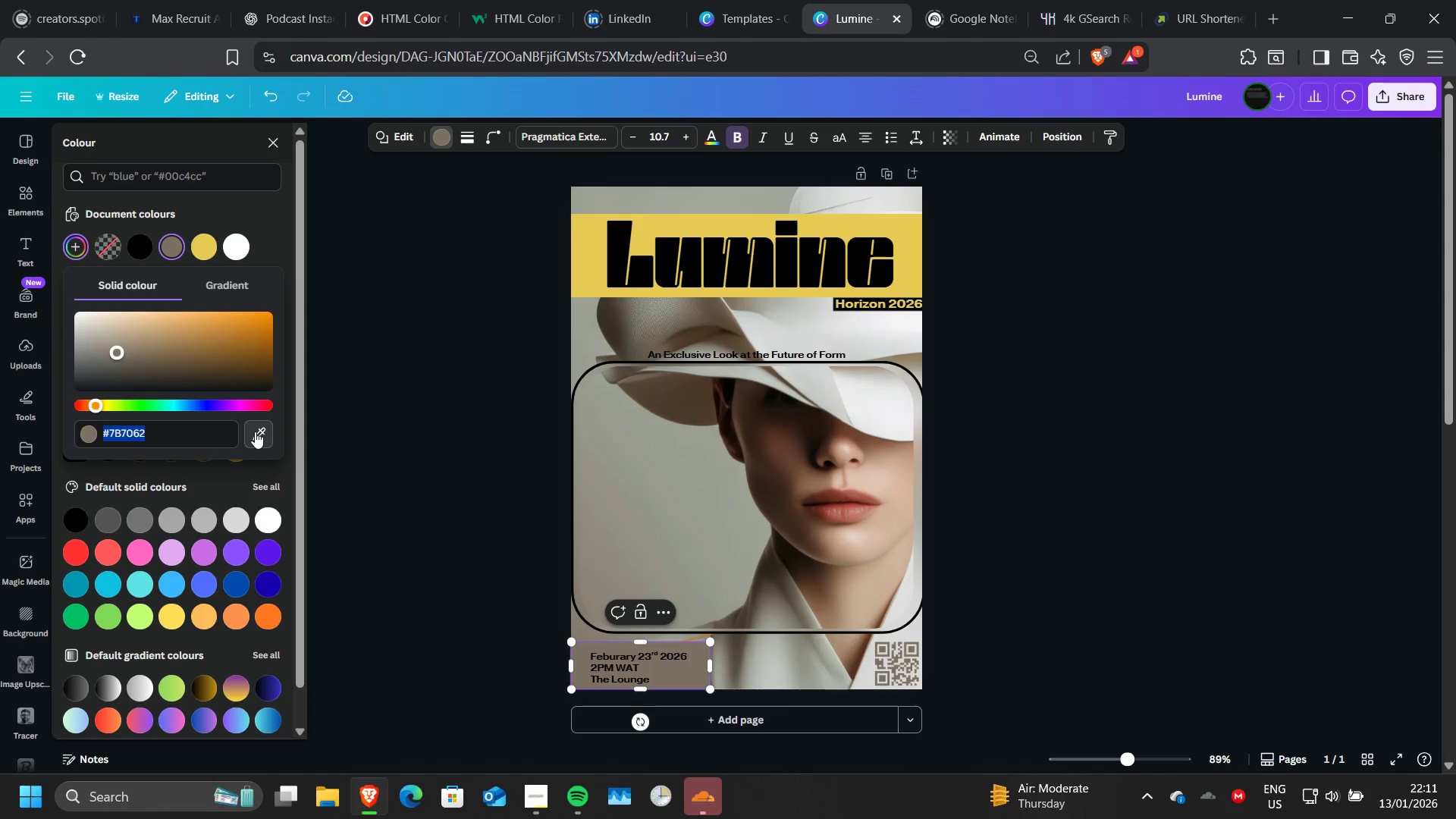 
left_click([255, 431])
 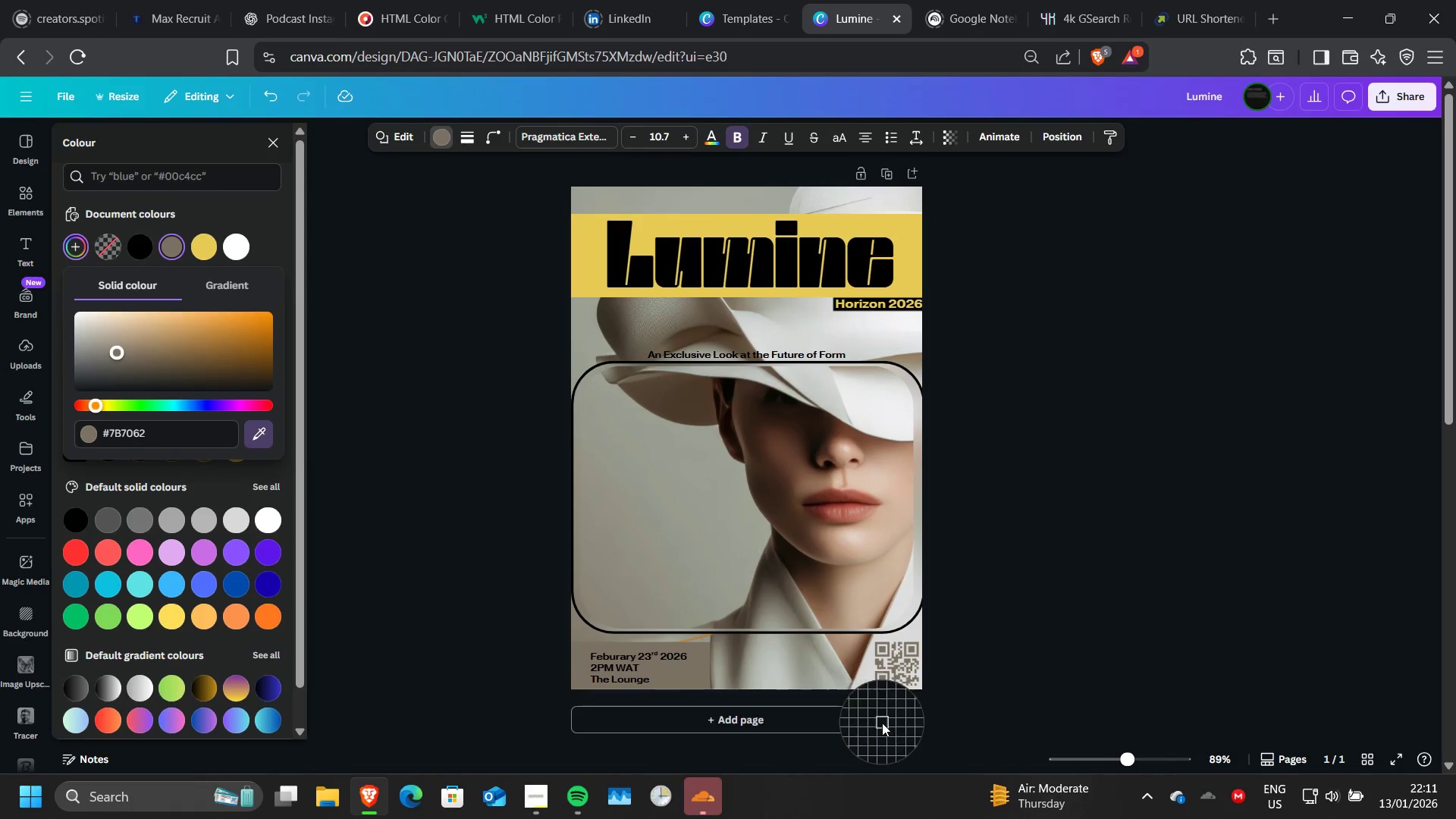 
left_click([783, 675])
 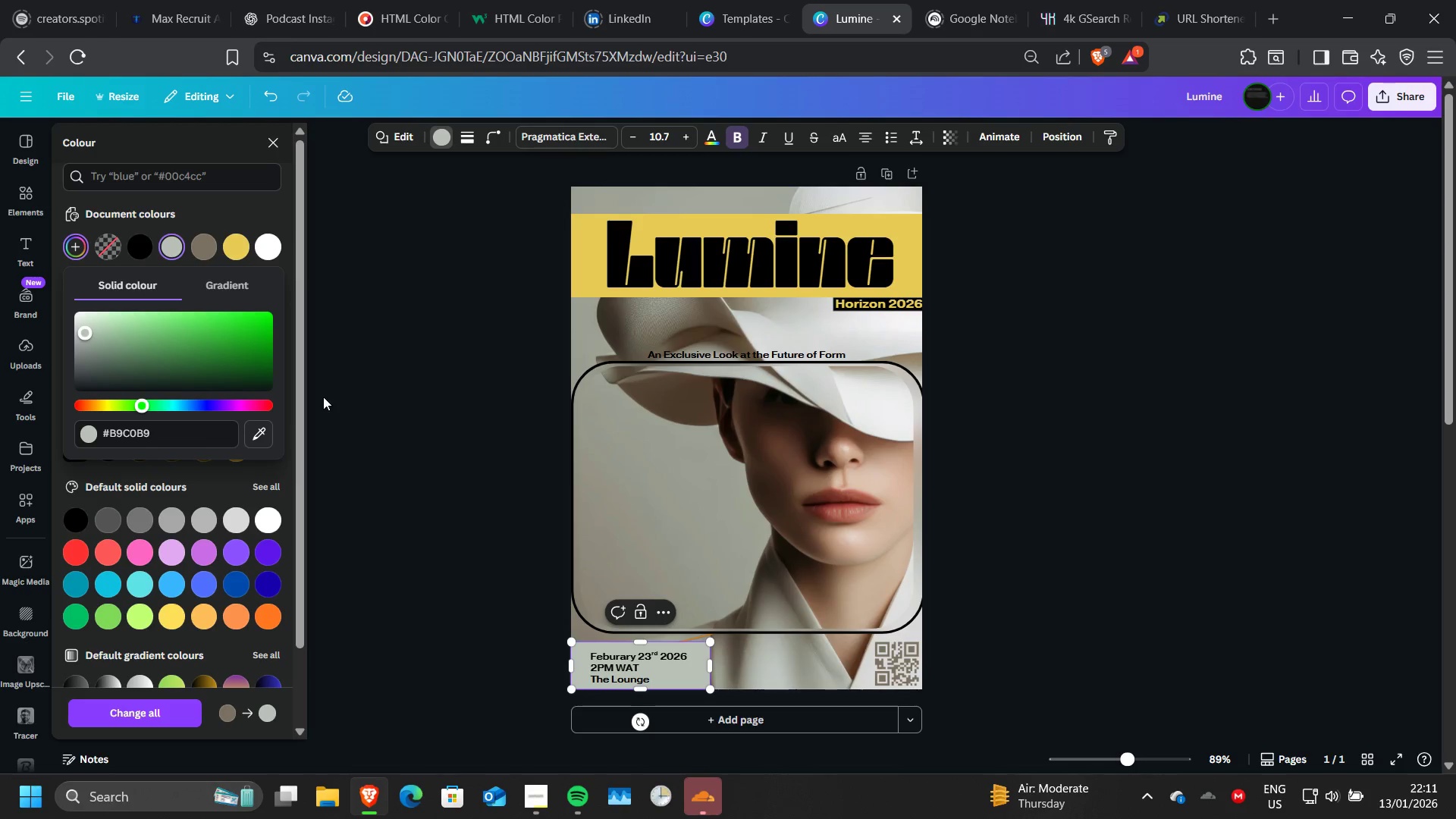 
left_click([264, 435])
 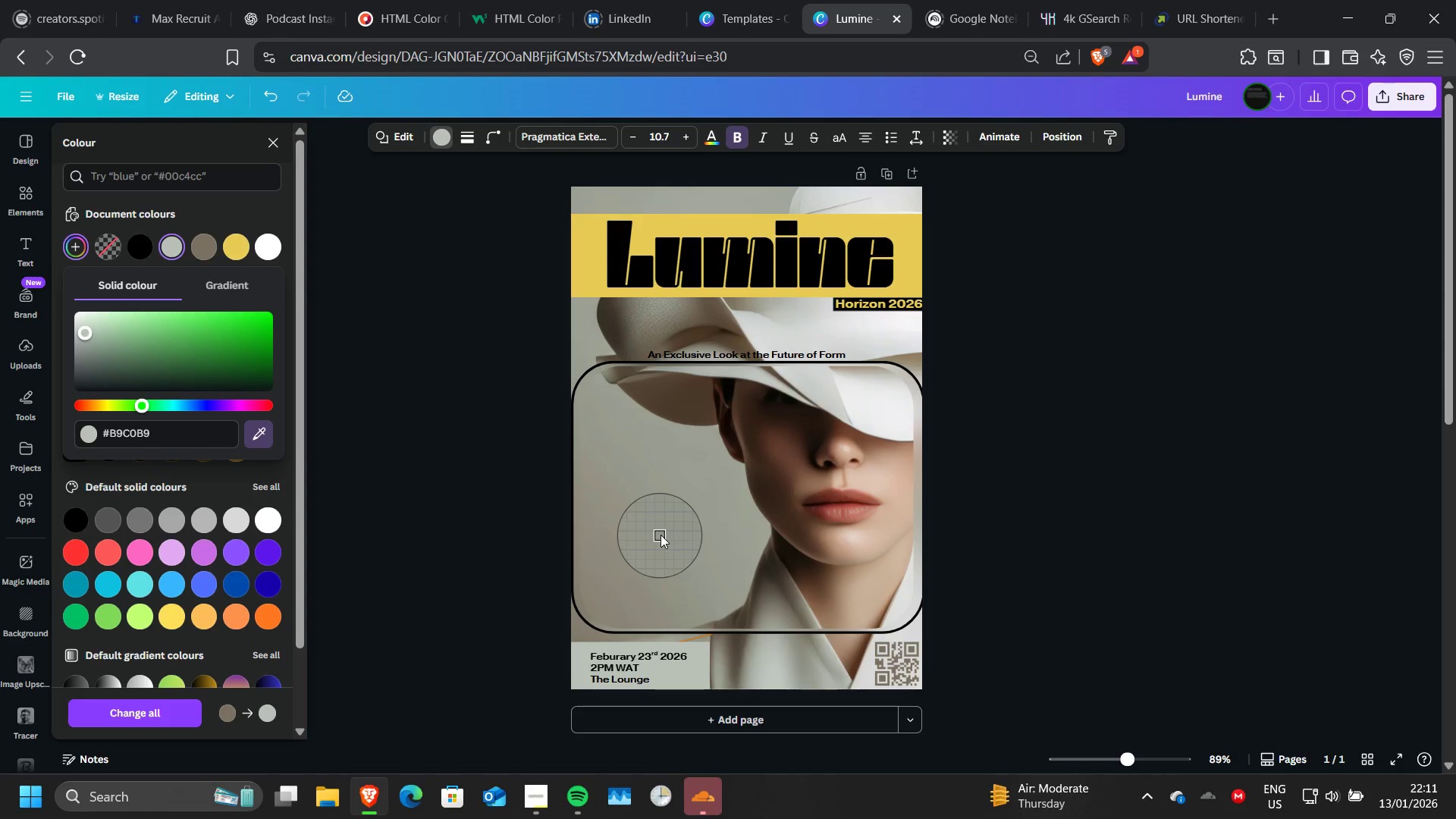 
left_click([661, 535])
 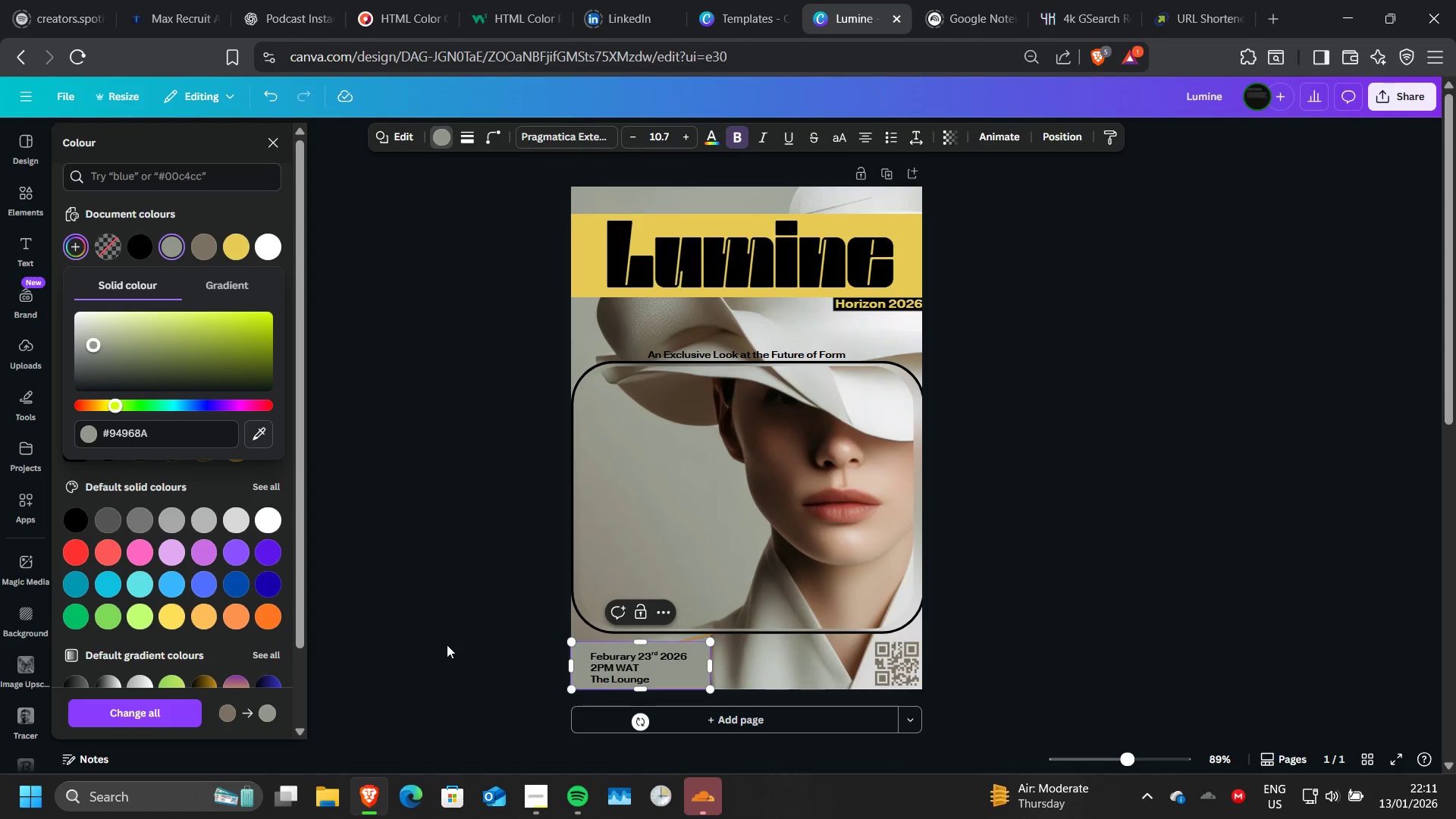 
left_click([444, 645])
 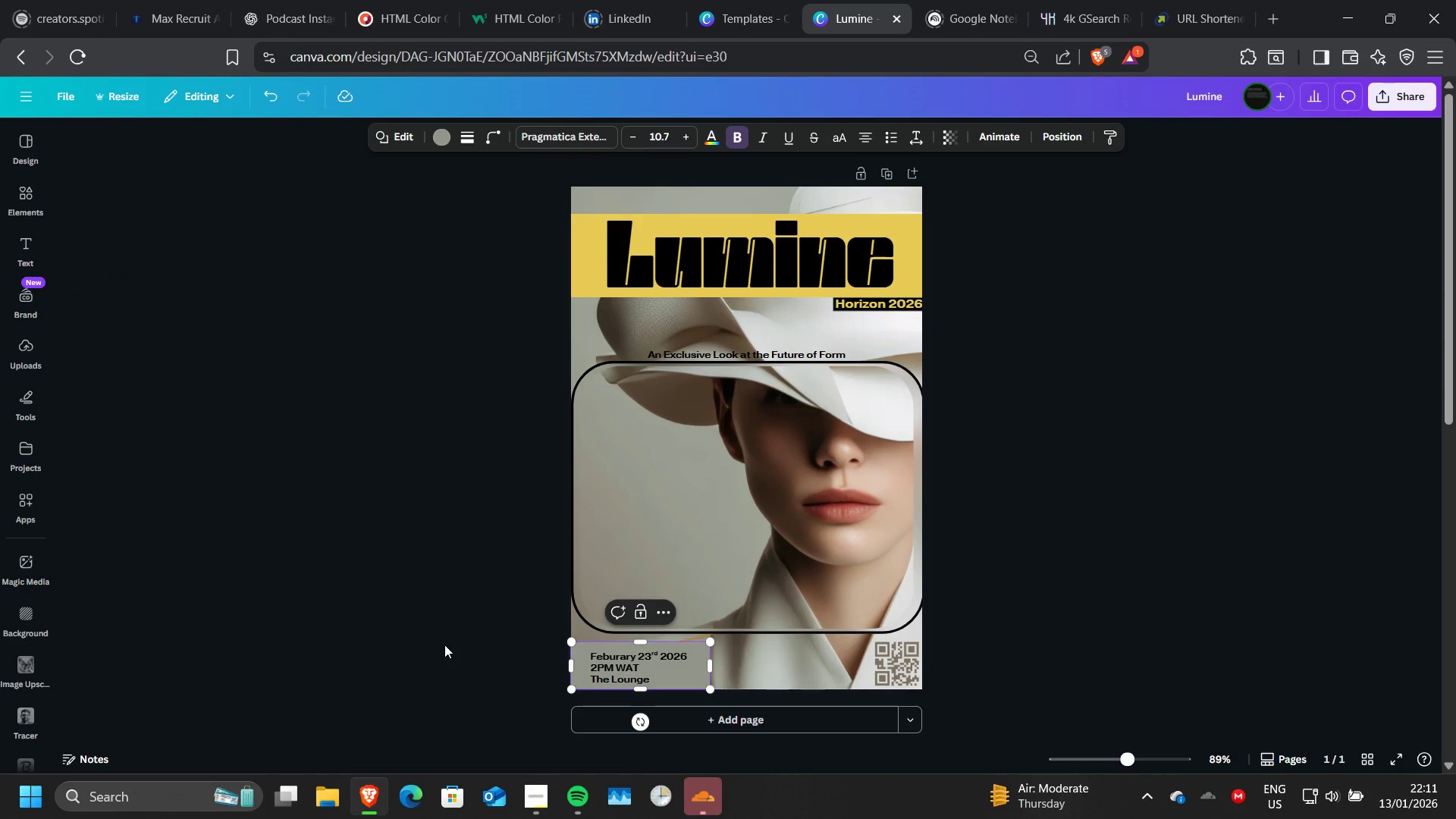 
left_click([444, 645])
 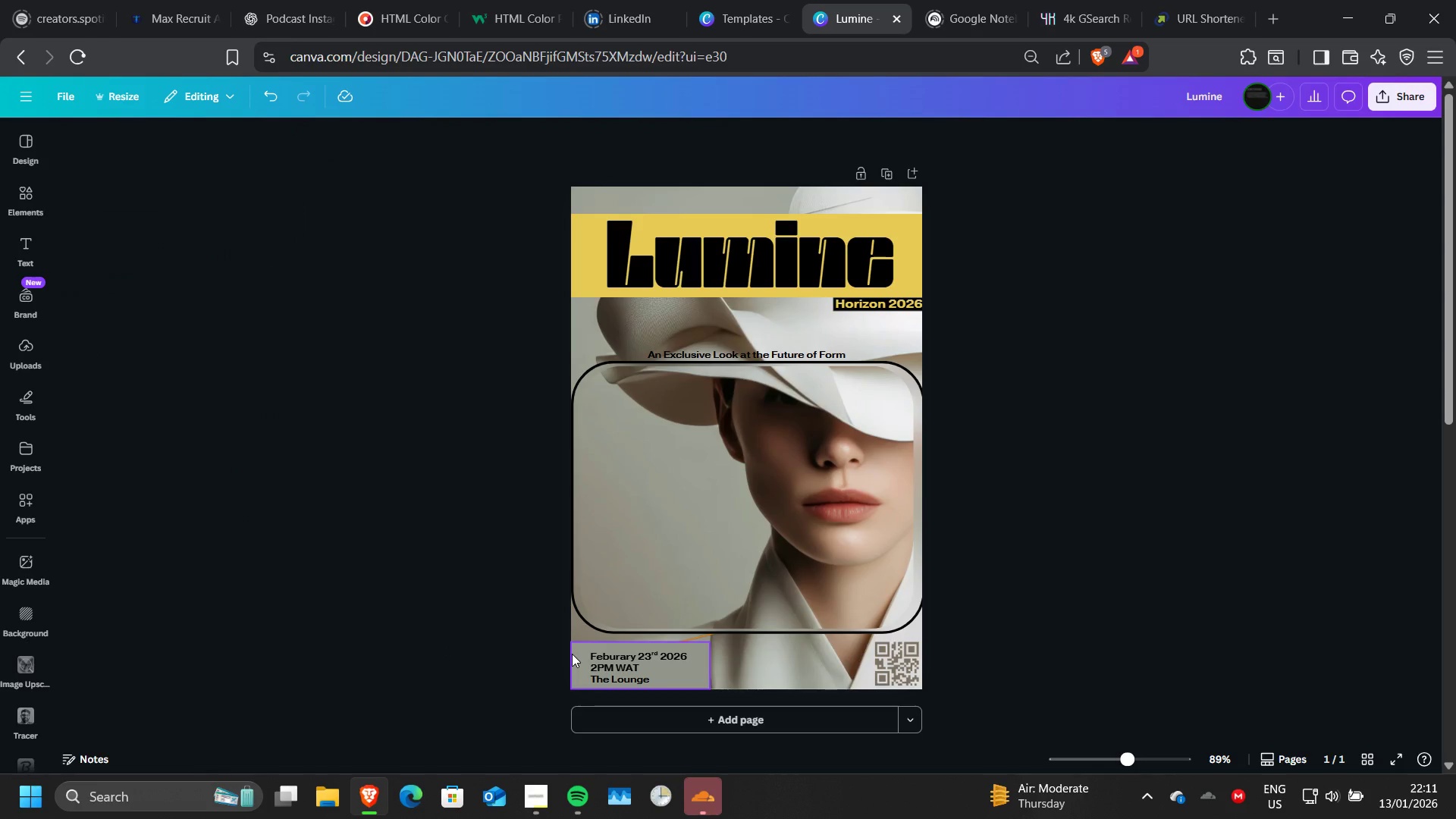 
left_click([572, 654])
 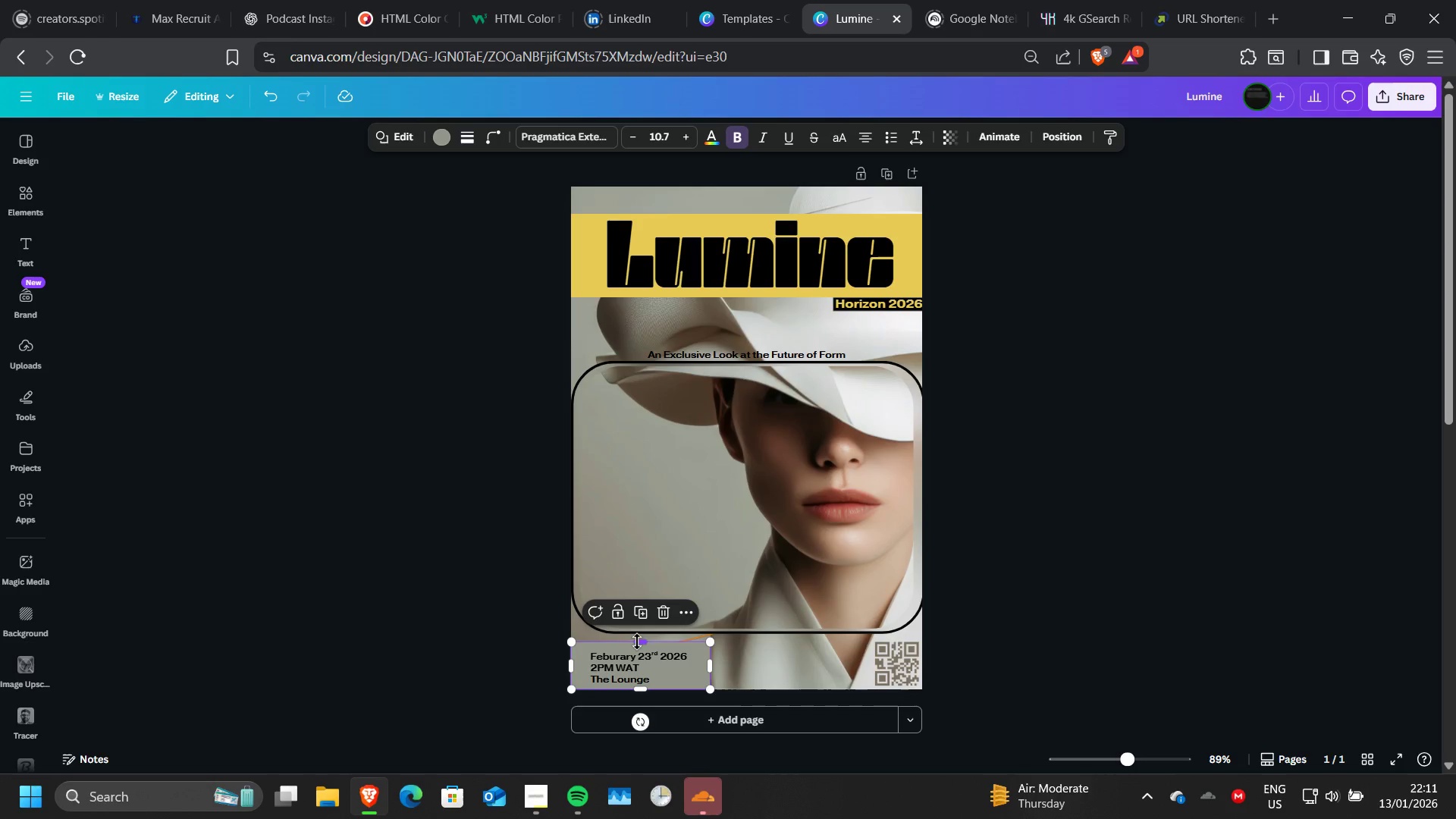 
wait(7.59)
 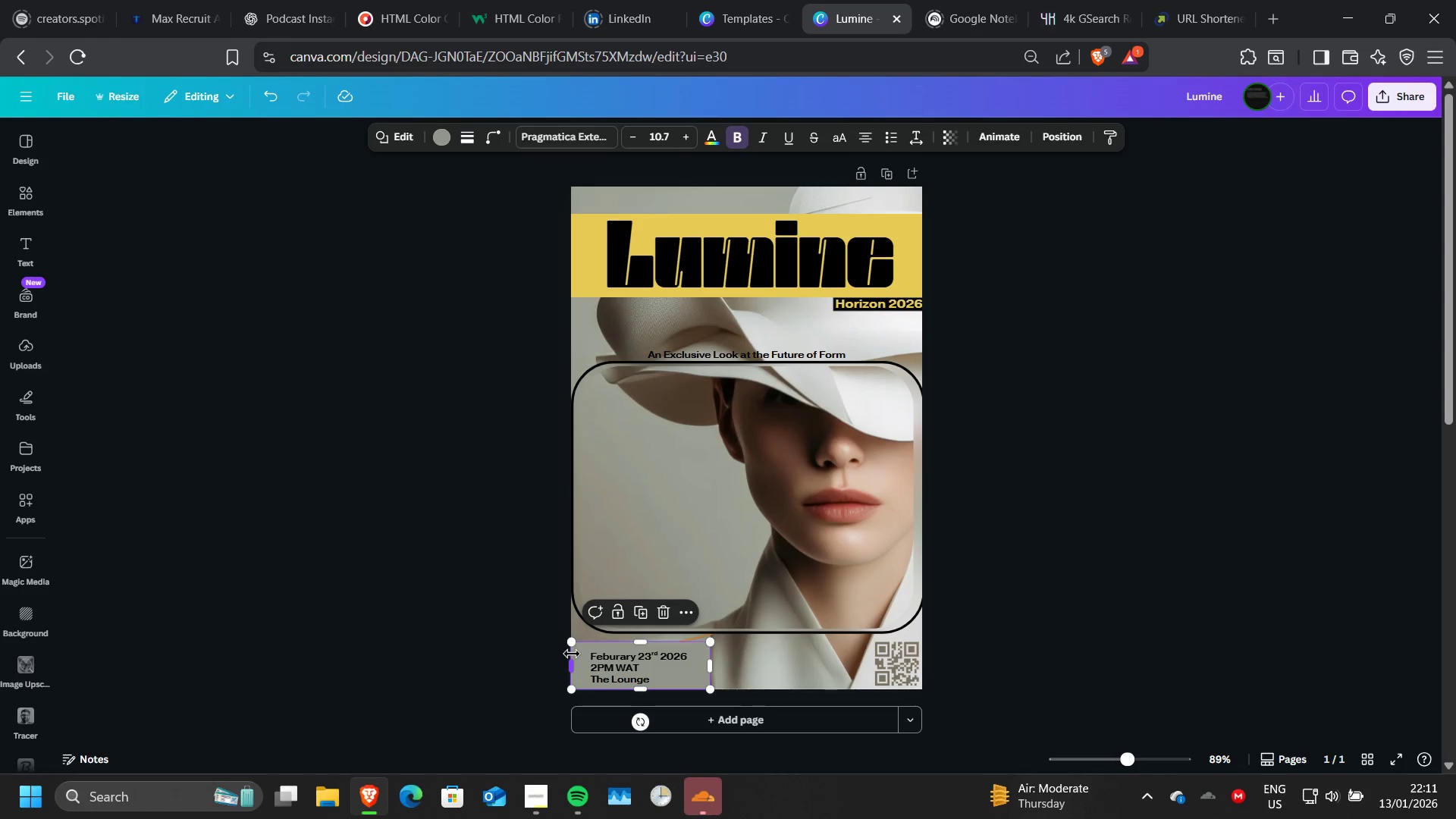 
left_click_drag(start_coordinate=[637, 642], to_coordinate=[637, 635])
 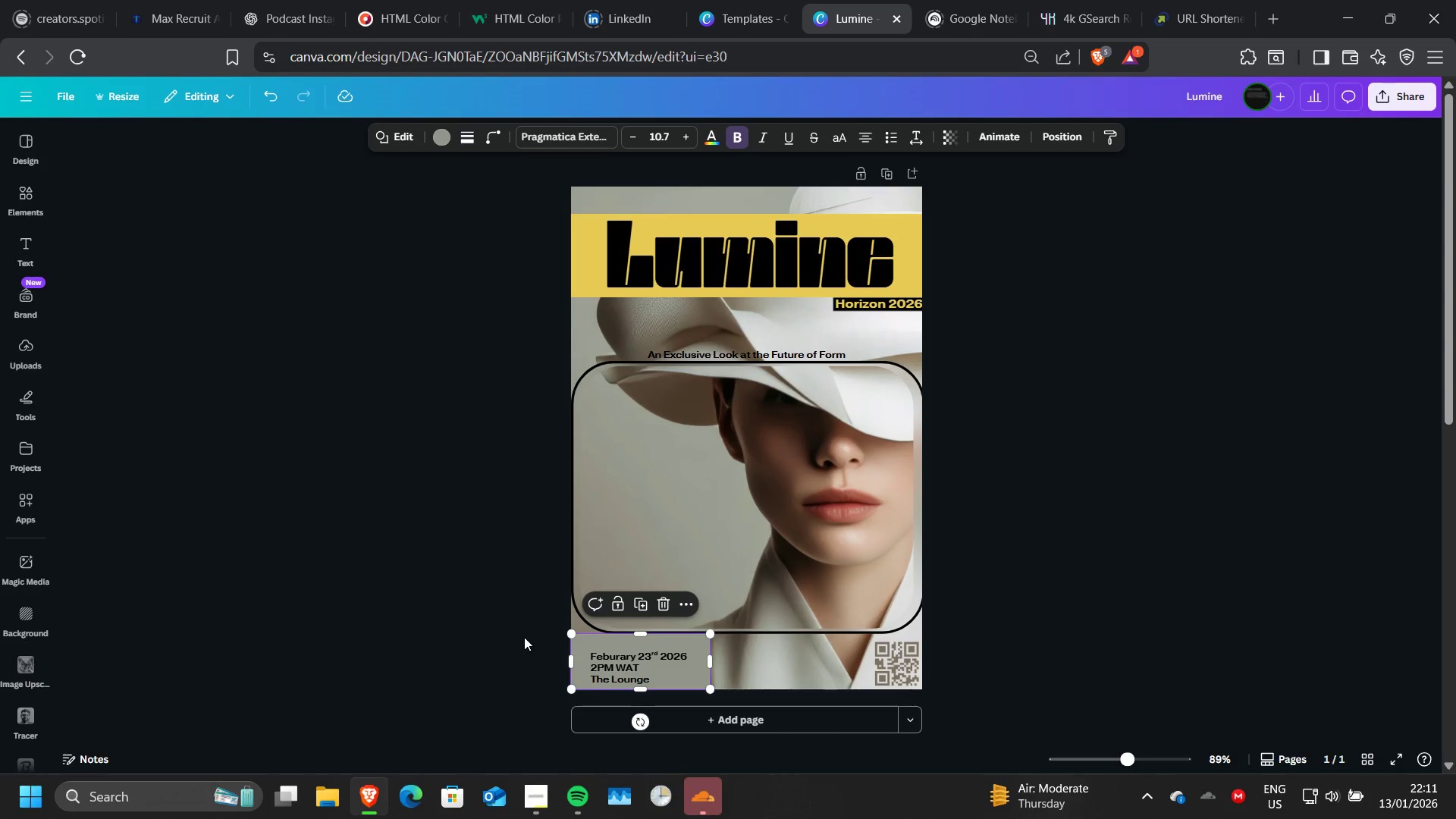 
left_click([524, 637])
 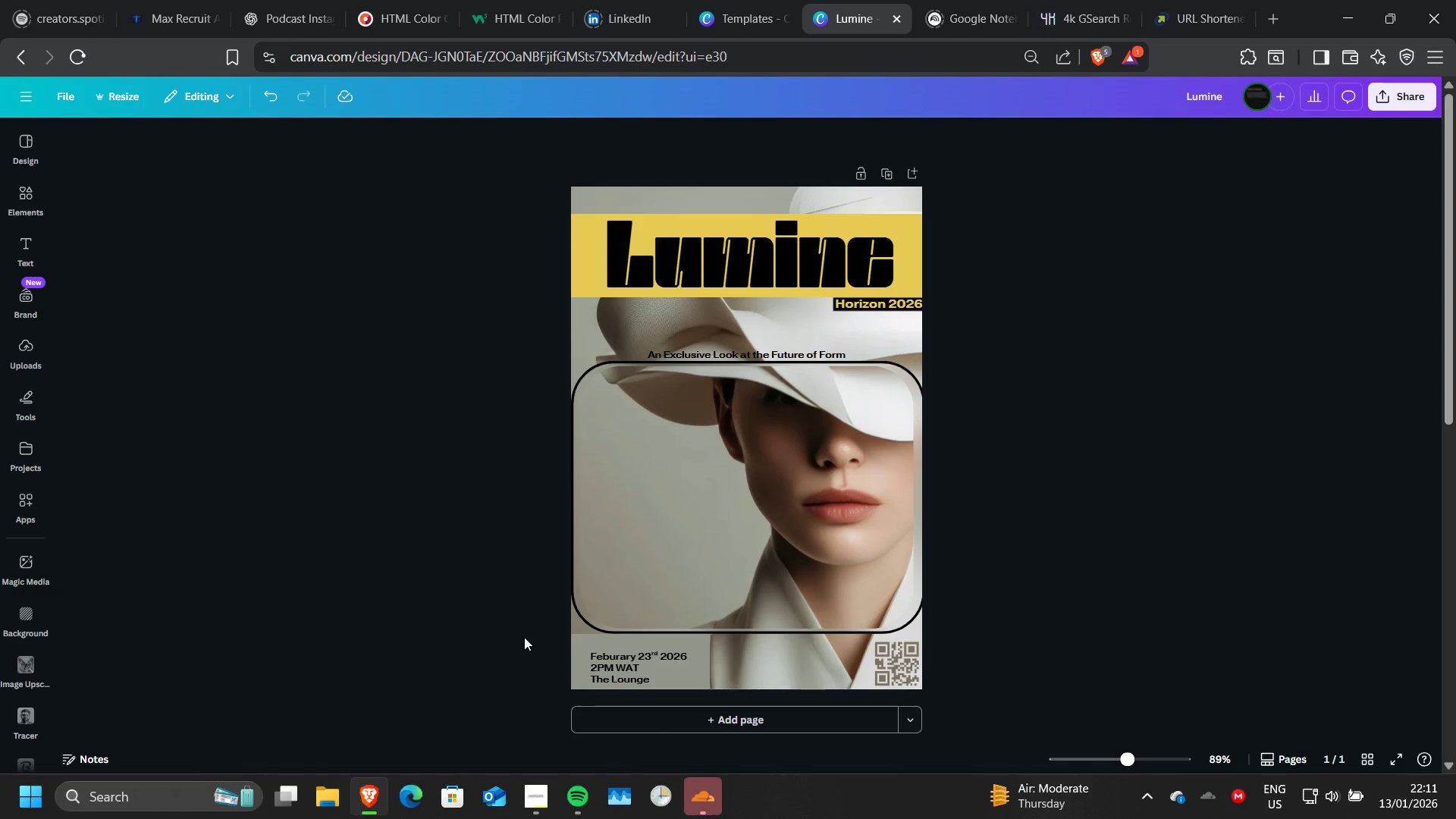 
left_click([524, 637])
 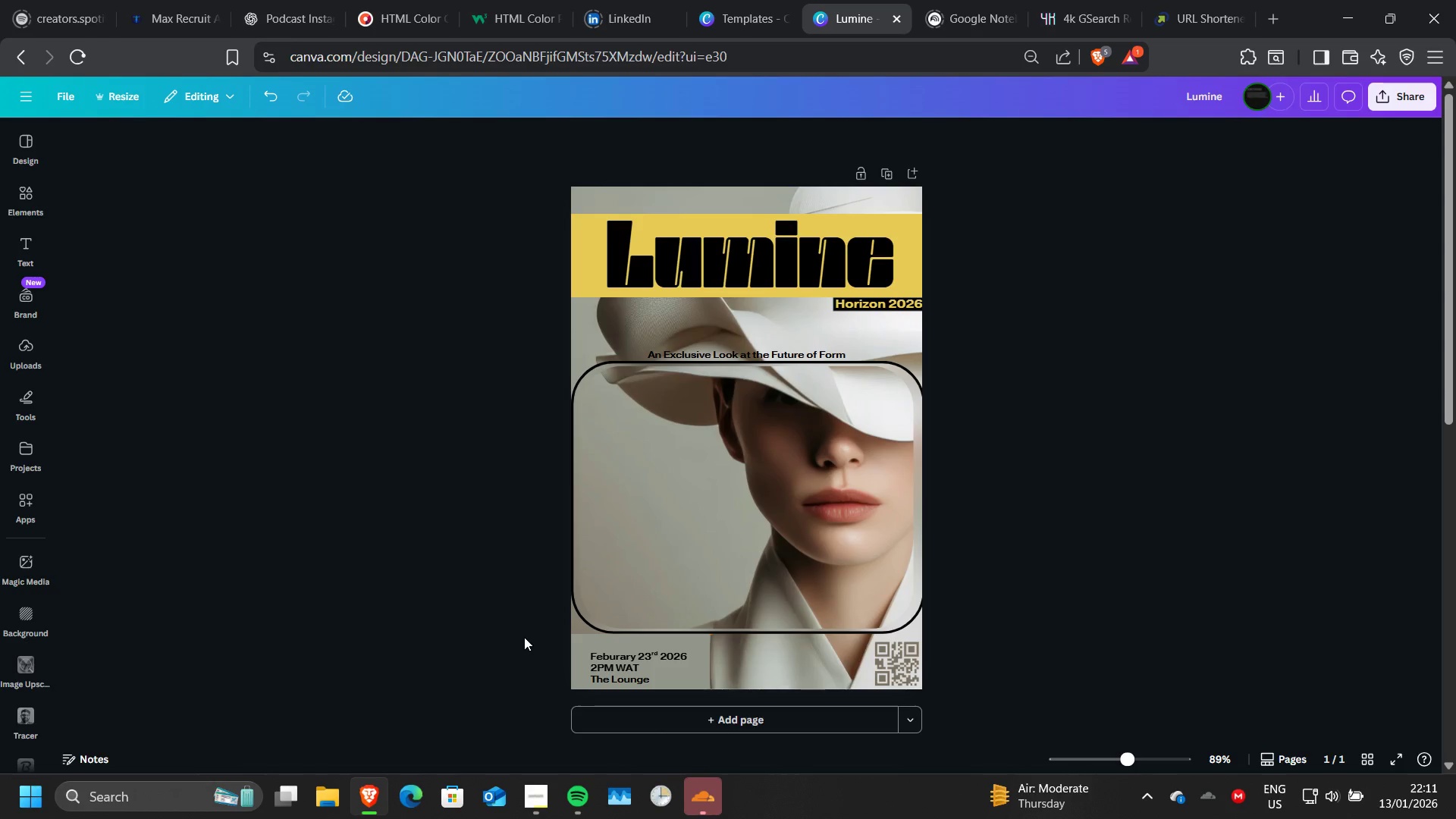 
left_click([598, 646])
 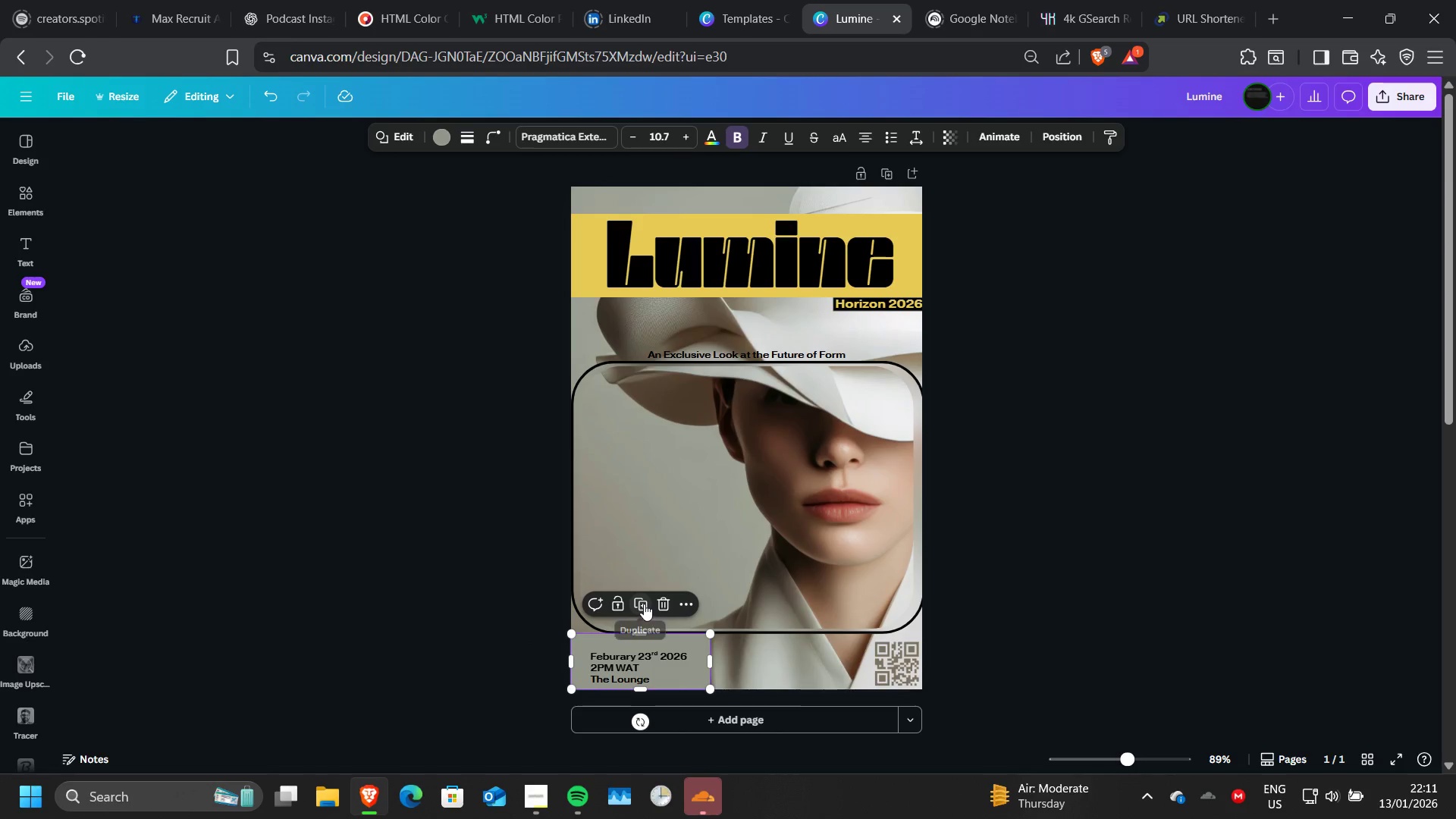 
left_click([644, 604])
 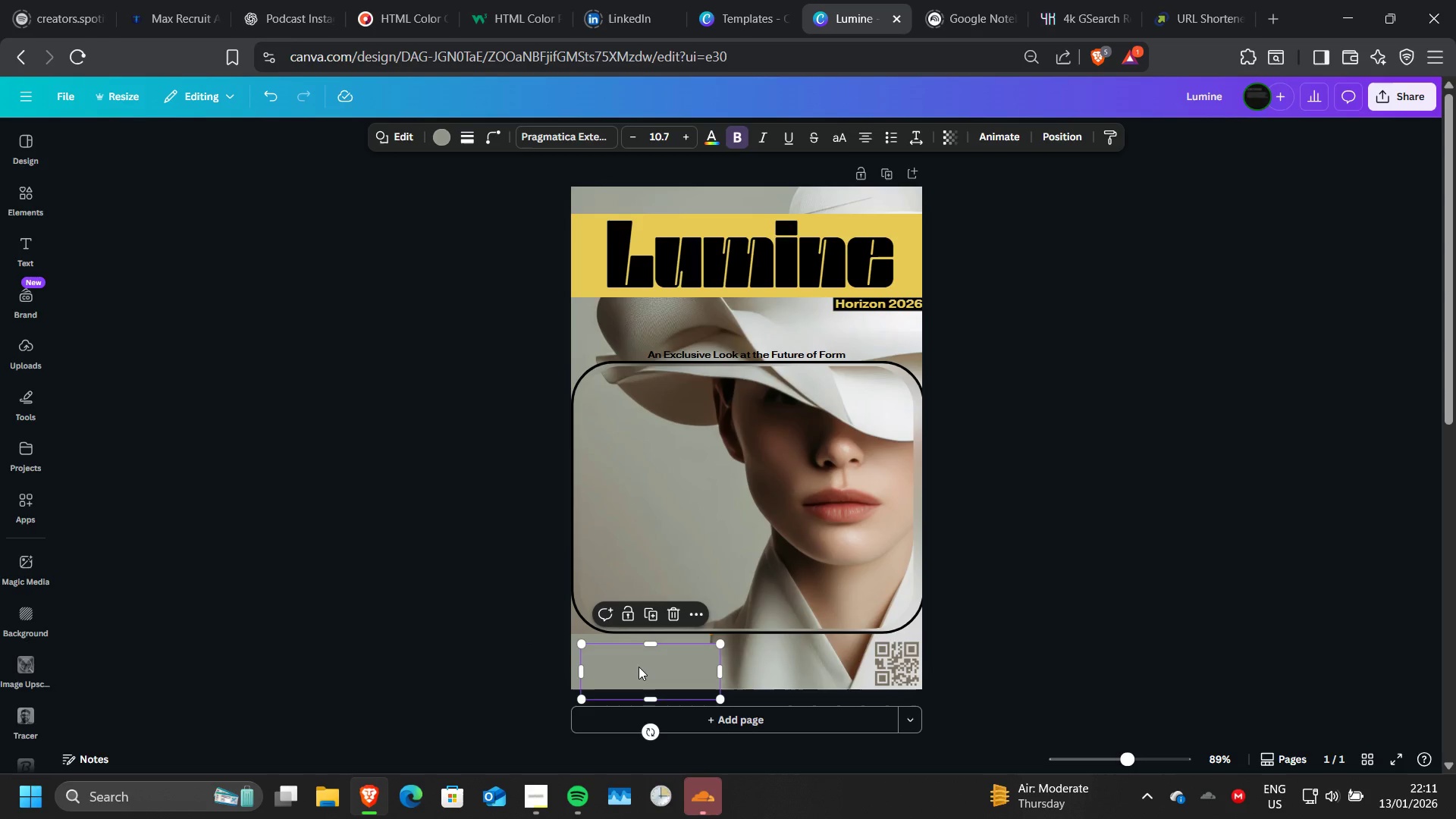 
left_click_drag(start_coordinate=[639, 667], to_coordinate=[495, 624])
 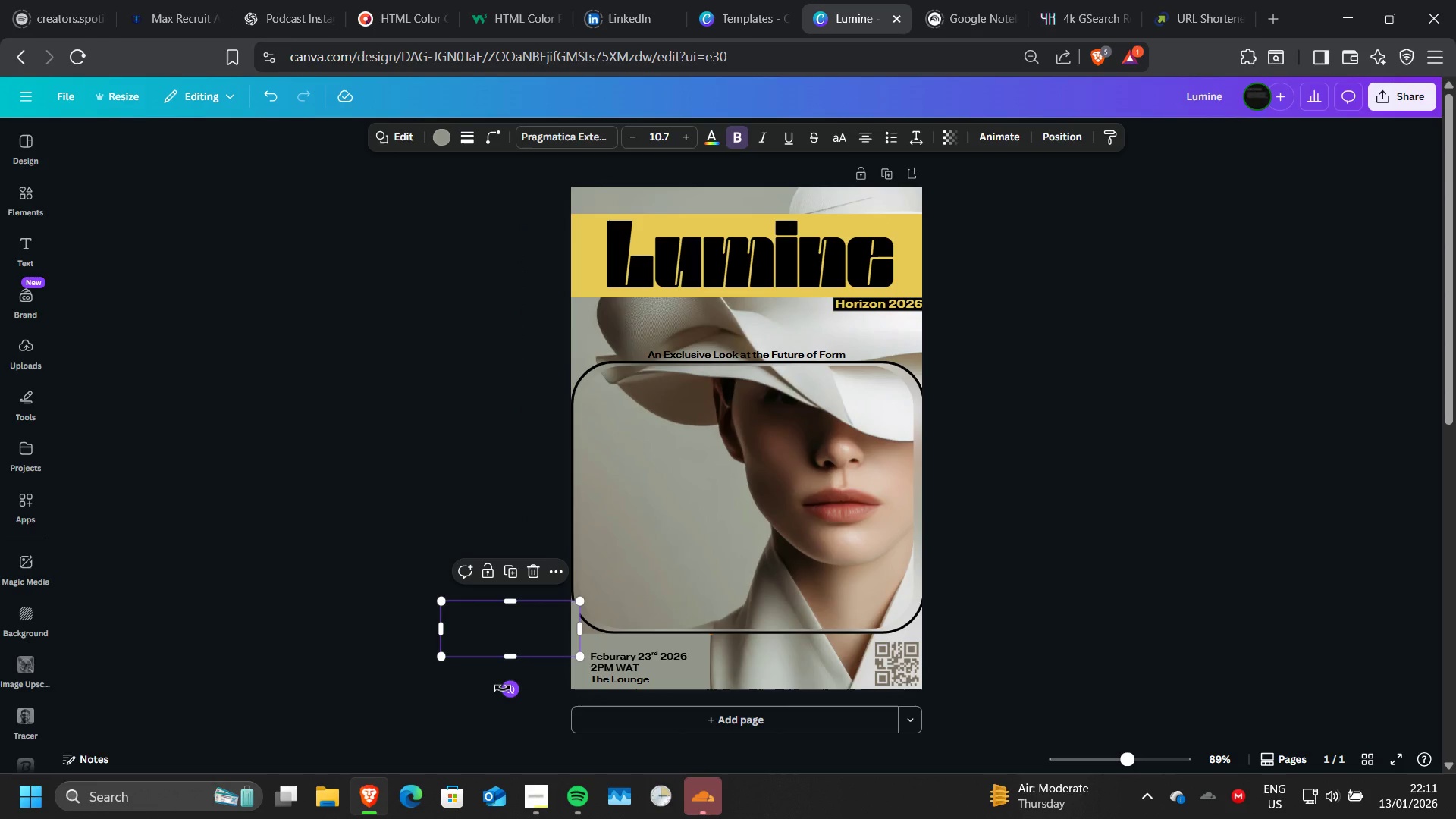 
left_click_drag(start_coordinate=[503, 688], to_coordinate=[527, 692])
 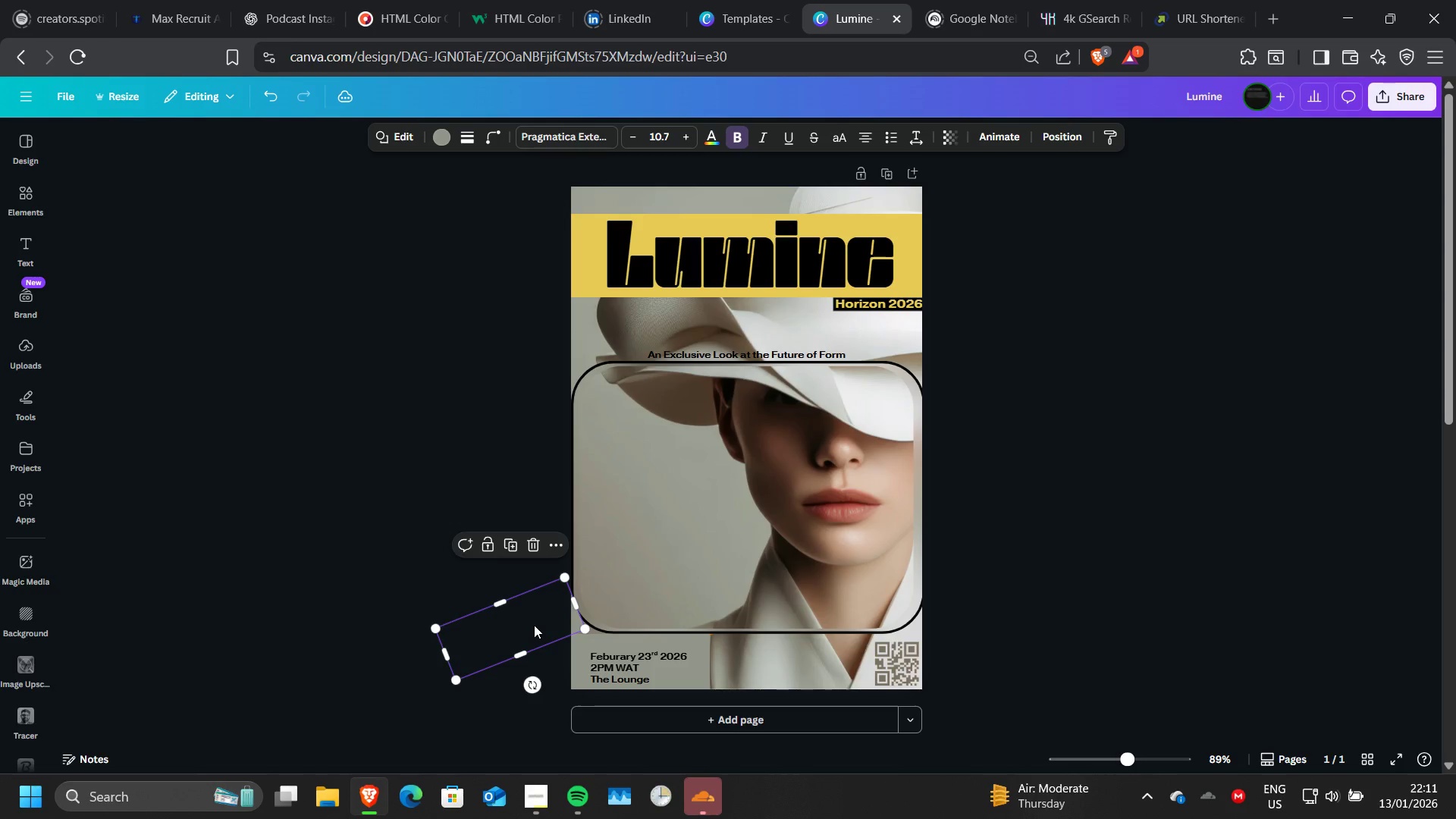 
left_click_drag(start_coordinate=[534, 625], to_coordinate=[548, 632])
 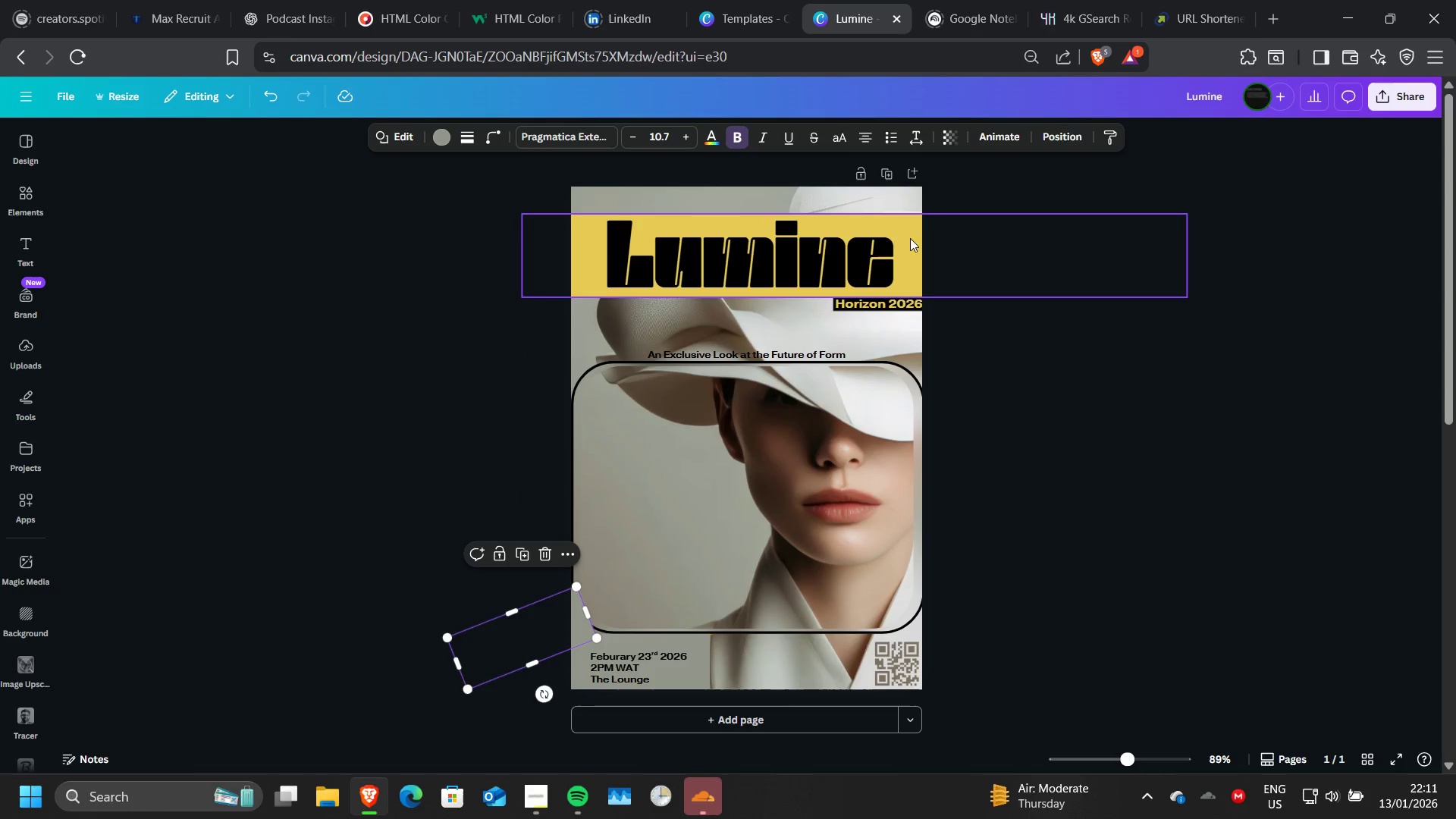 
left_click([1051, 135])
 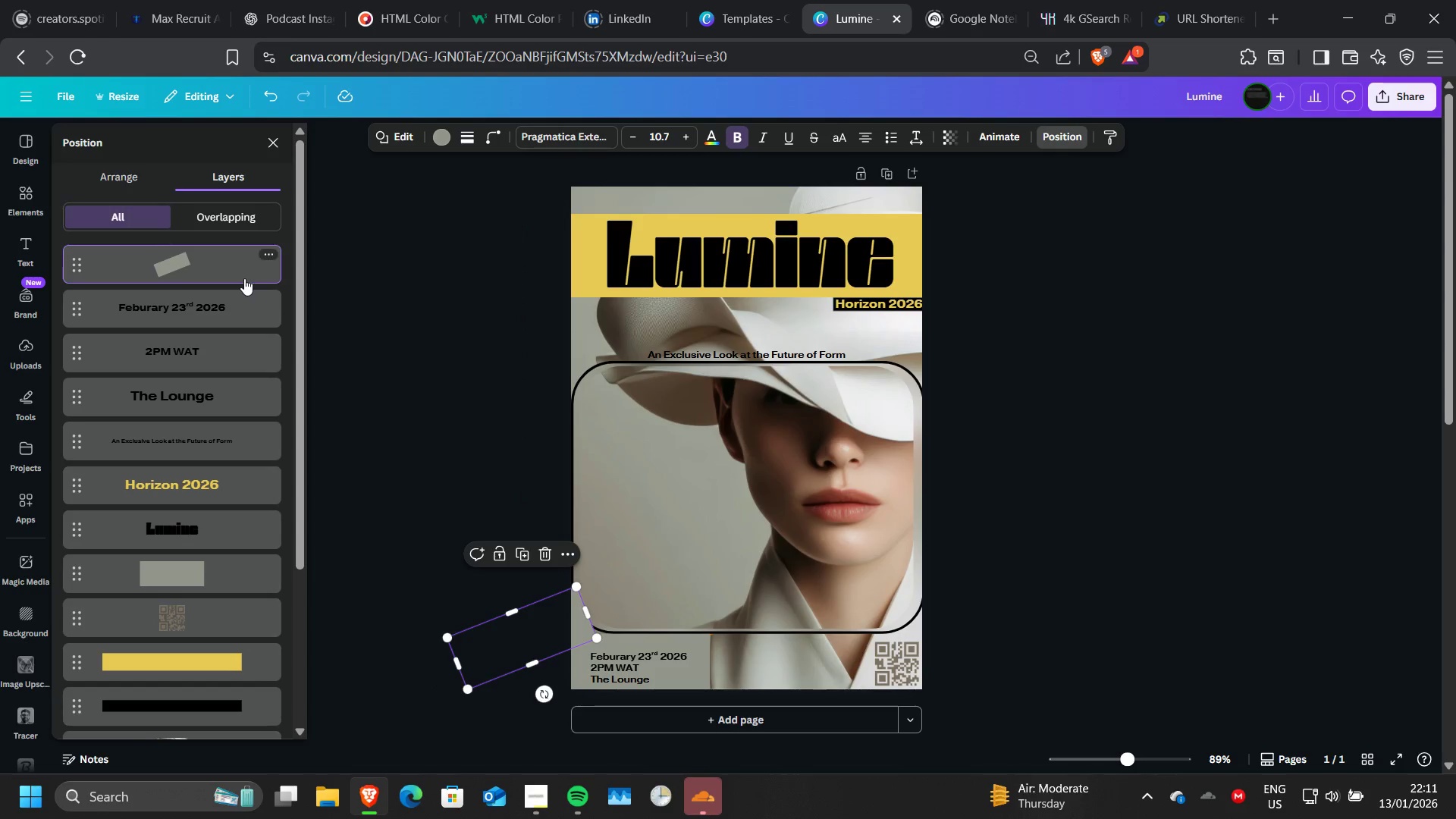 
left_click_drag(start_coordinate=[237, 263], to_coordinate=[274, 645])
 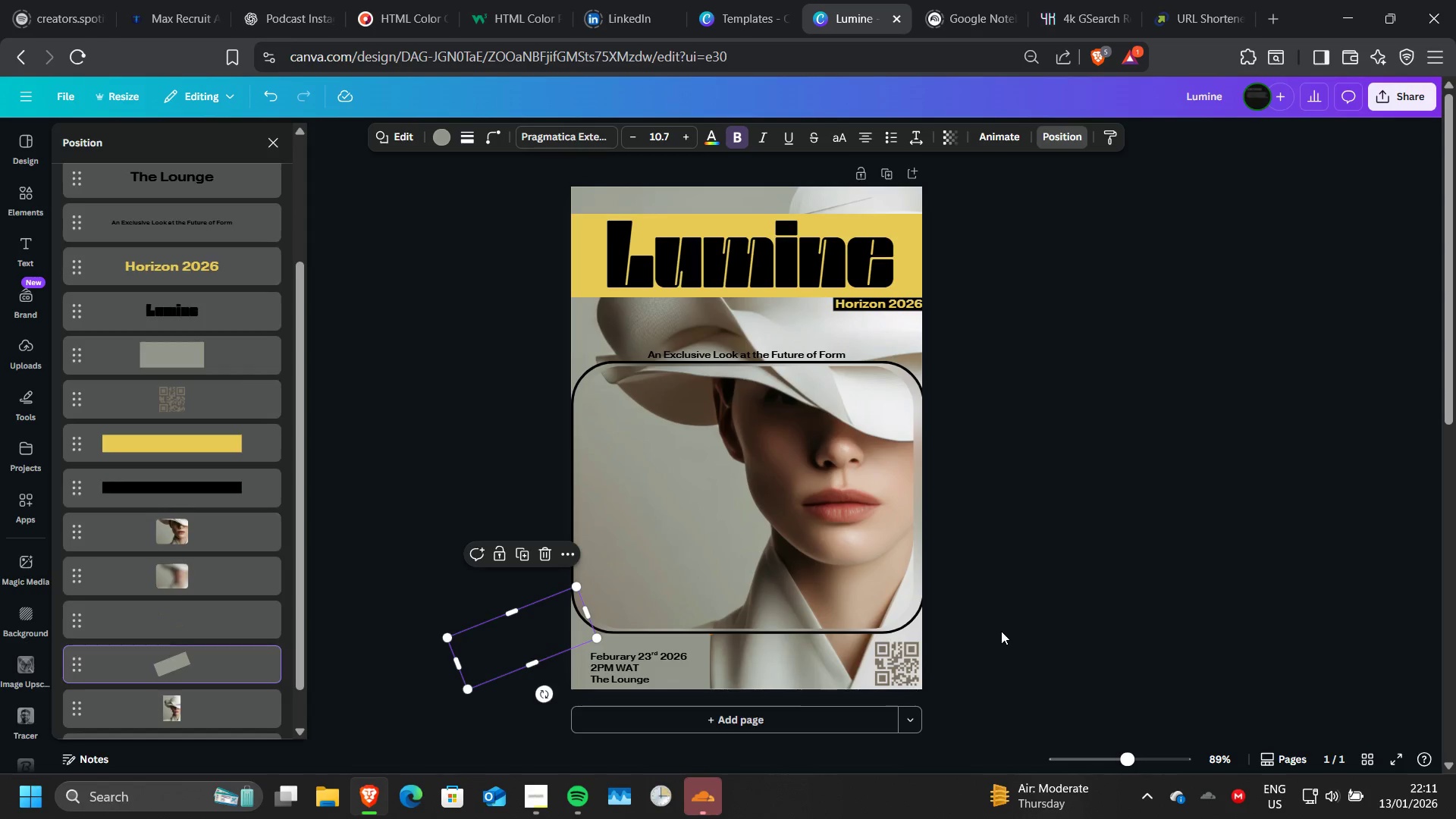 
double_click([1001, 631])
 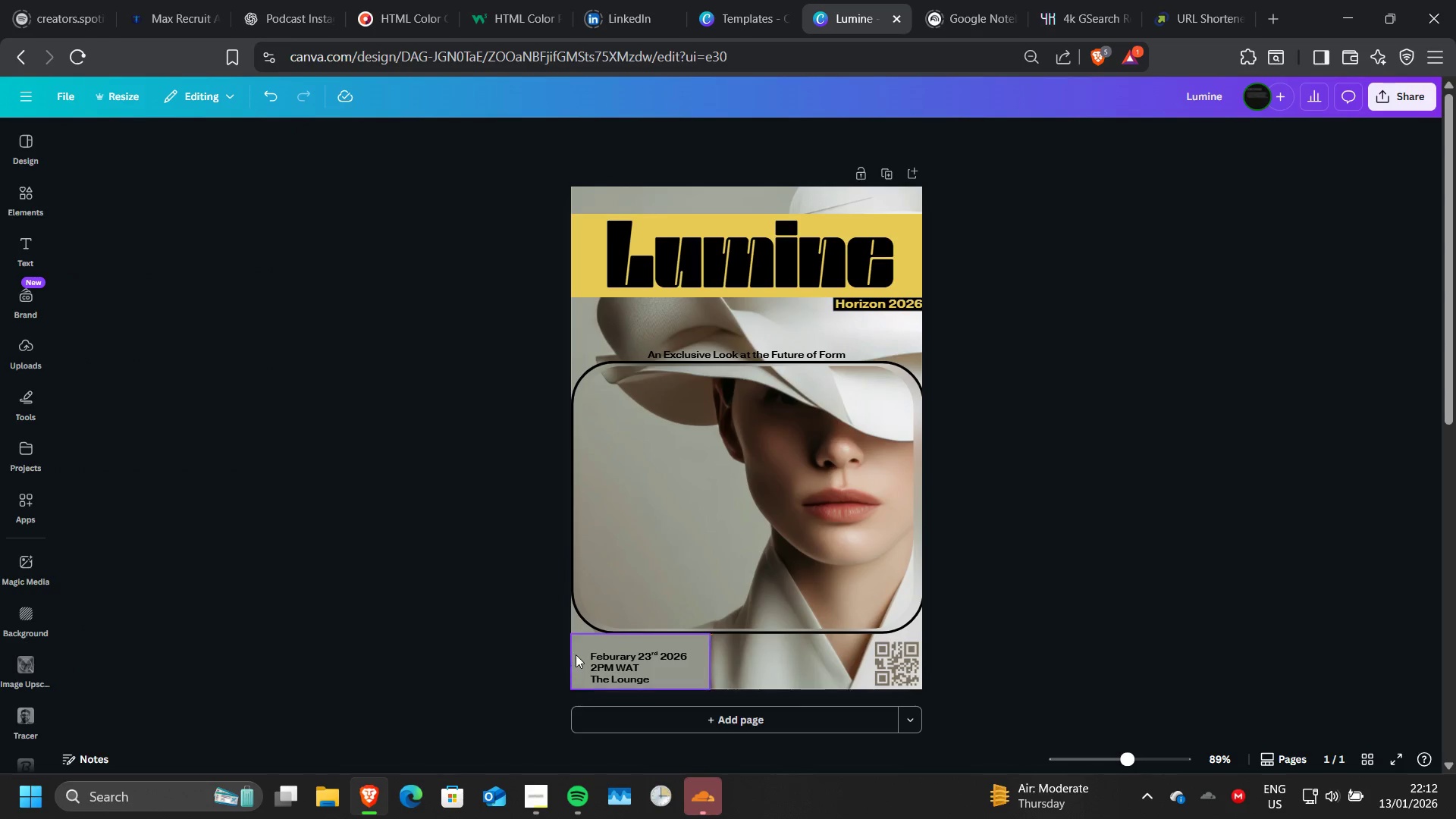 
wait(6.91)
 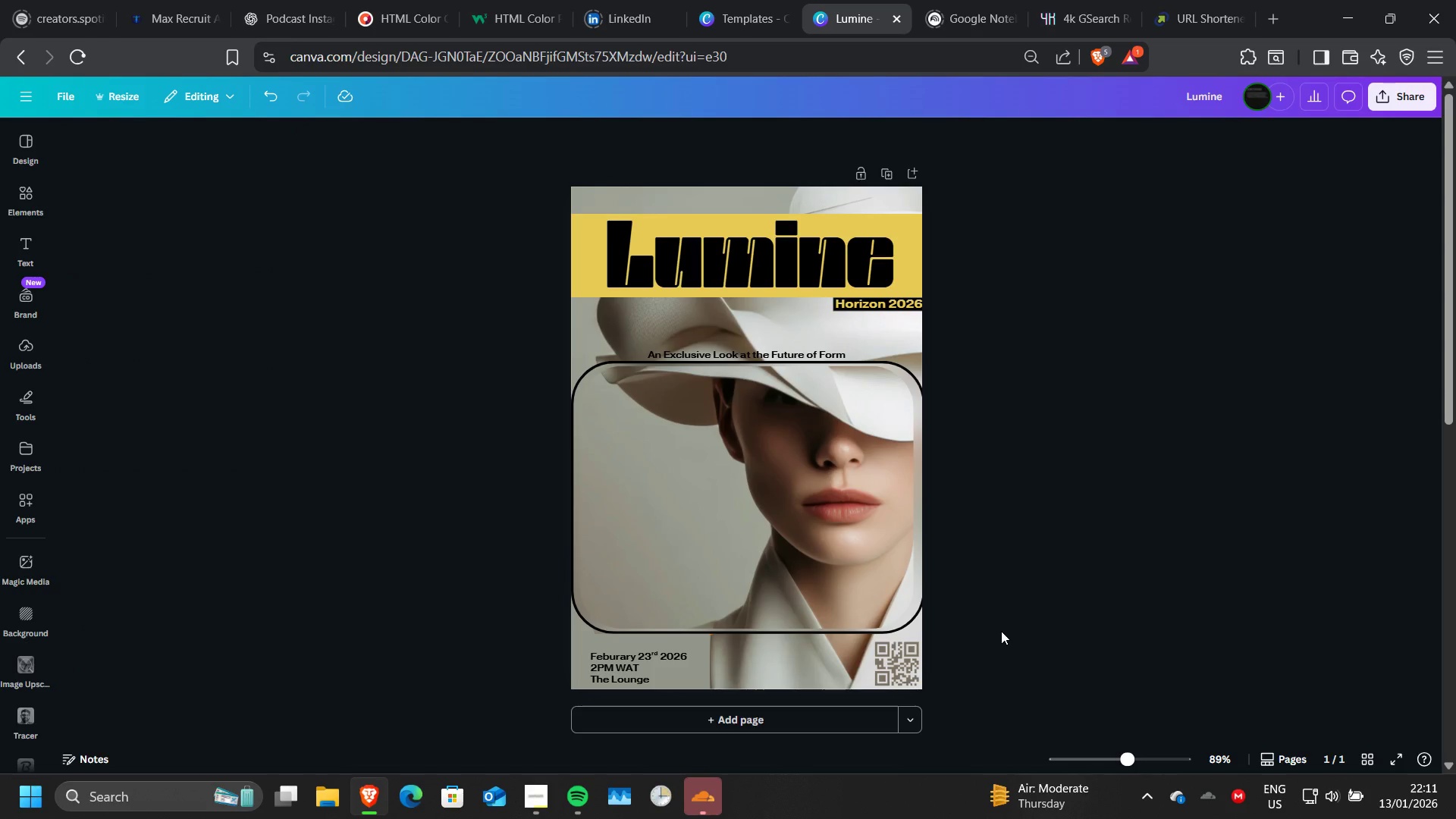 
left_click([570, 629])
 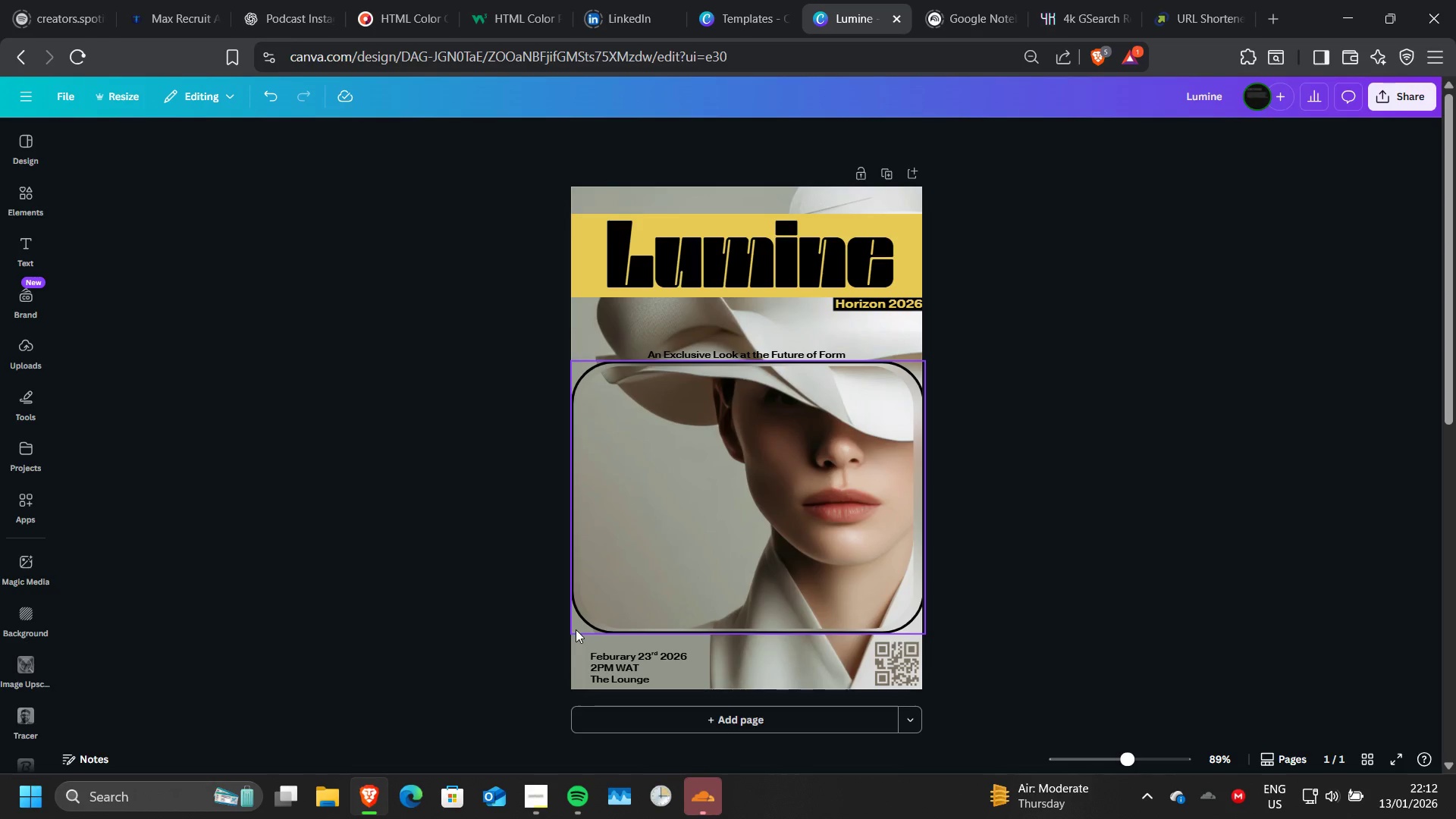 
left_click([576, 629])
 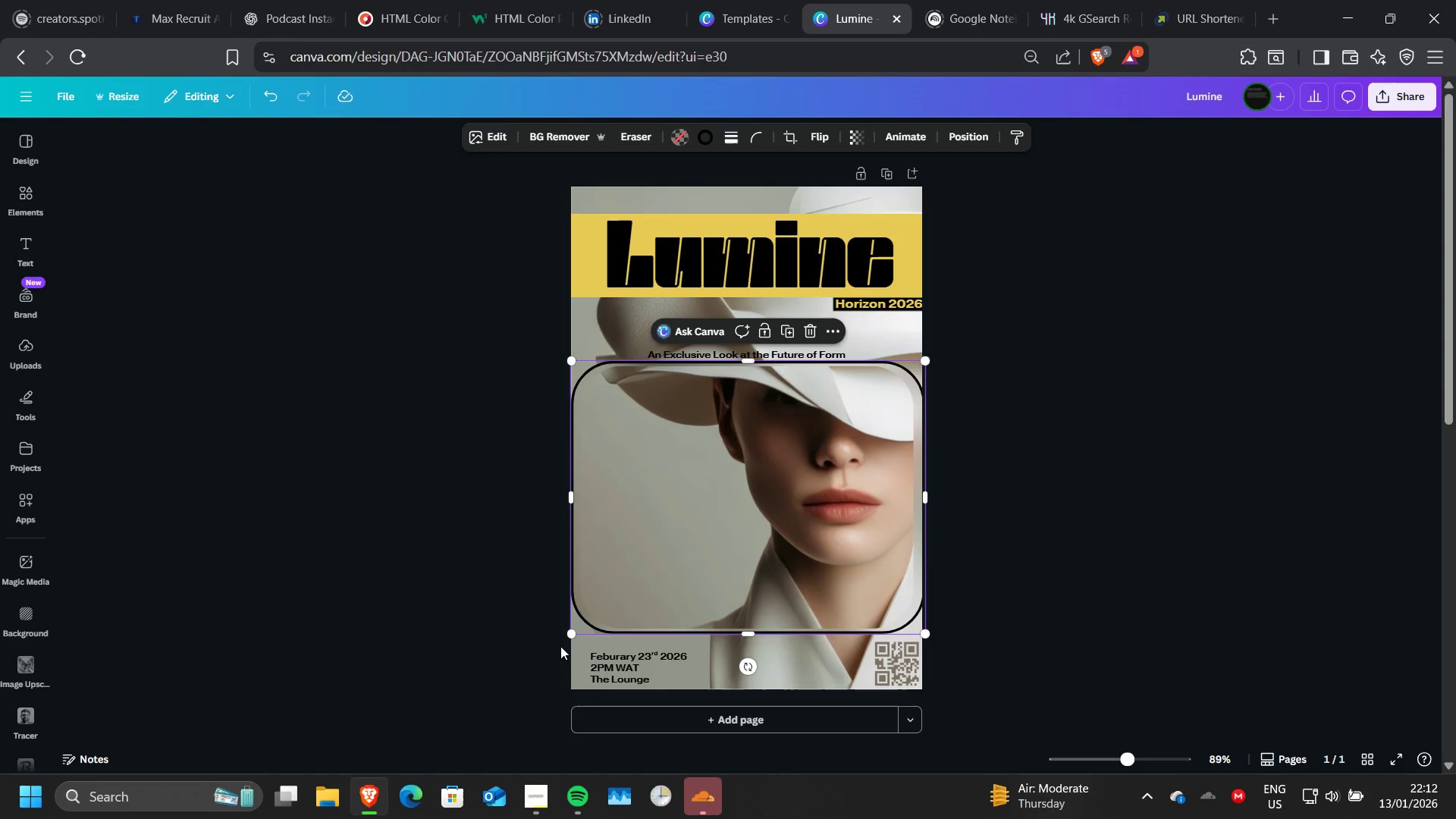 
left_click([560, 646])
 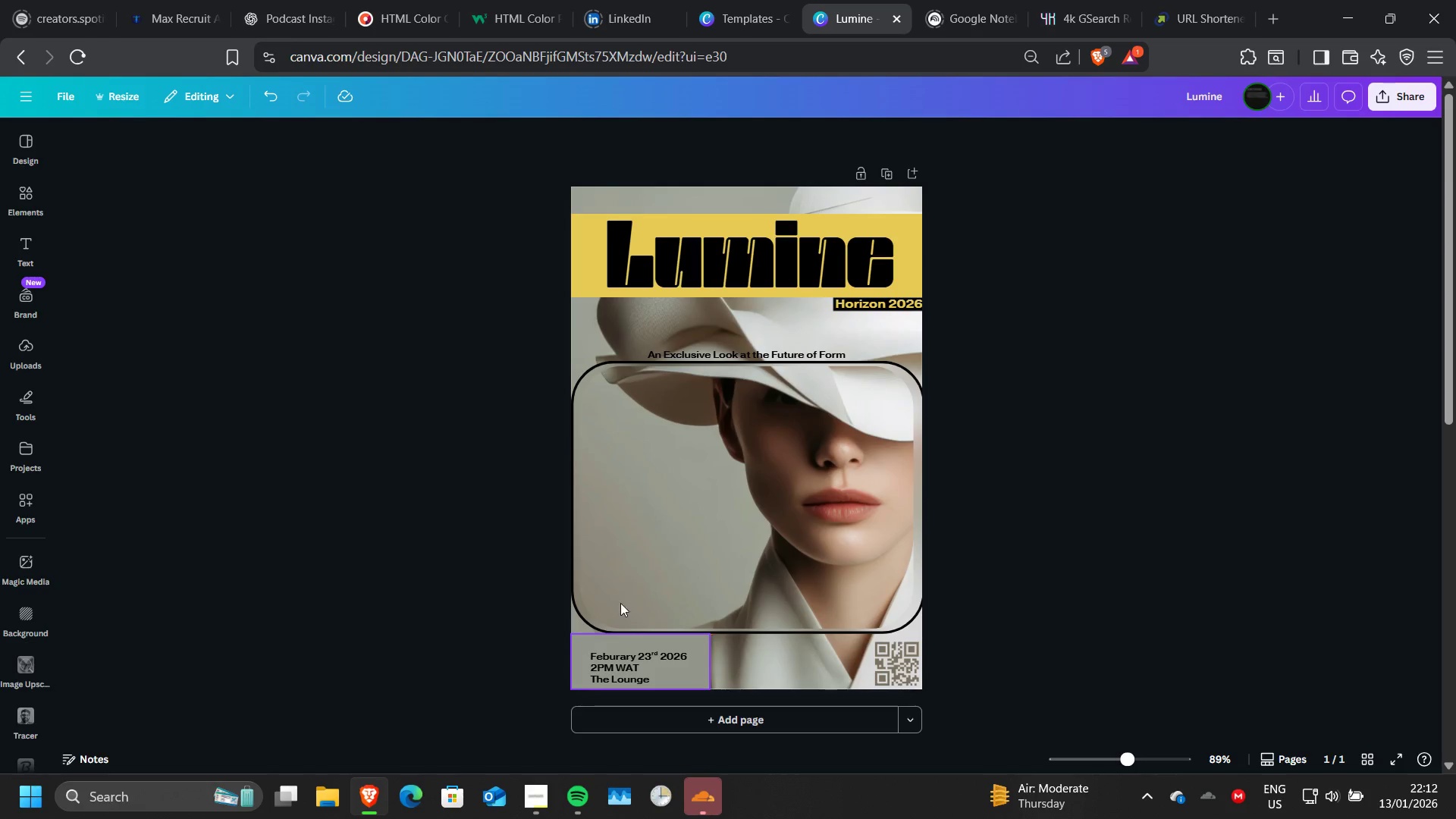 
left_click([830, 466])
 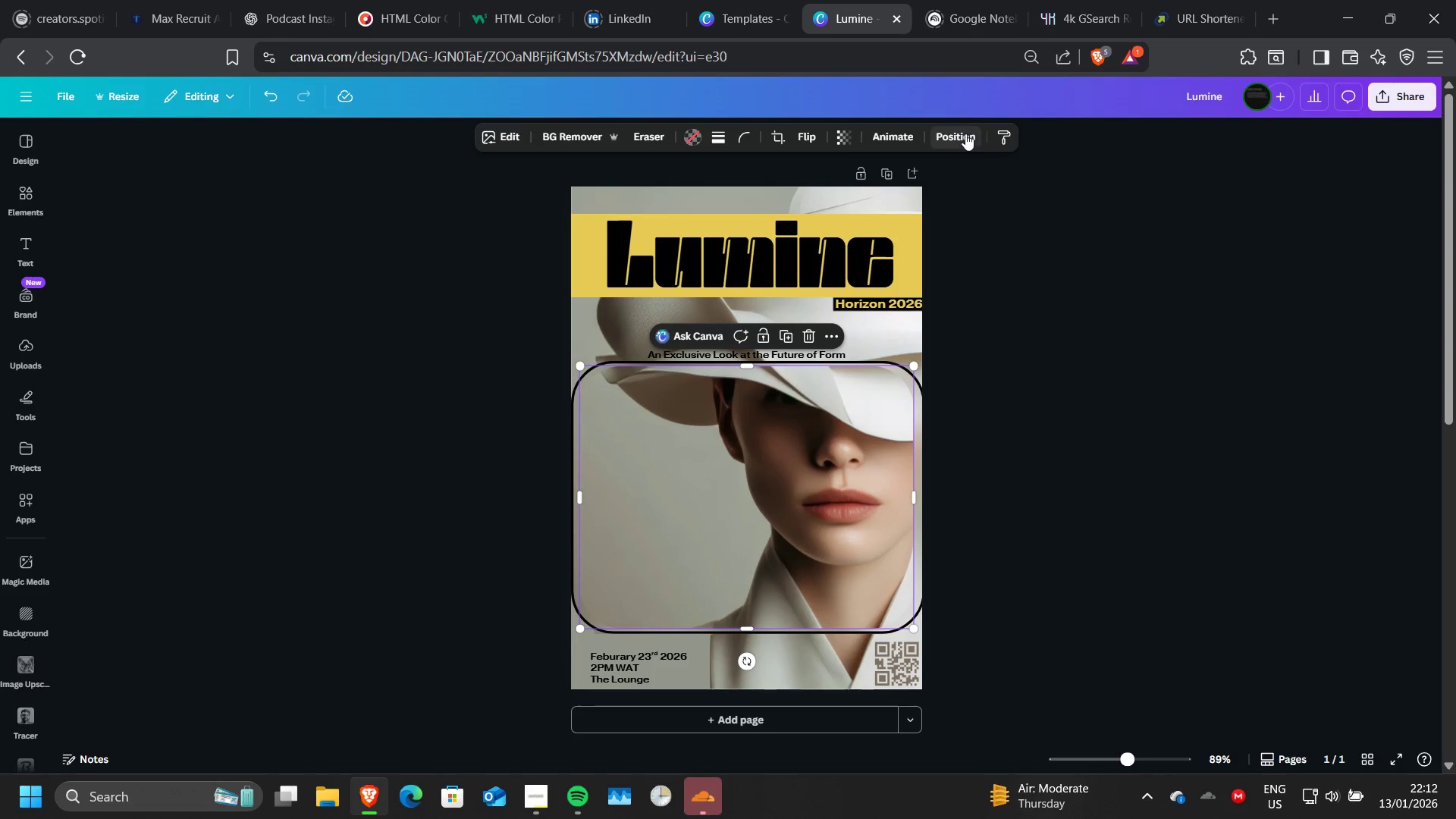 
left_click([965, 133])
 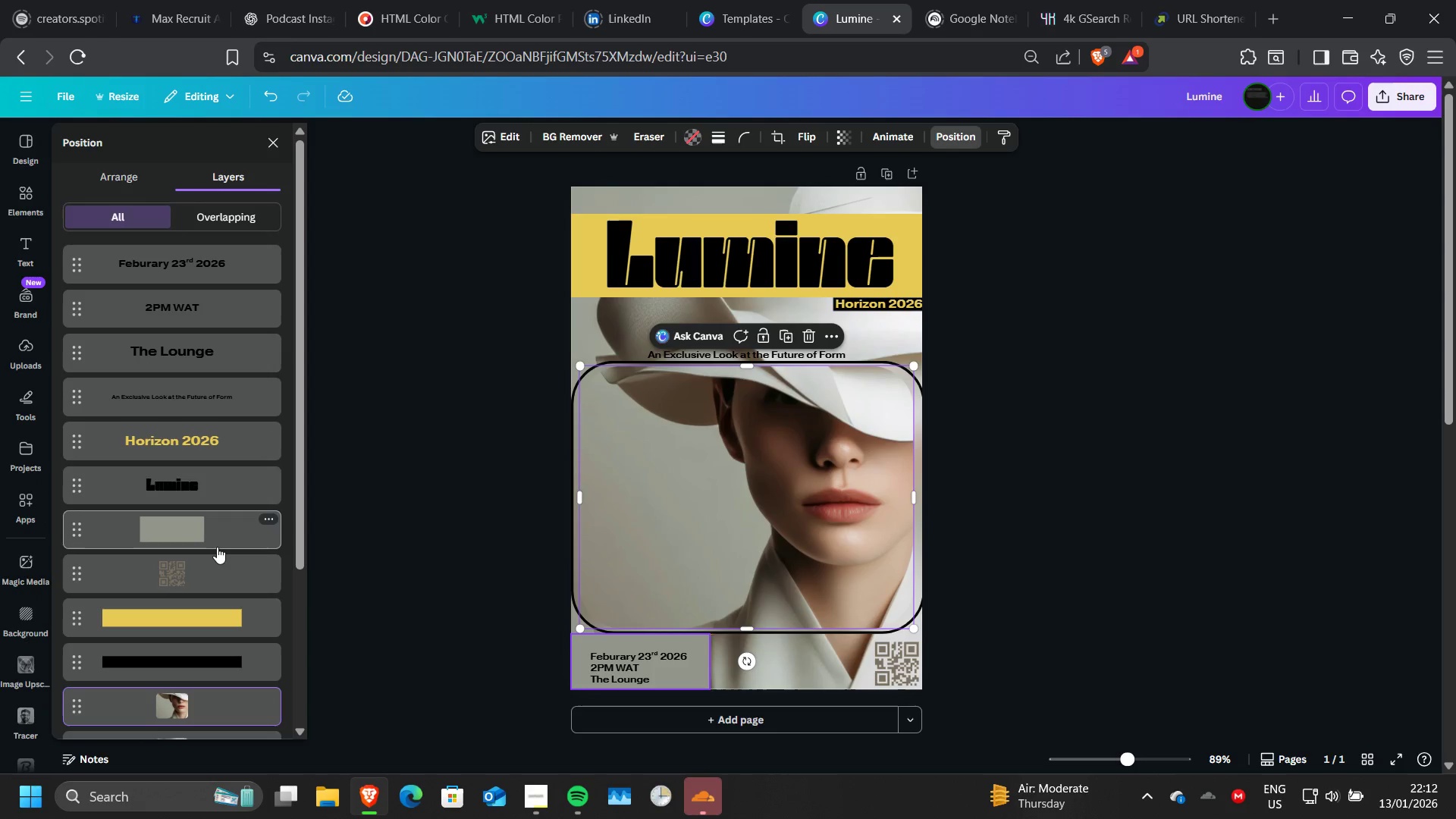 
left_click([217, 547])
 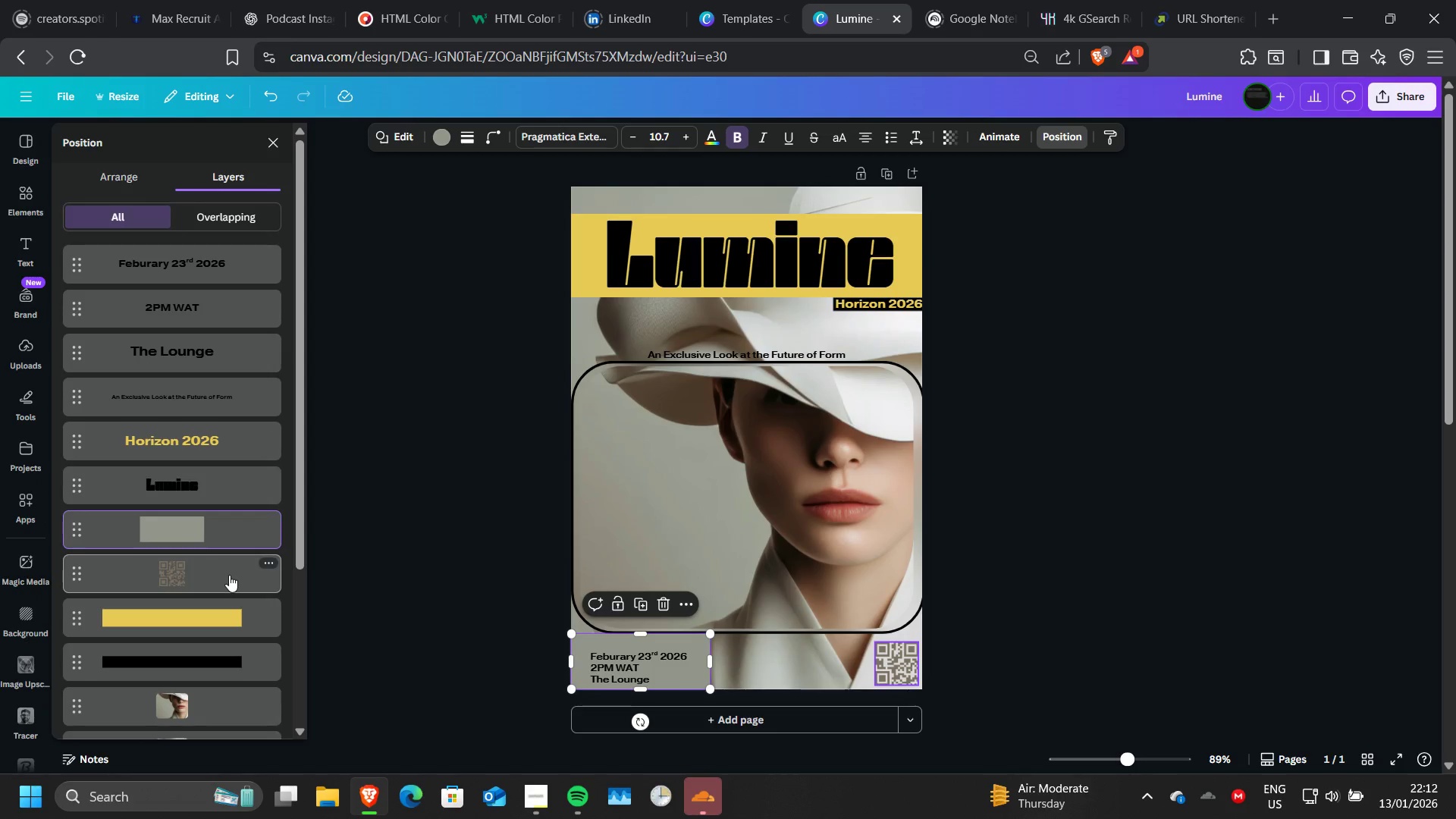 
scroll: coordinate [229, 575], scroll_direction: down, amount: 1.0
 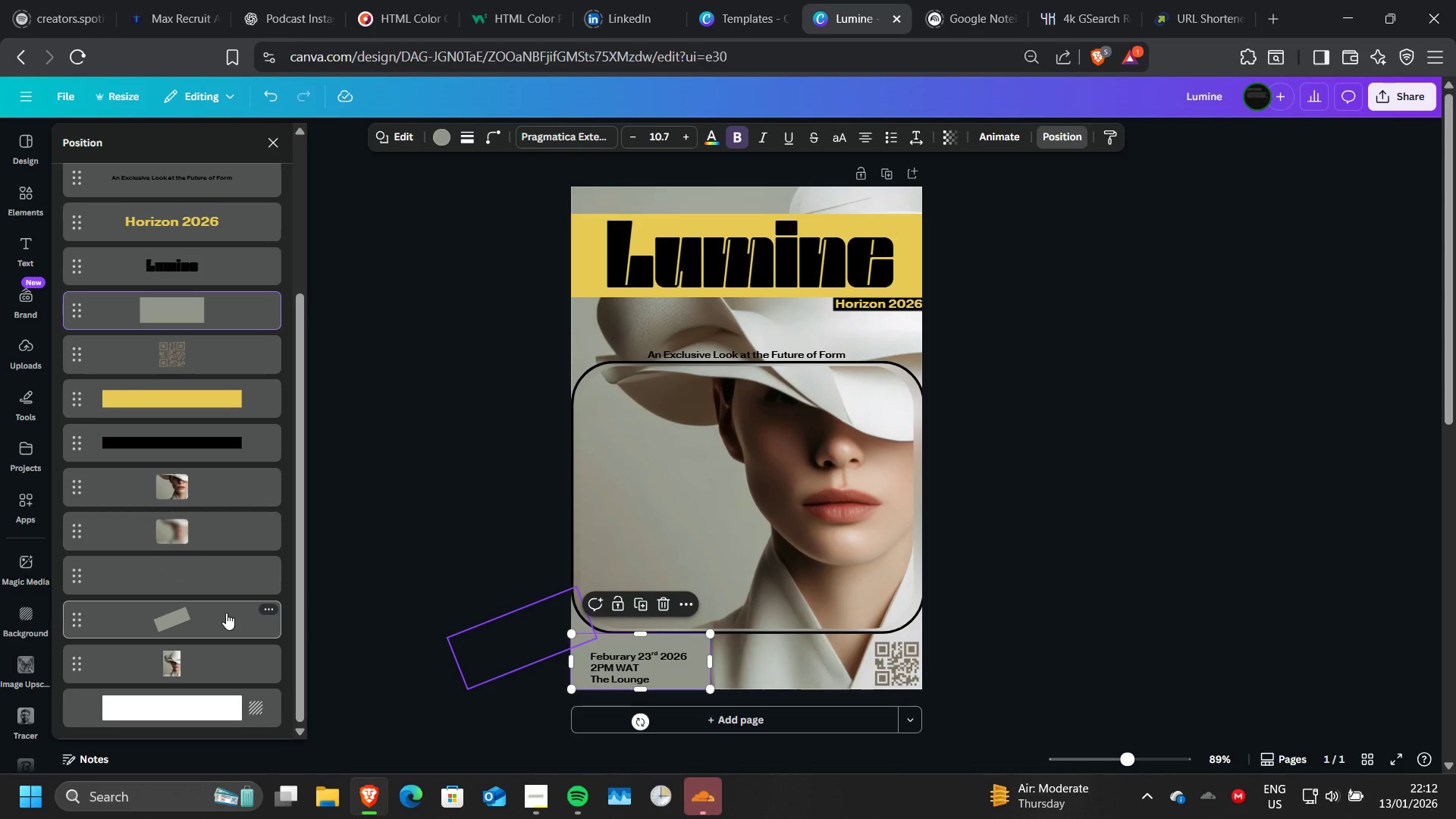 
left_click([226, 613])
 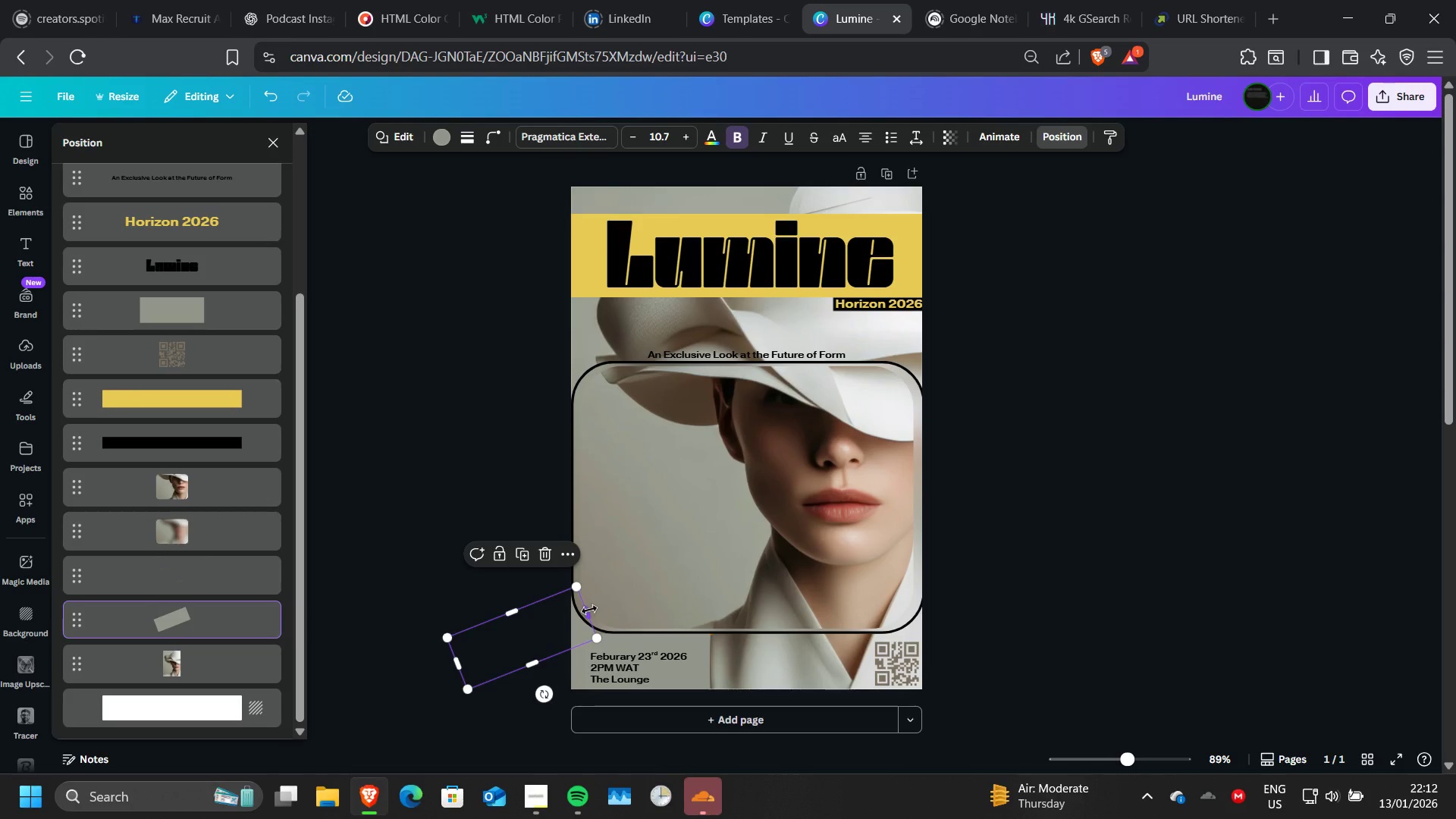 
left_click_drag(start_coordinate=[589, 610], to_coordinate=[622, 601])
 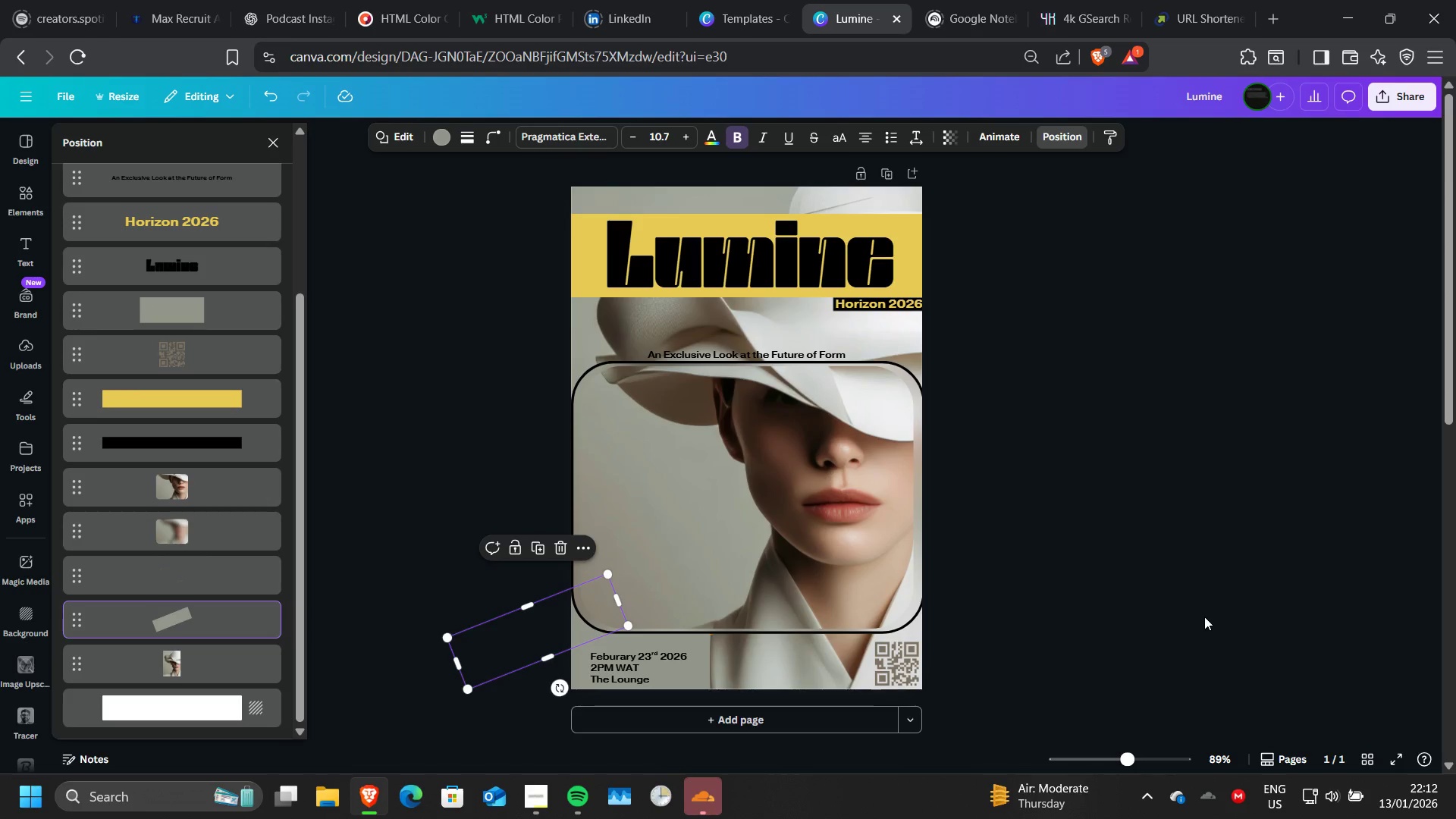 
left_click([1204, 617])
 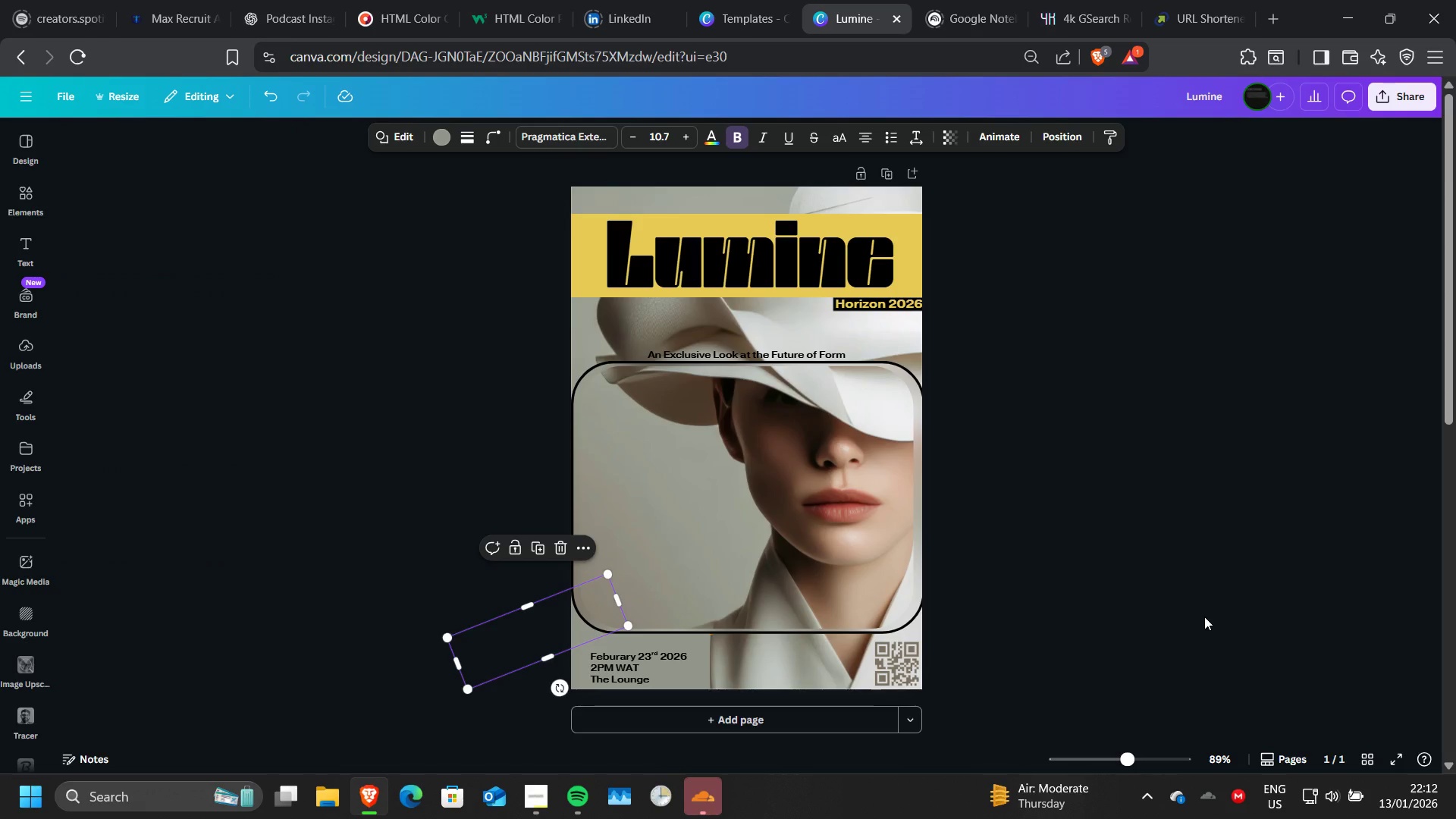 
left_click([1204, 617])
 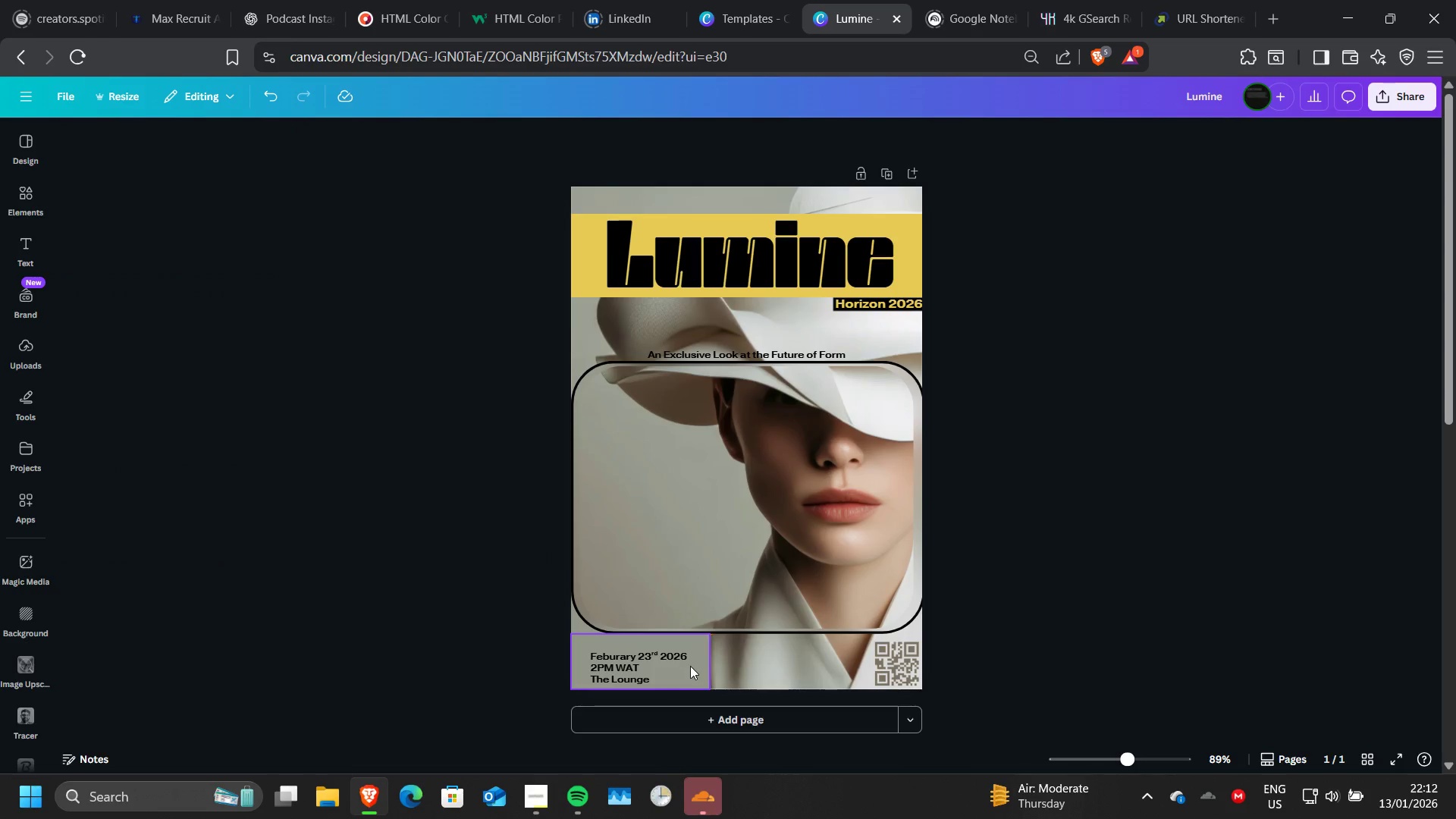 
left_click([694, 667])
 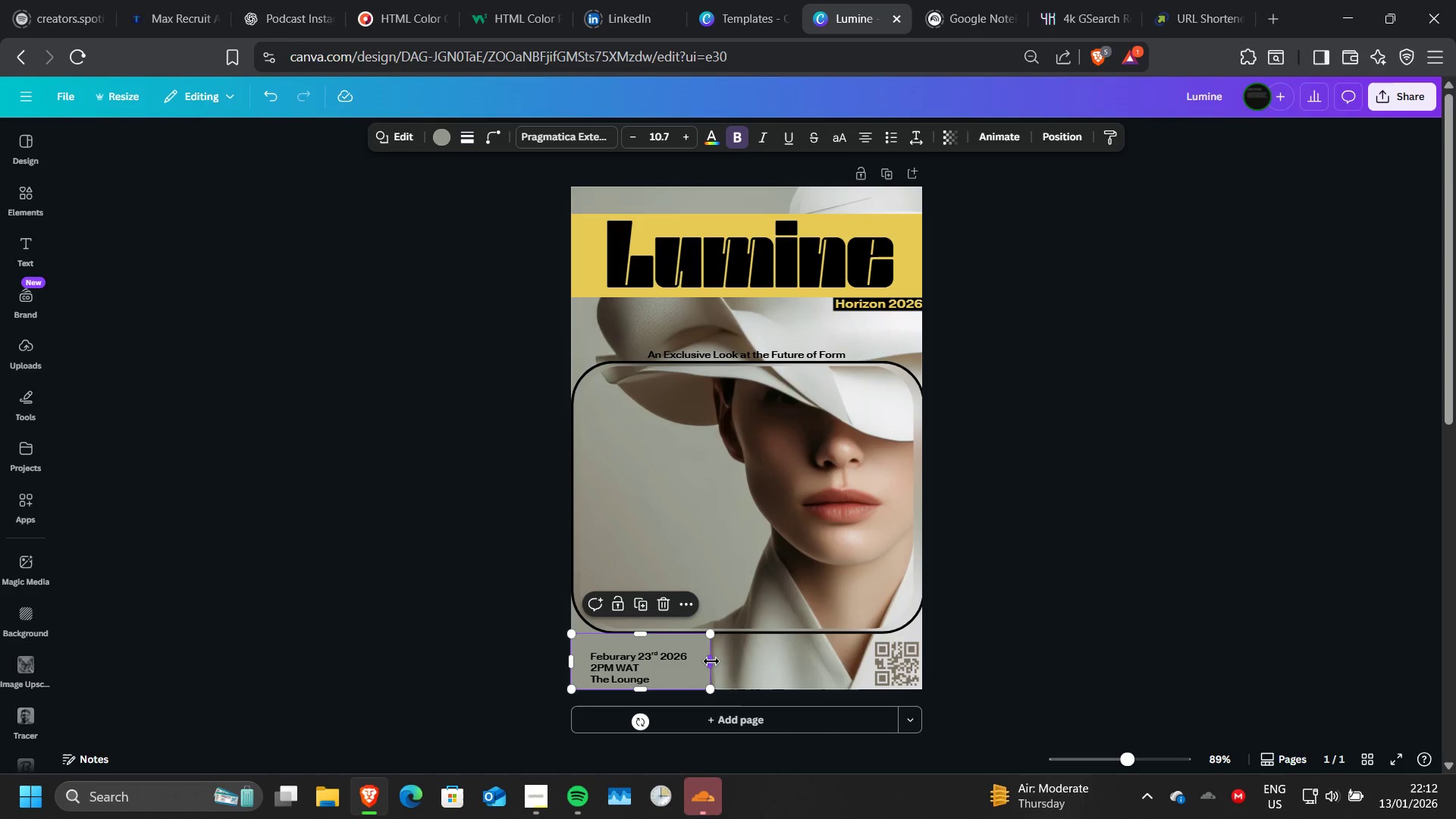 
left_click_drag(start_coordinate=[711, 661], to_coordinate=[927, 688])
 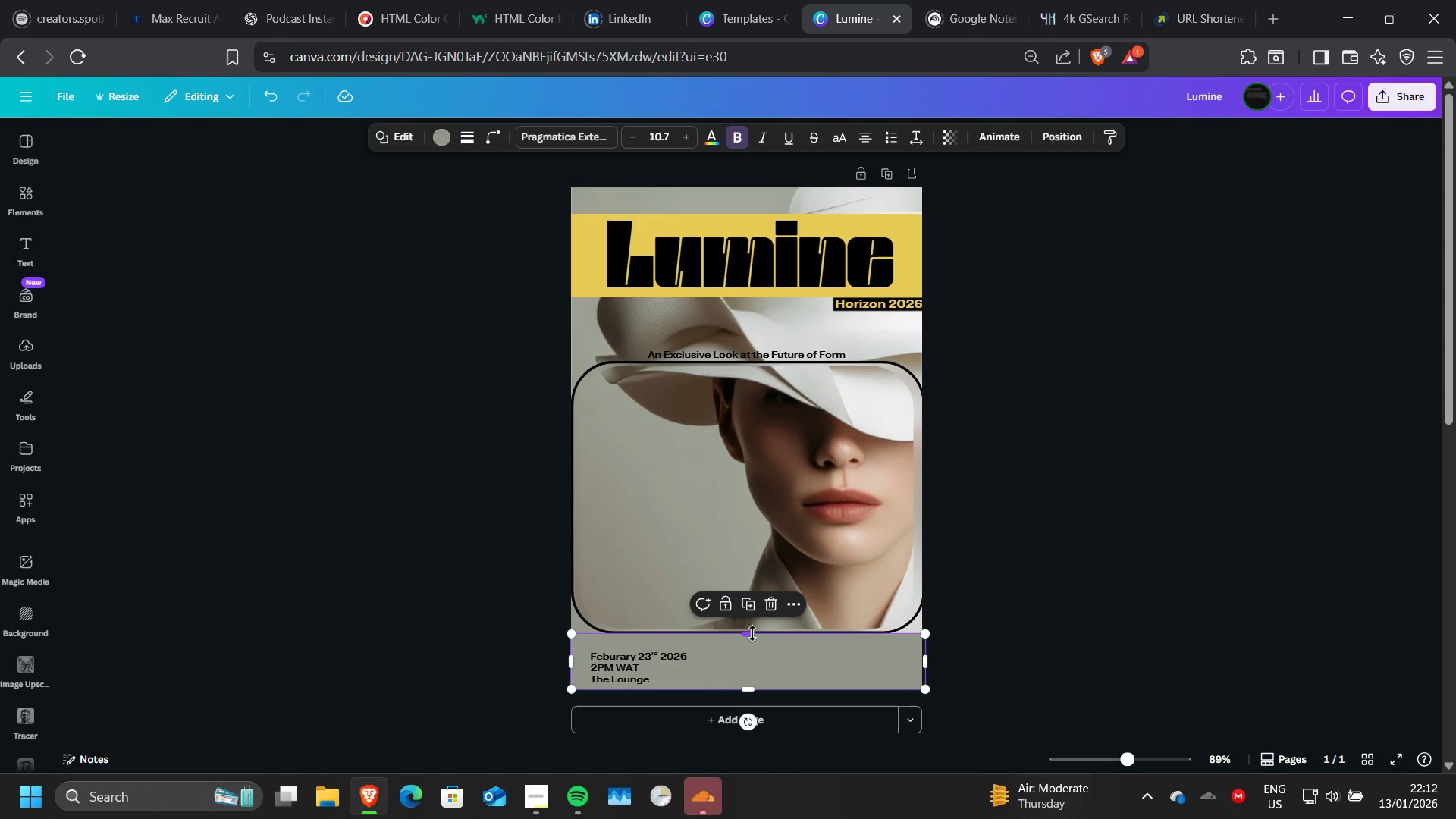 
left_click_drag(start_coordinate=[752, 633], to_coordinate=[753, 606])
 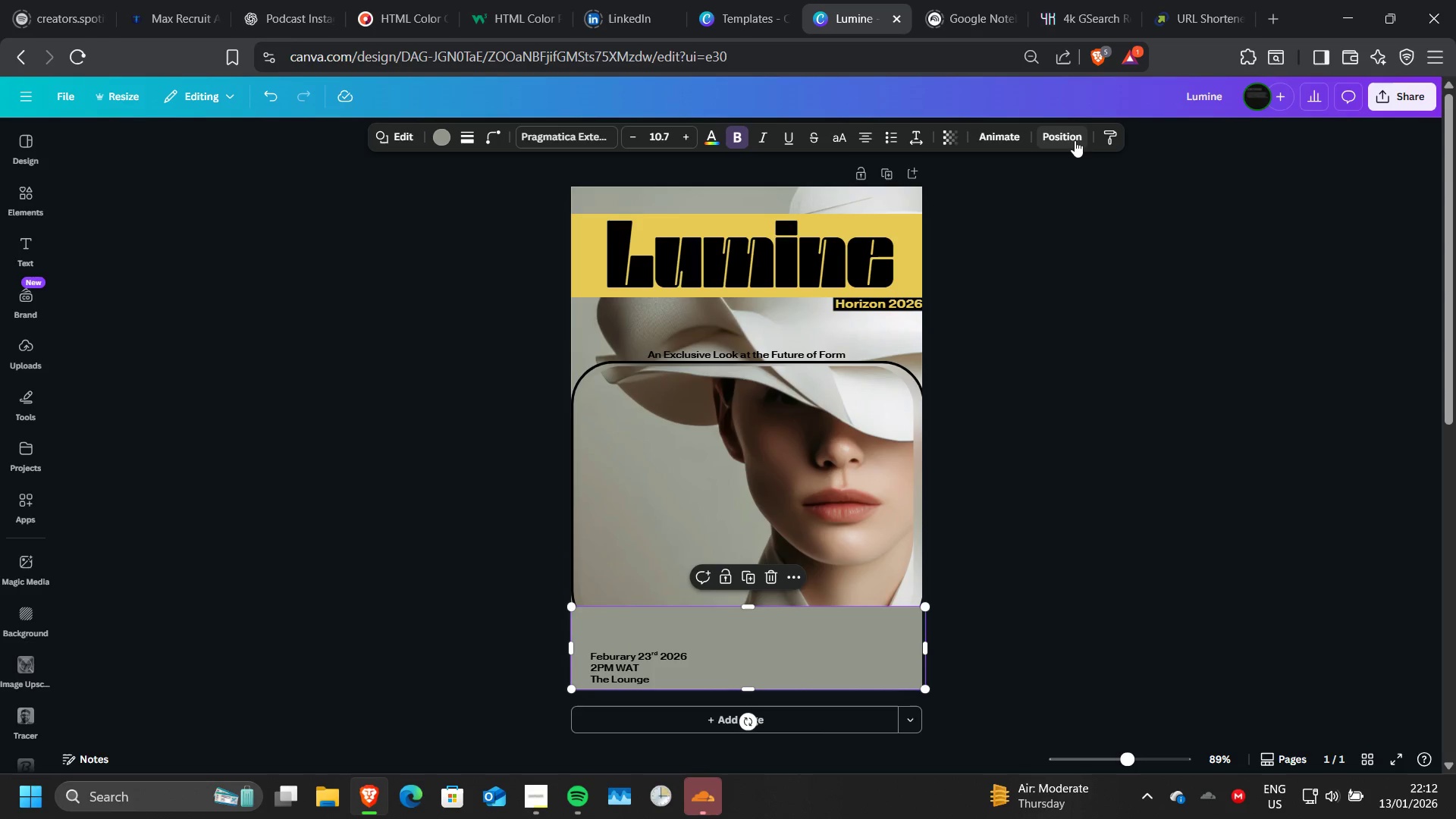 
left_click([1075, 140])
 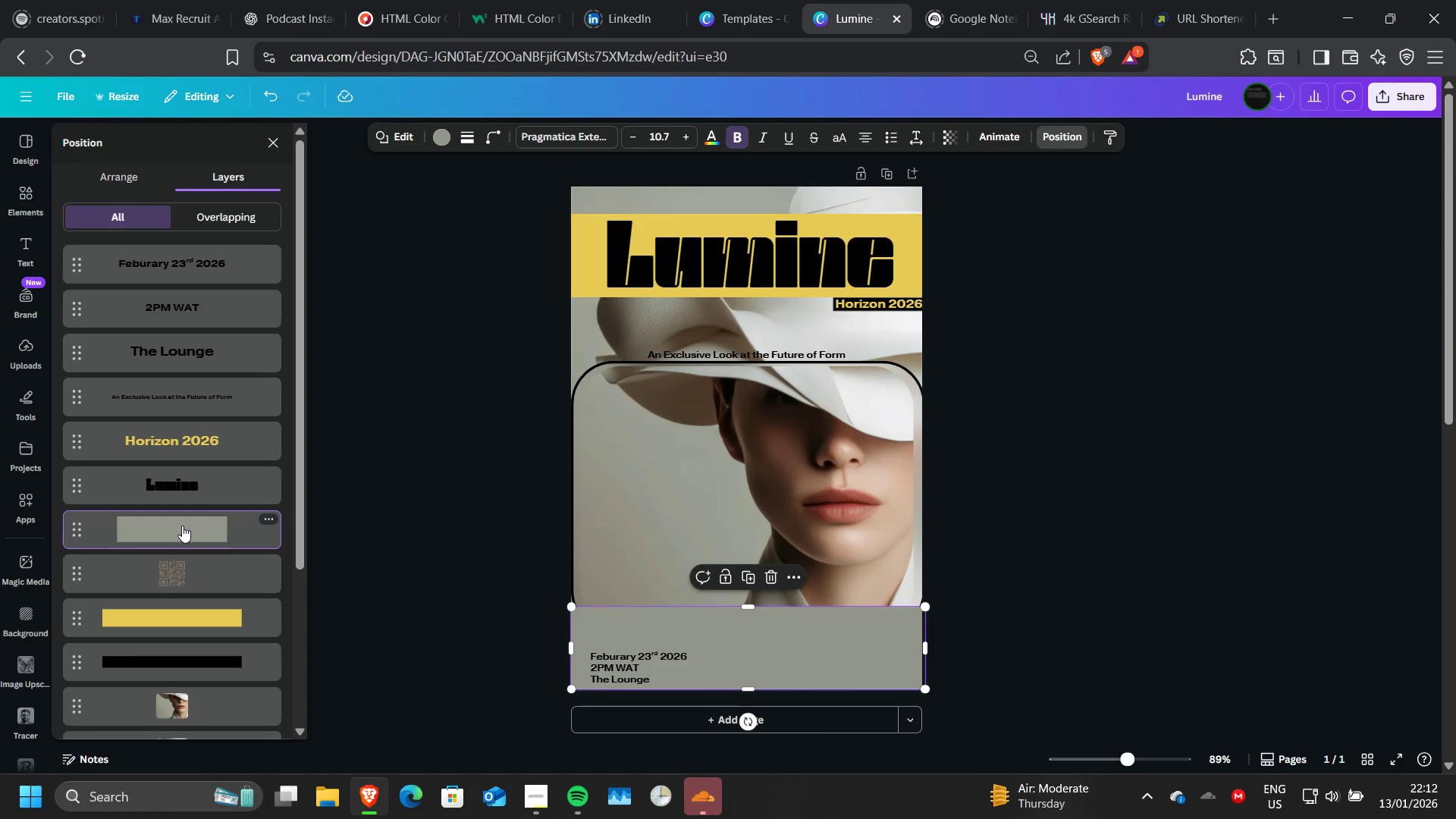 
left_click_drag(start_coordinate=[182, 526], to_coordinate=[189, 646])
 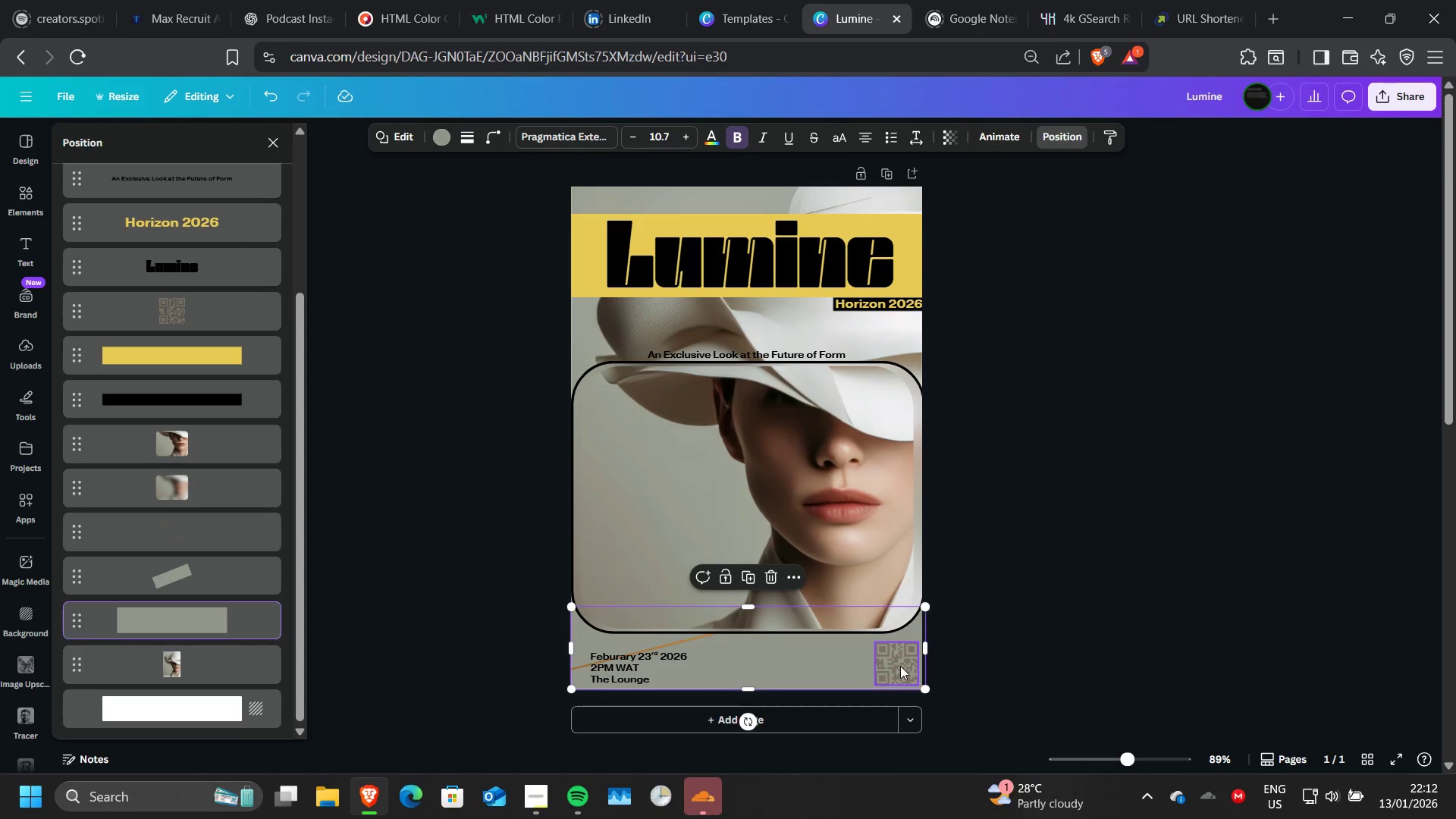 
wait(11.34)
 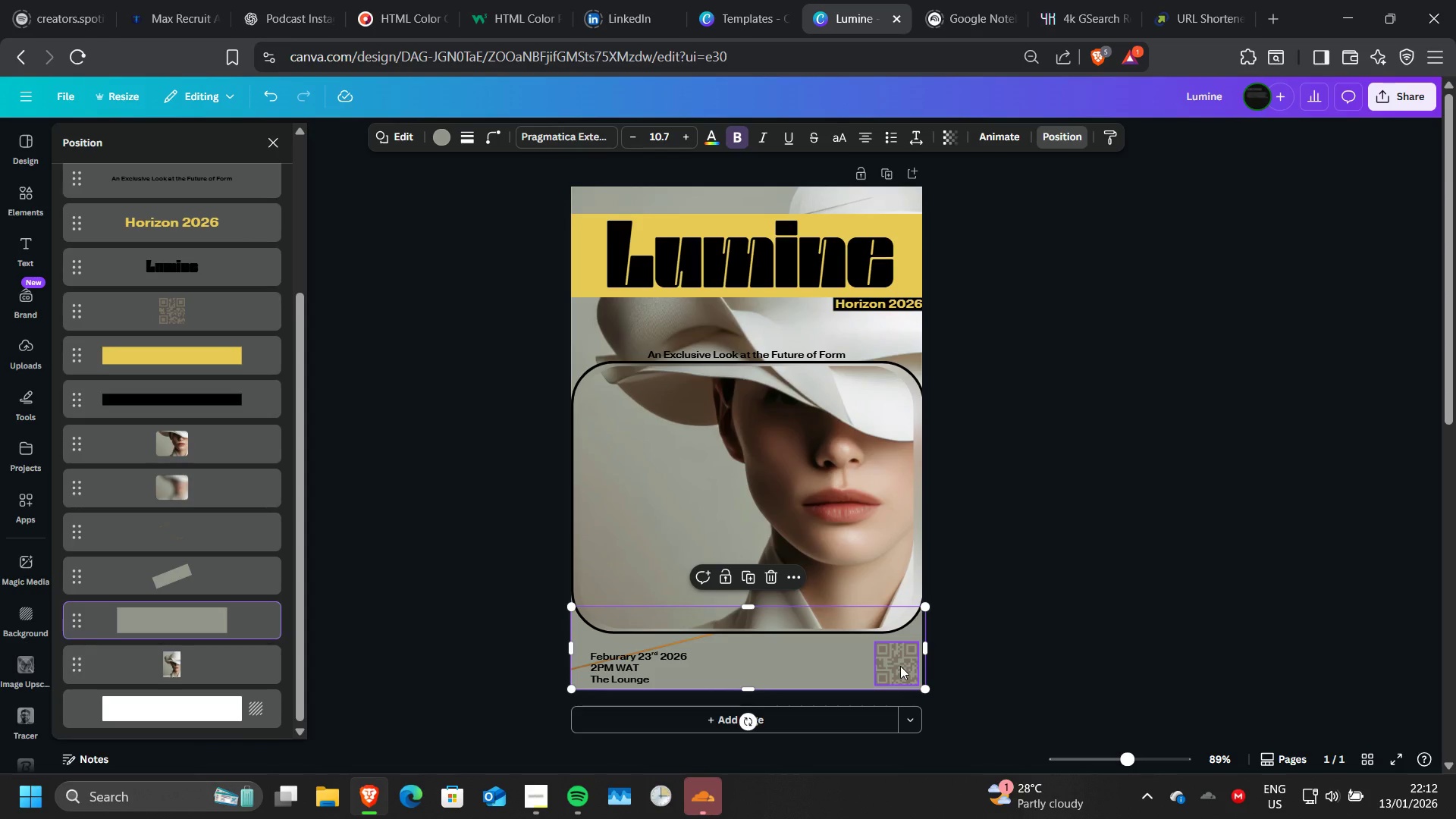 
key(Control+Z)
 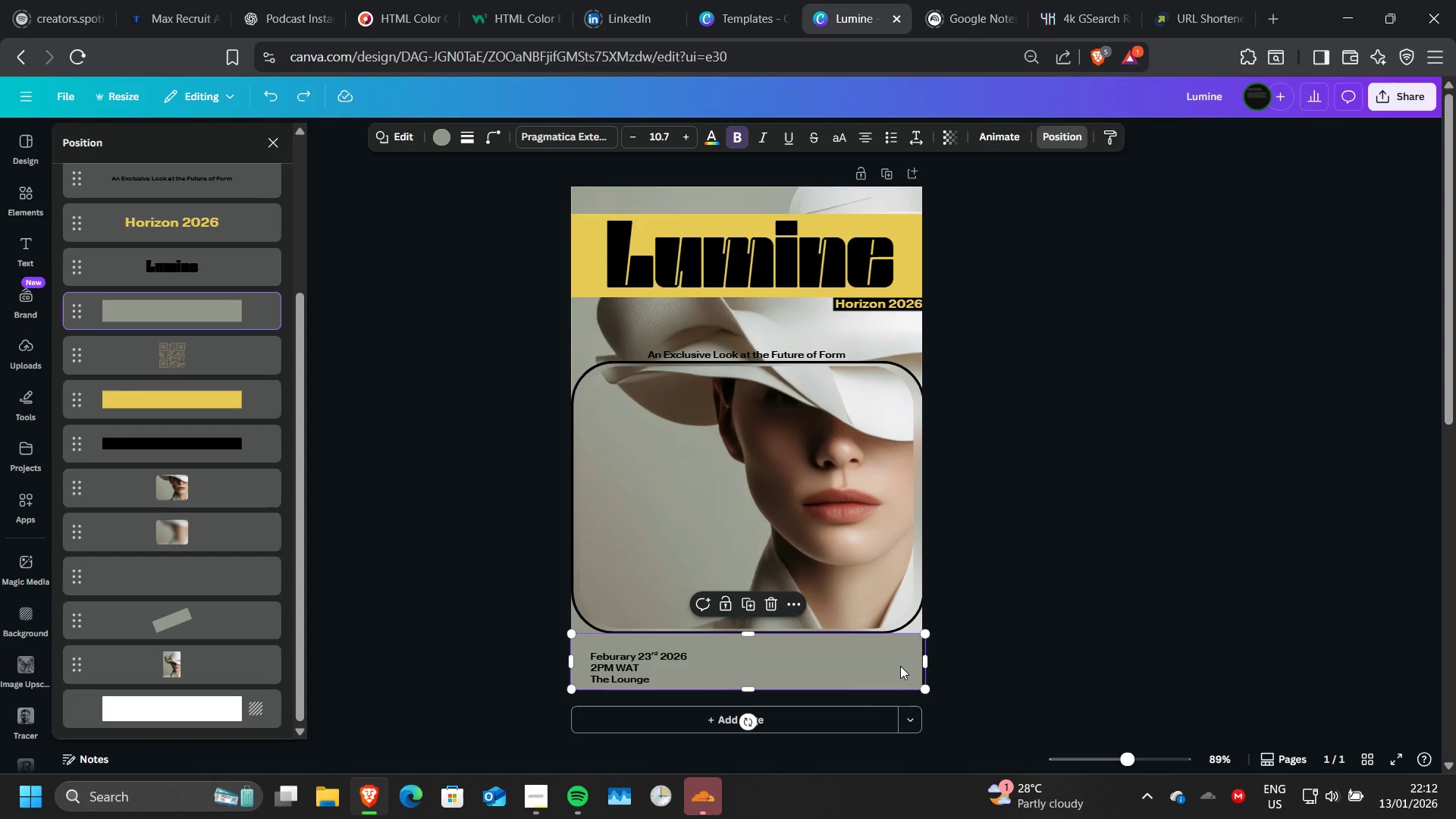 
key(Control+Z)
 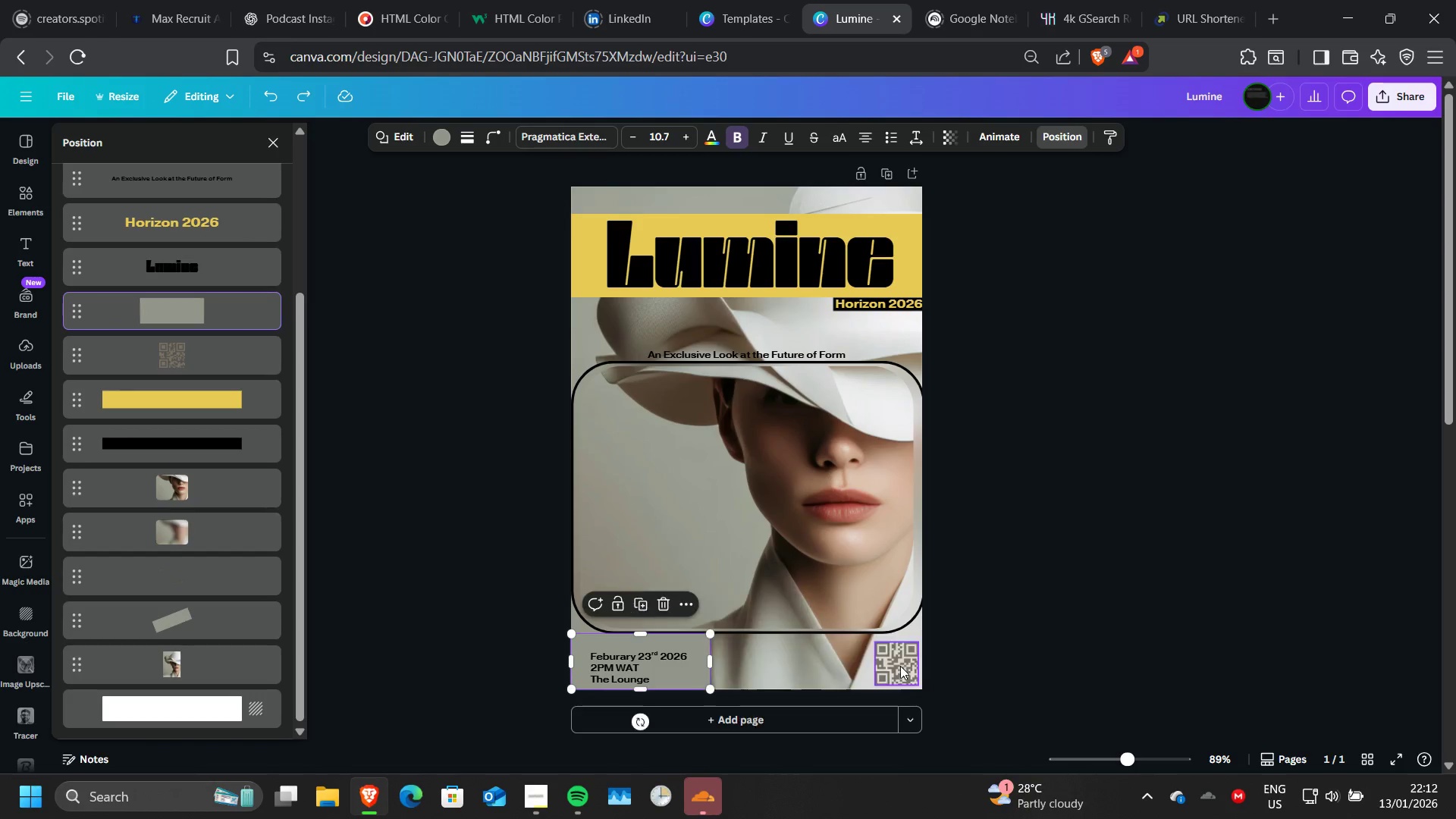 
key(Control+Z)
 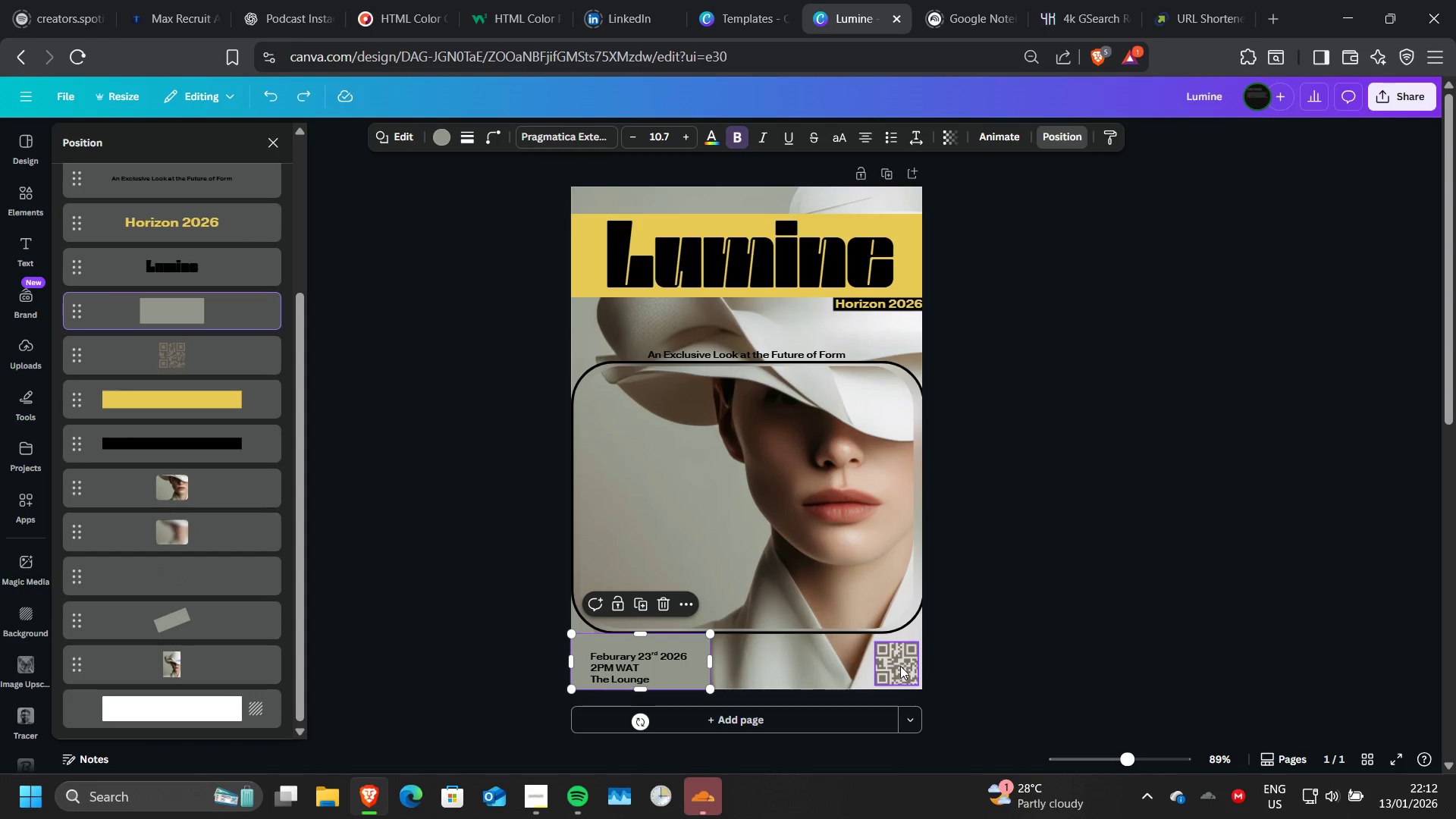 
key(Control+Z)
 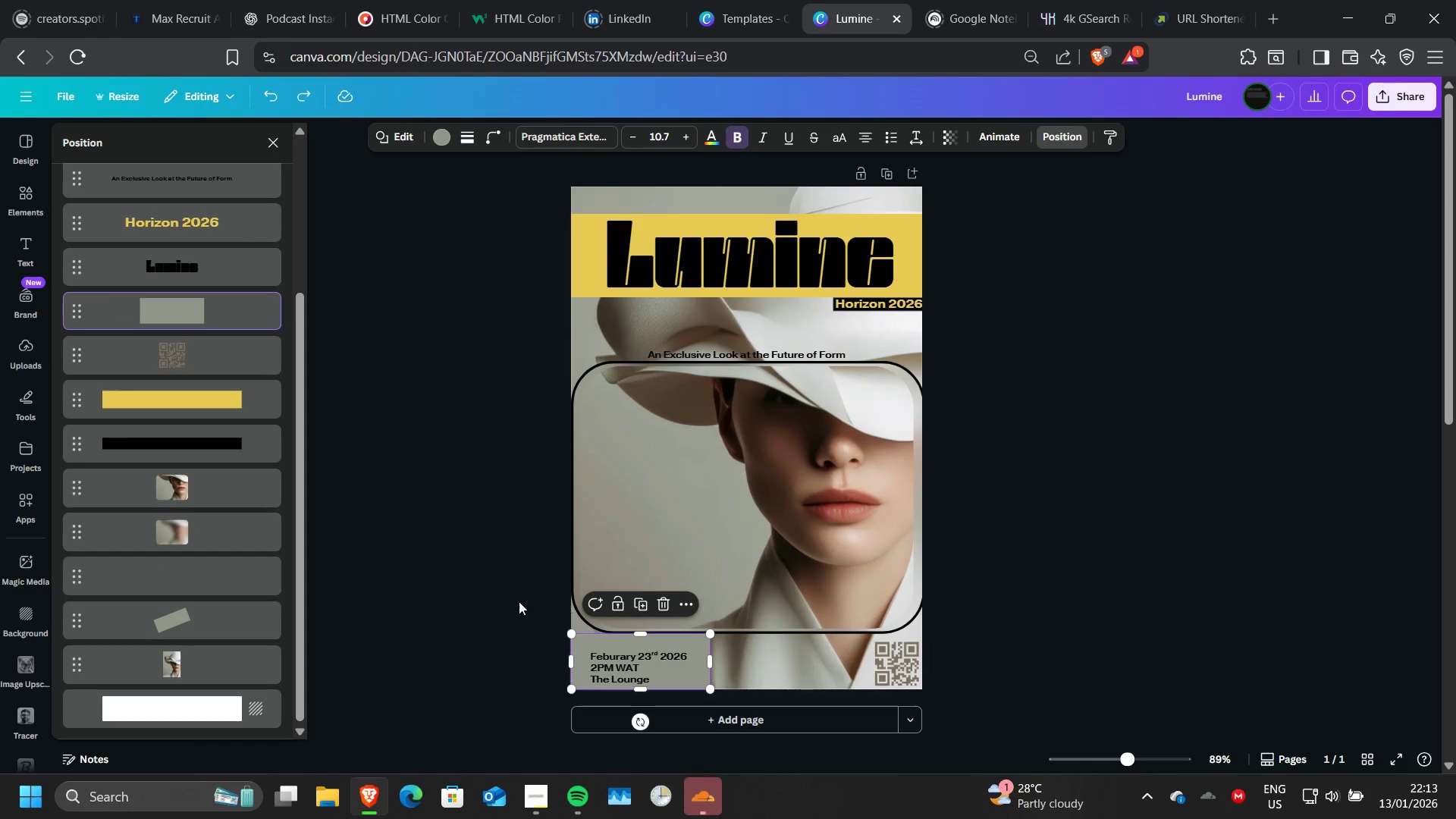 
left_click([498, 601])
 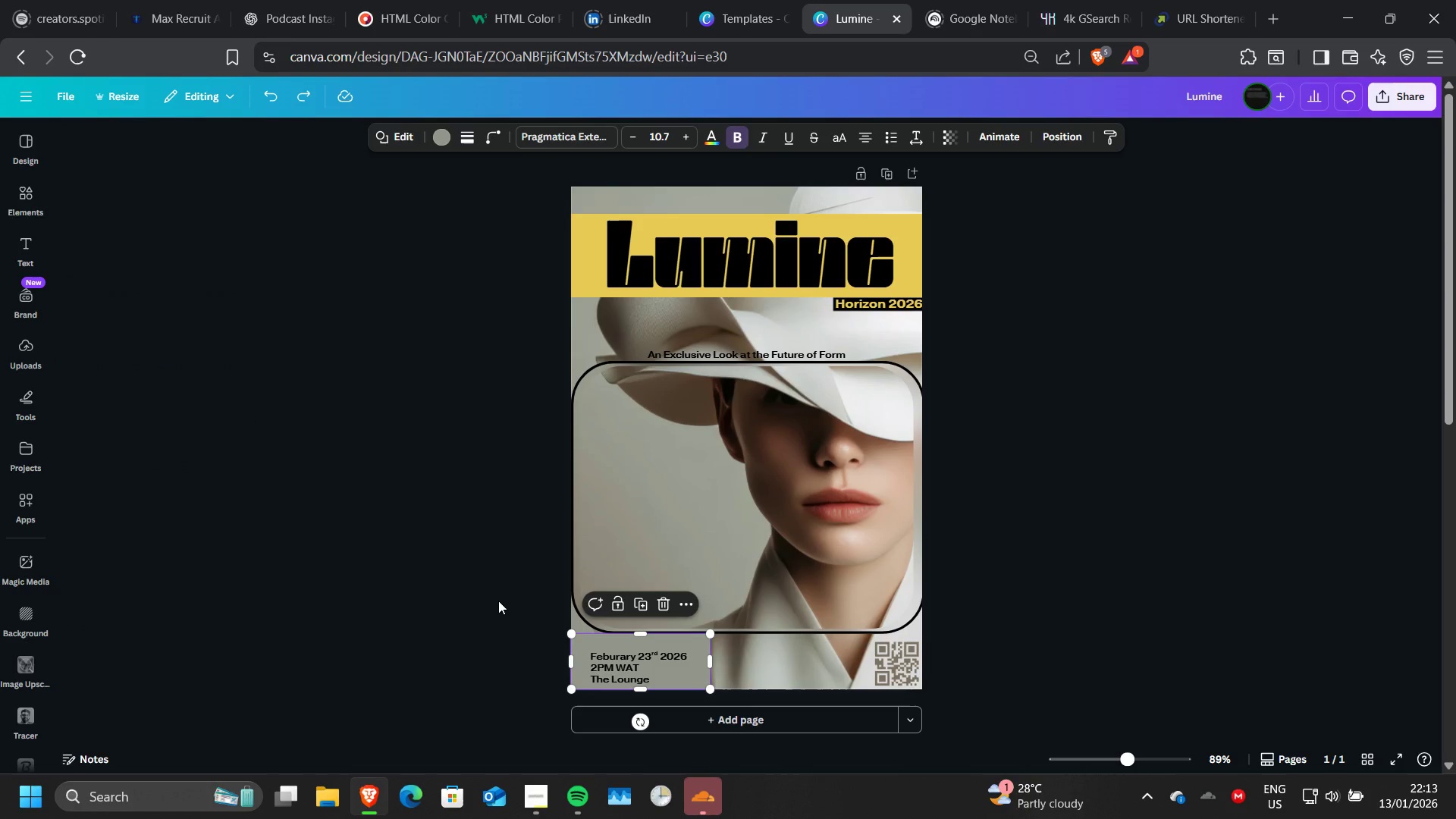 
left_click([498, 601])
 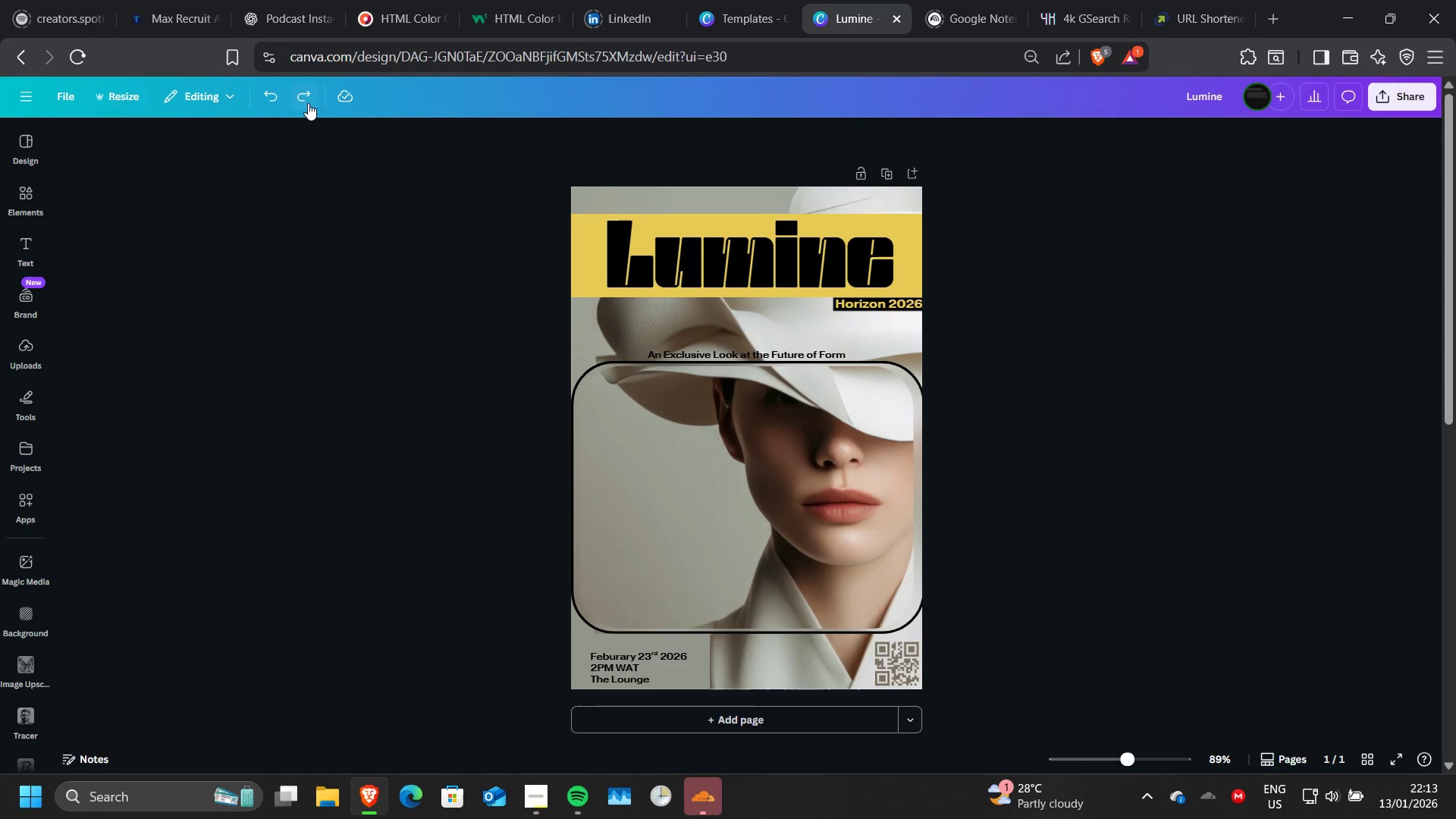 
left_click([312, 103])
 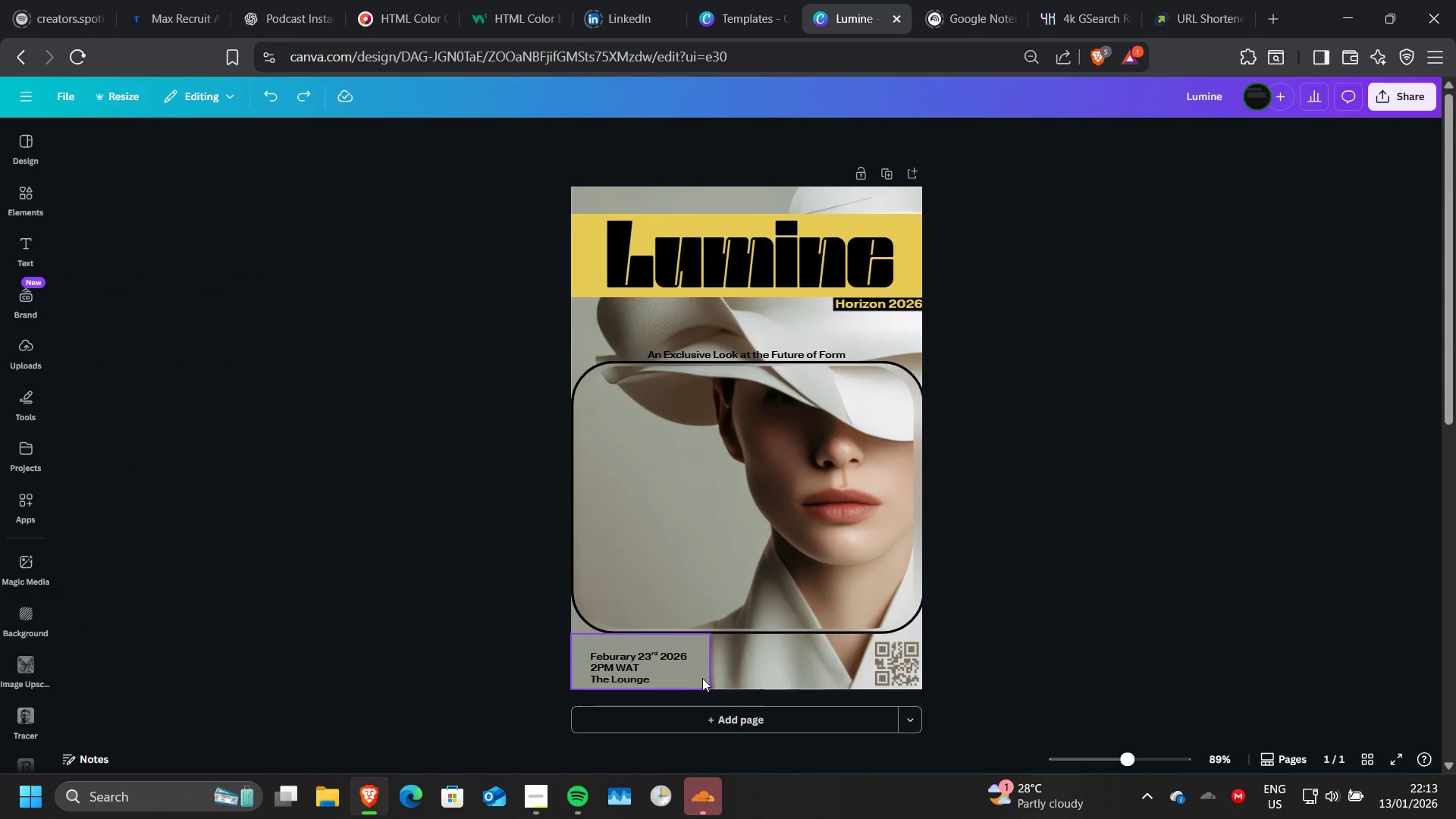 
wait(5.66)
 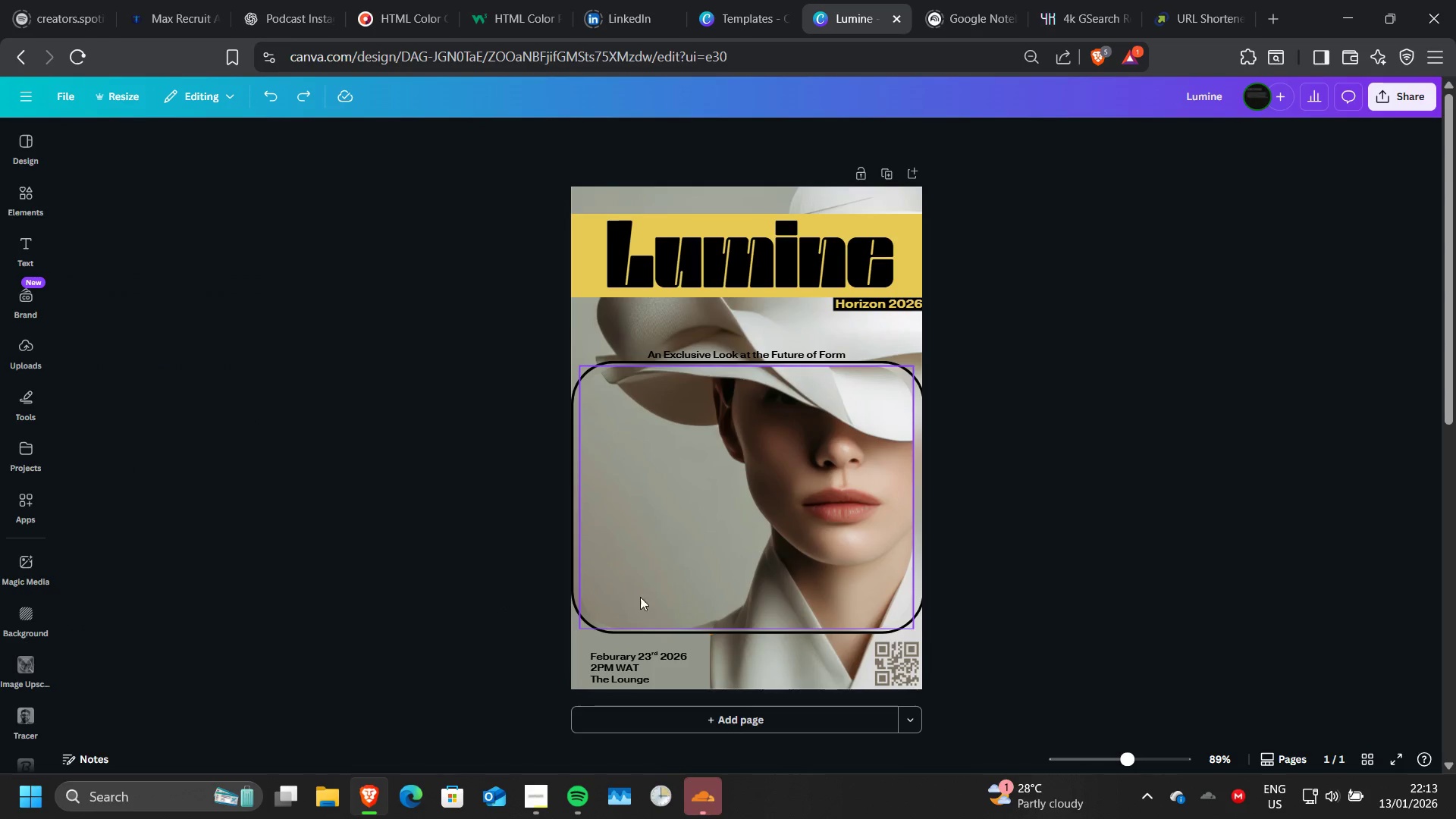 
left_click([702, 678])
 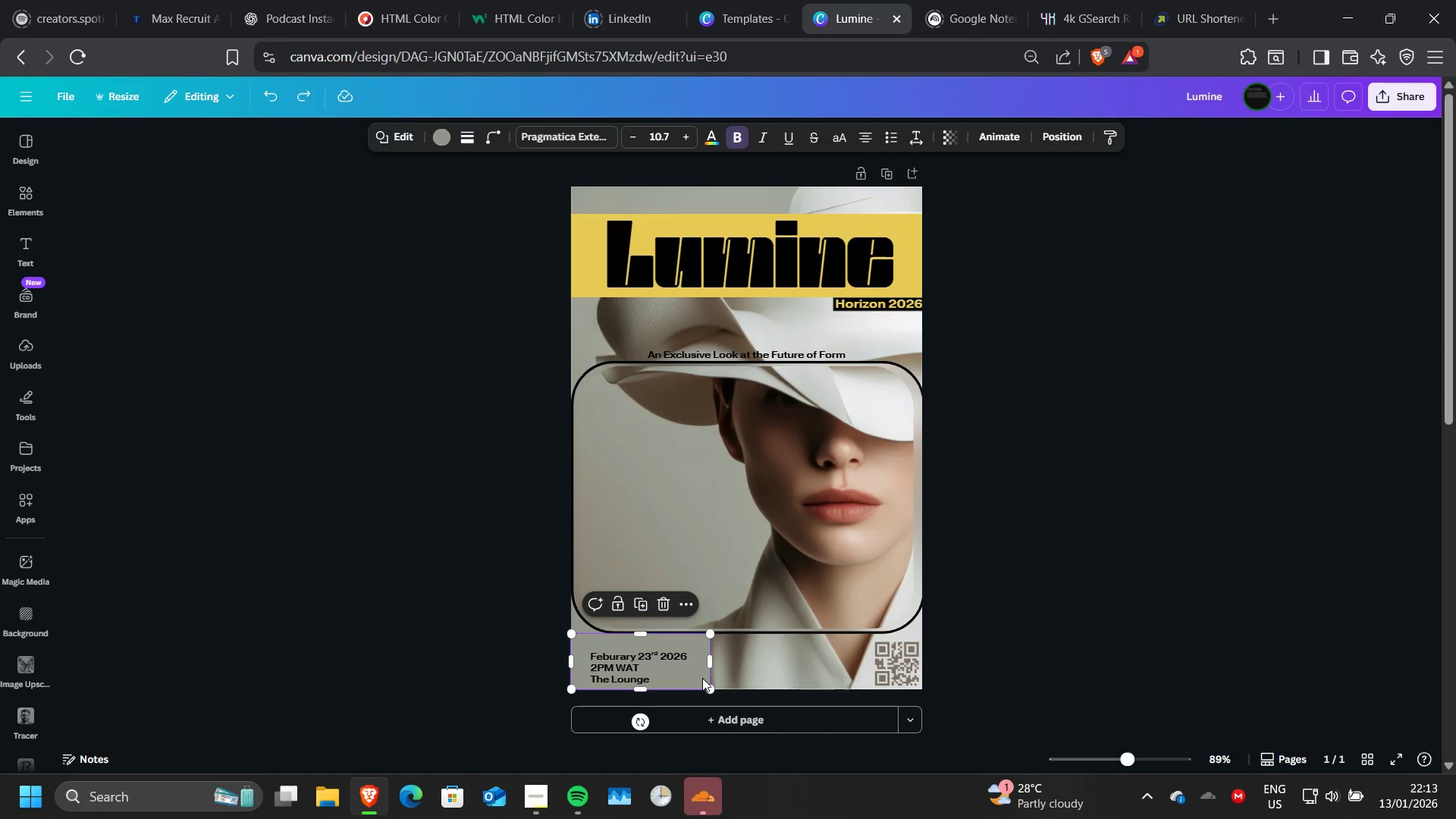 
key(Delete)
 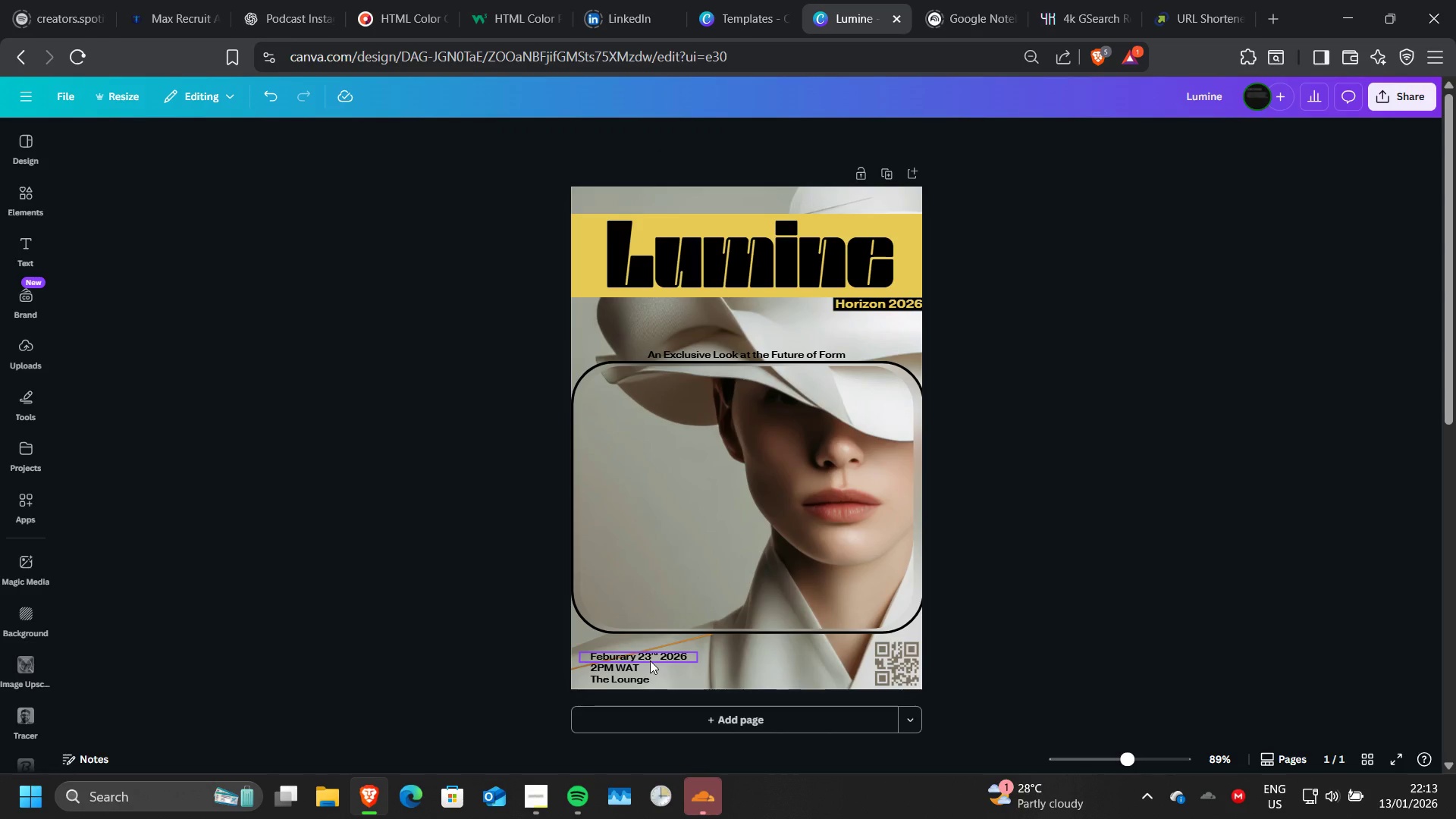 
left_click([650, 661])
 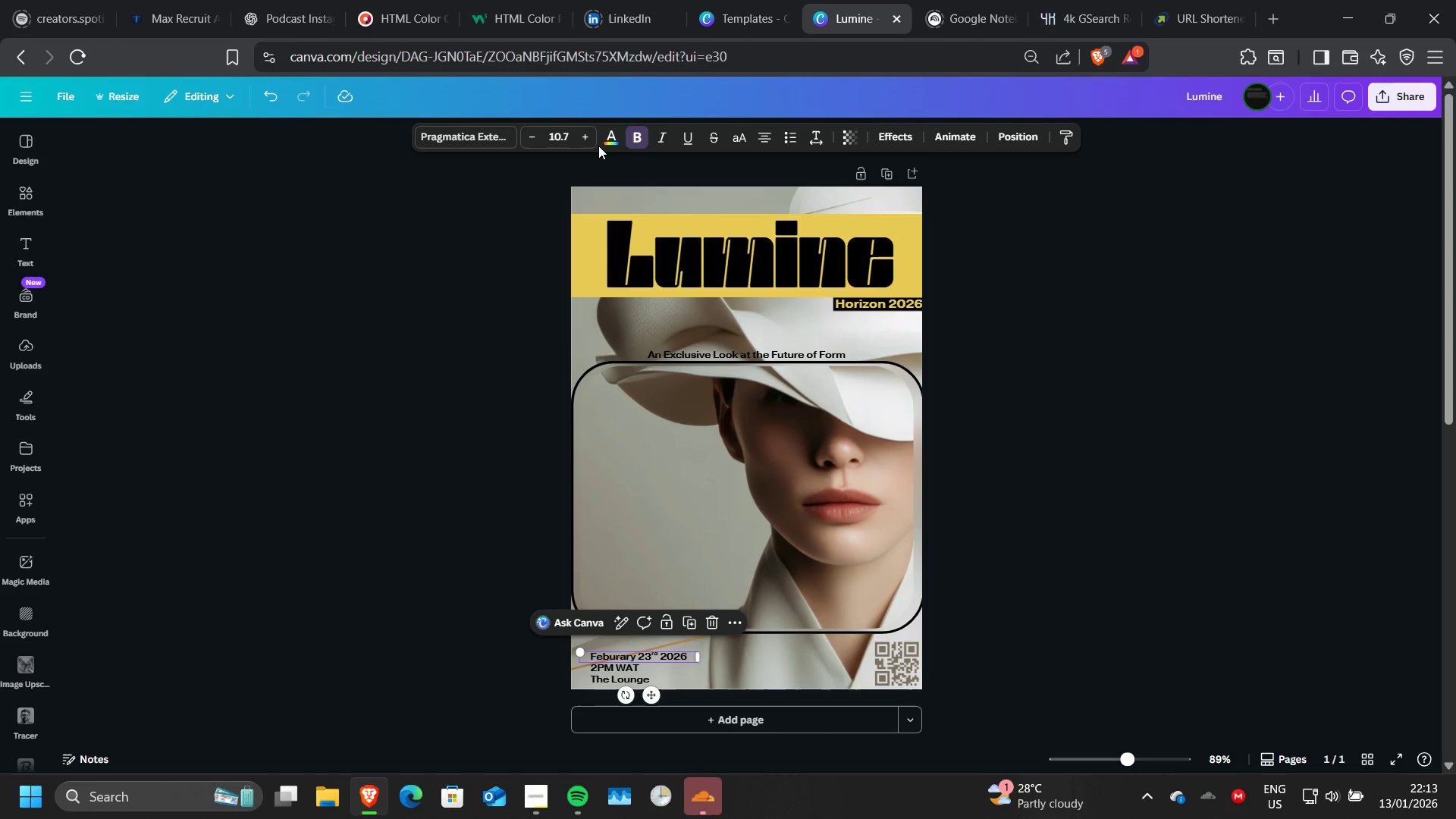 
left_click([635, 139])
 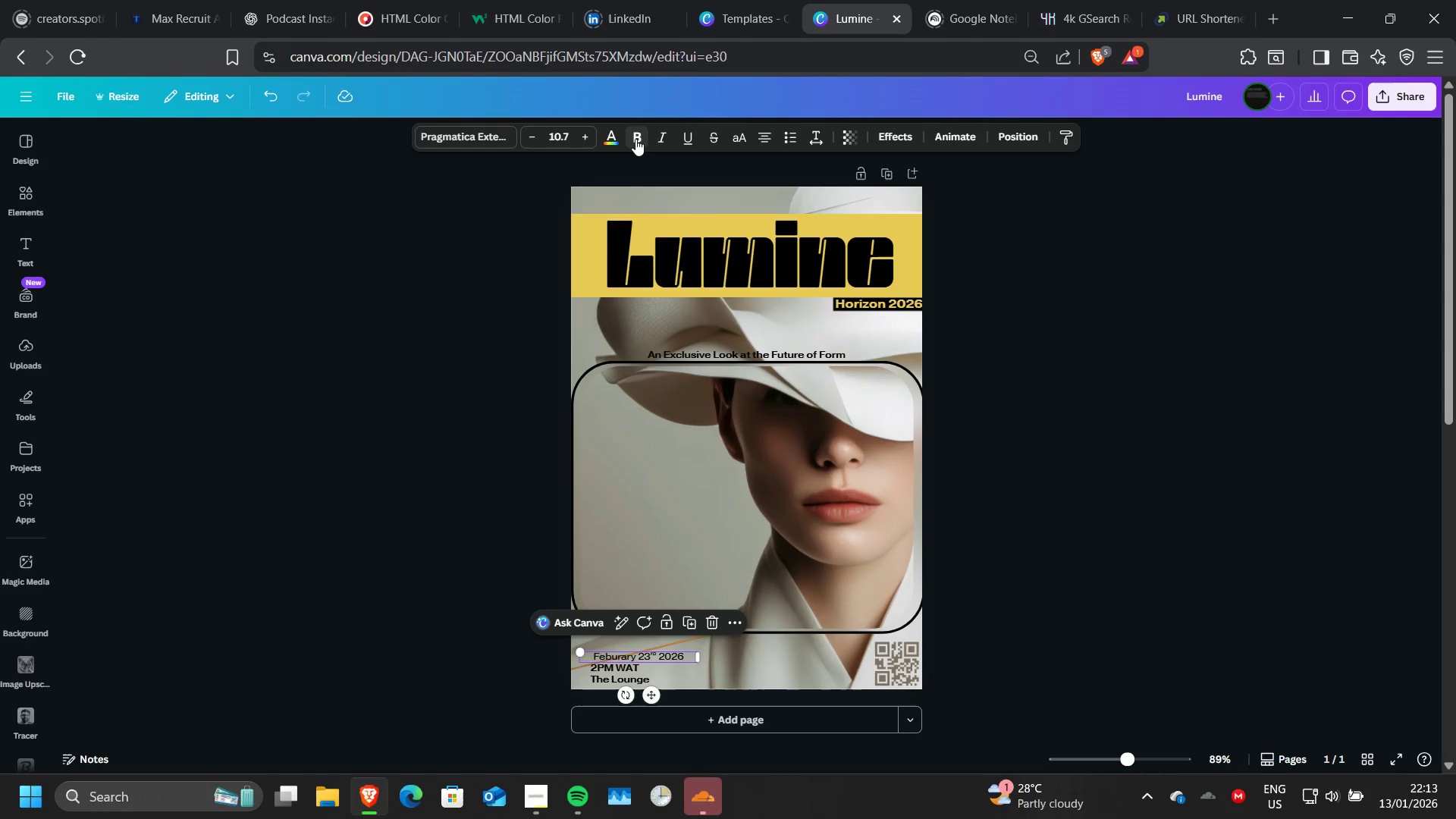 
left_click([635, 139])
 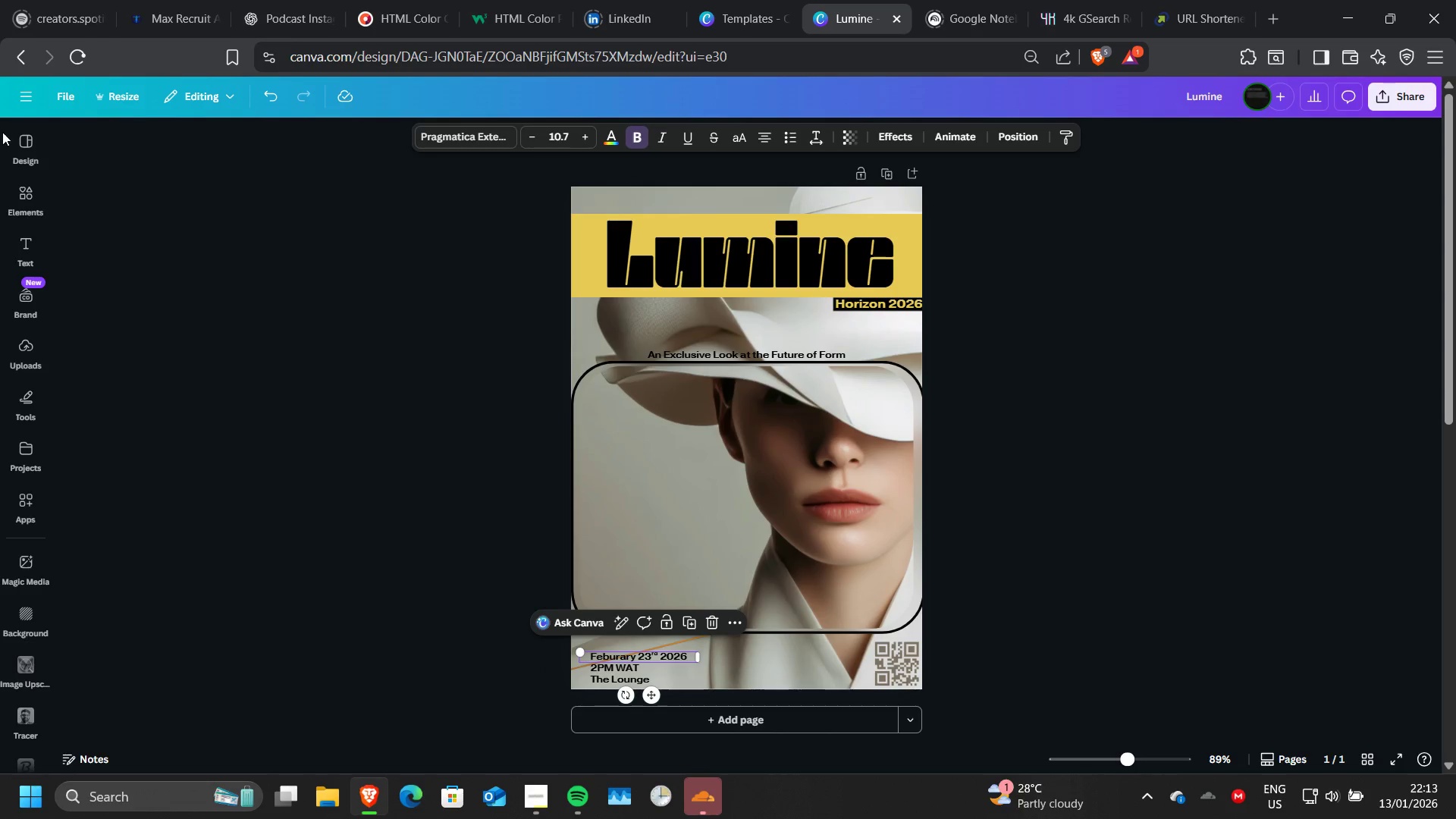 
mouse_move([38, 183])
 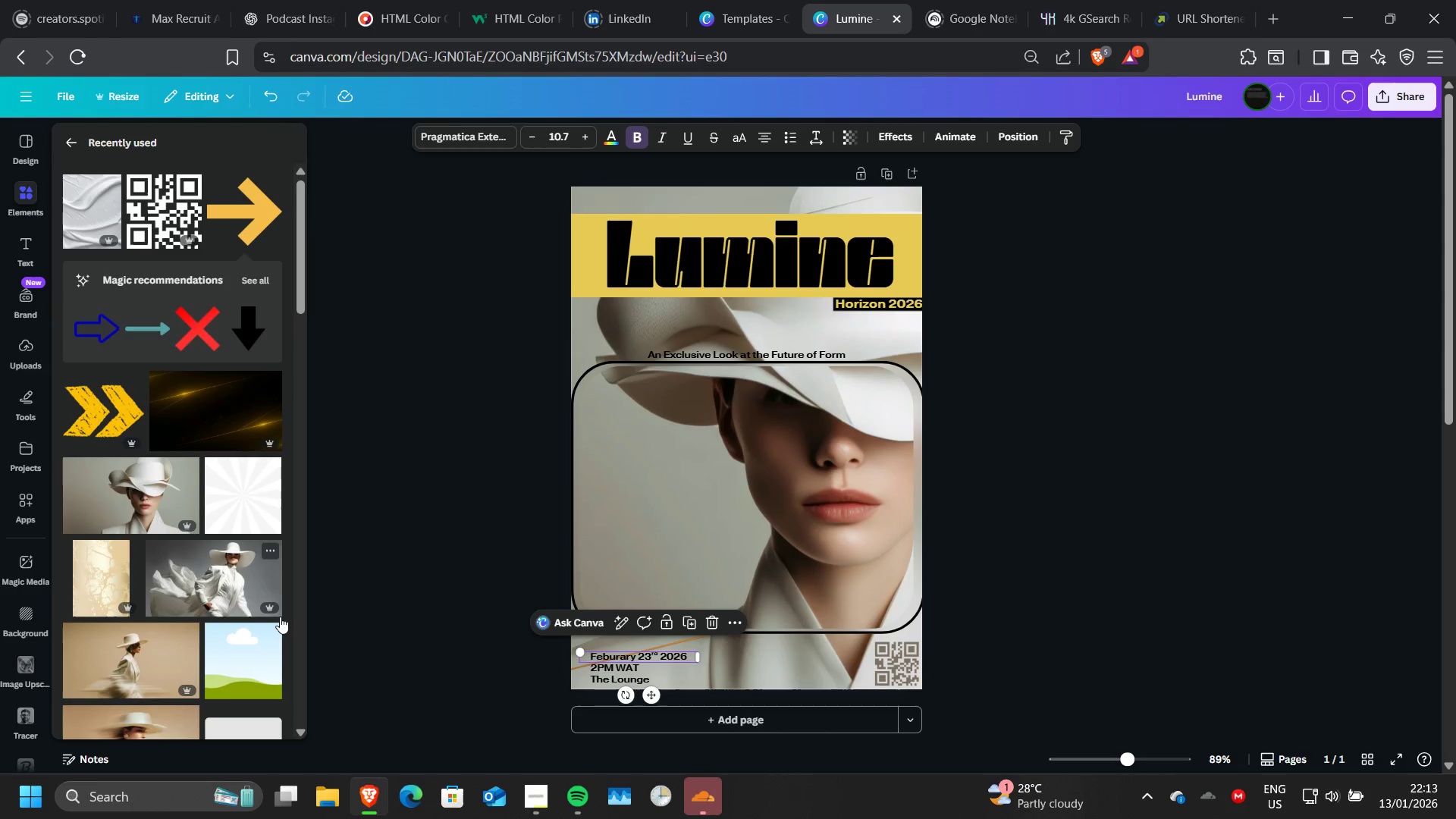 
scroll: coordinate [199, 626], scroll_direction: down, amount: 1.0
 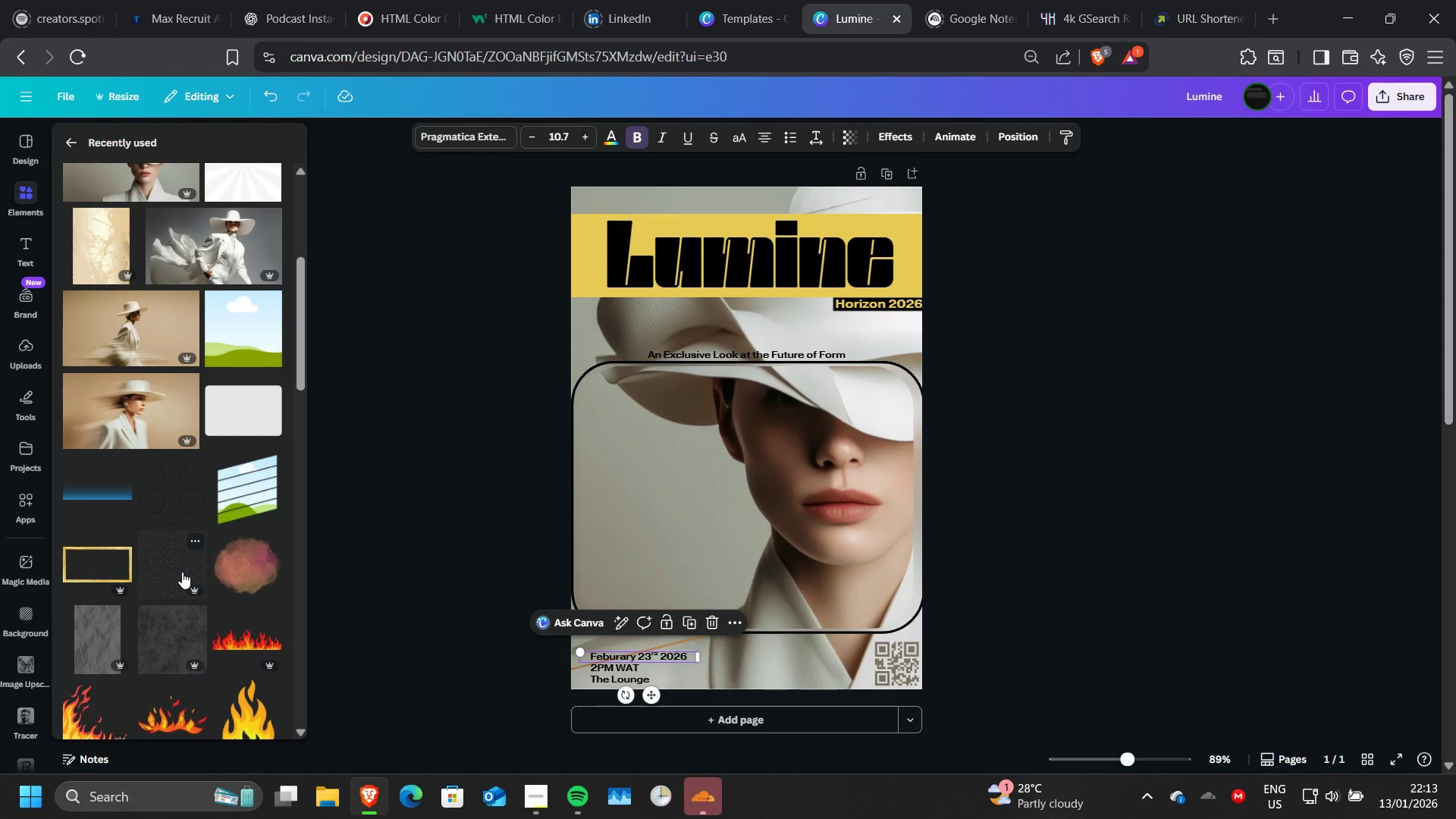 
left_click([174, 584])
 